 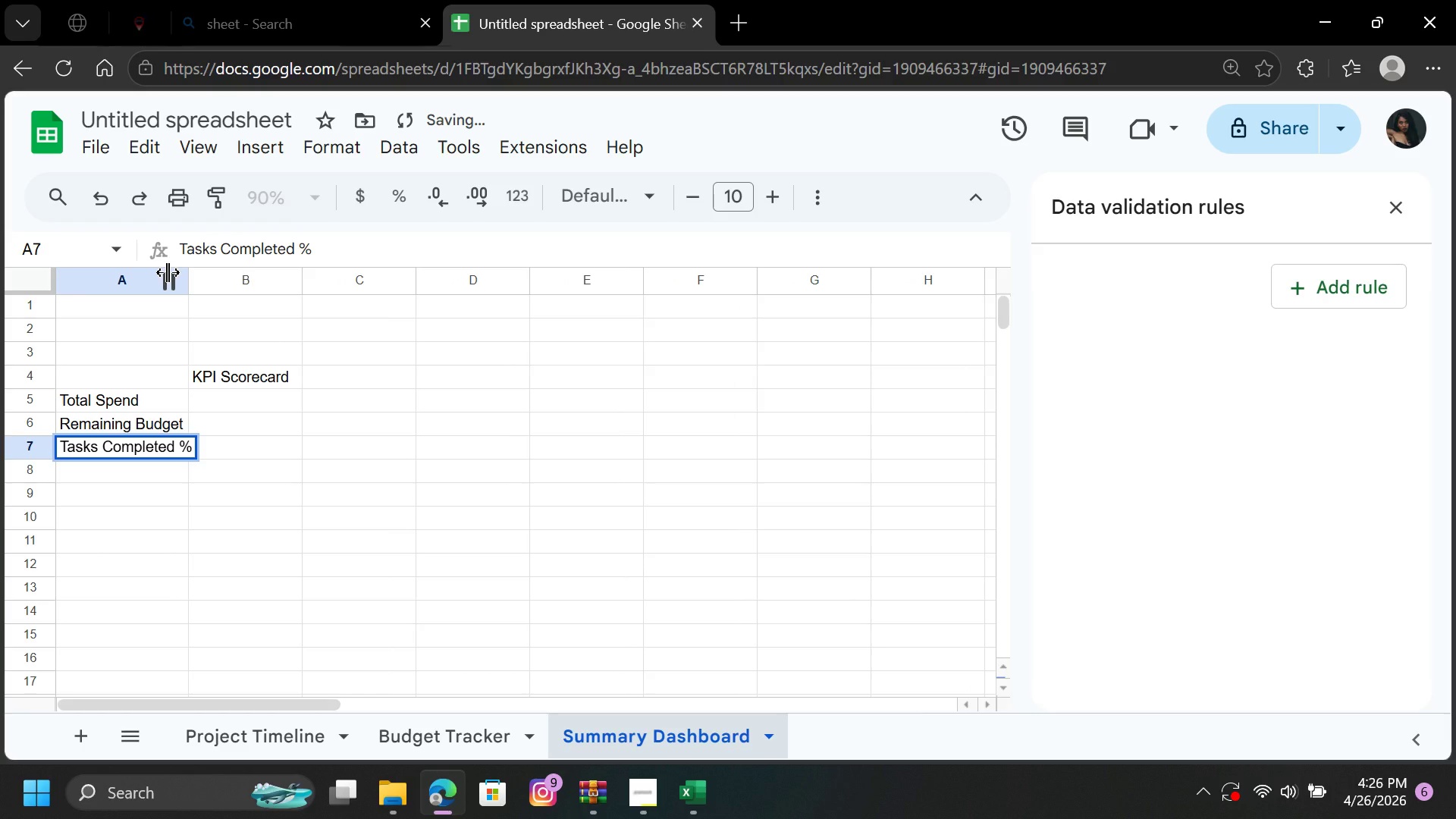 
left_click([298, 532])
 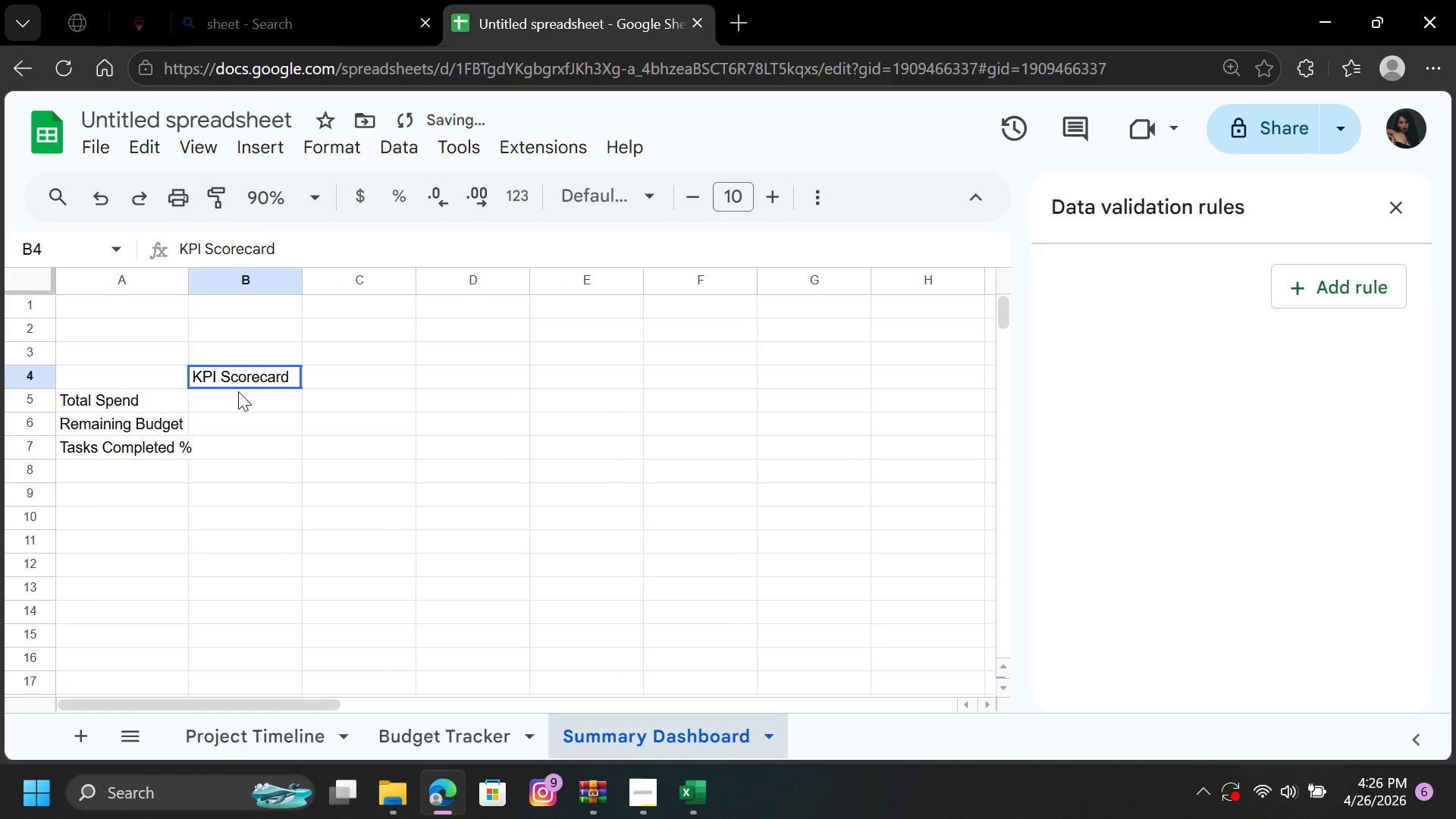 
left_click([238, 391])
 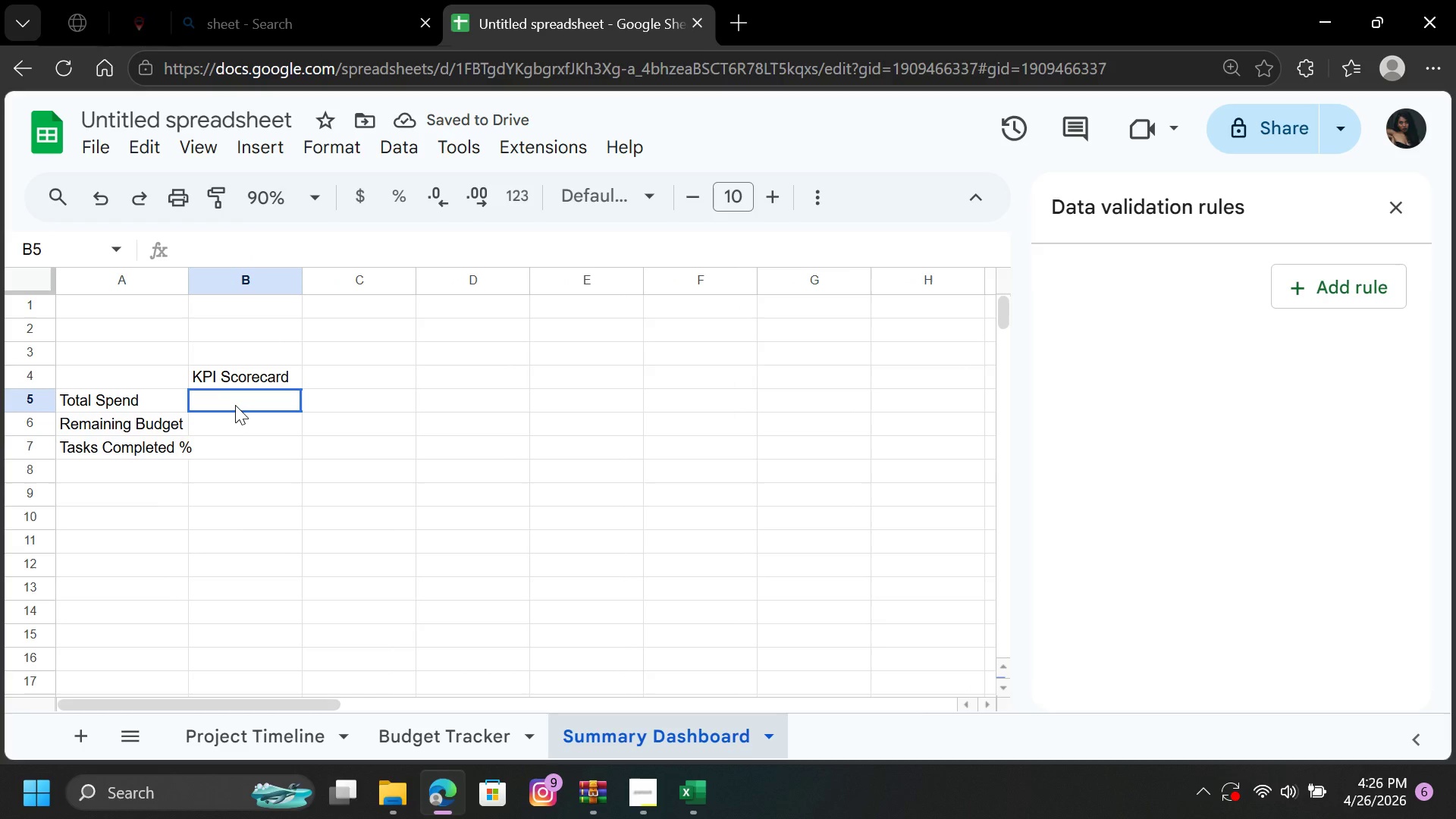 
left_click([235, 405])
 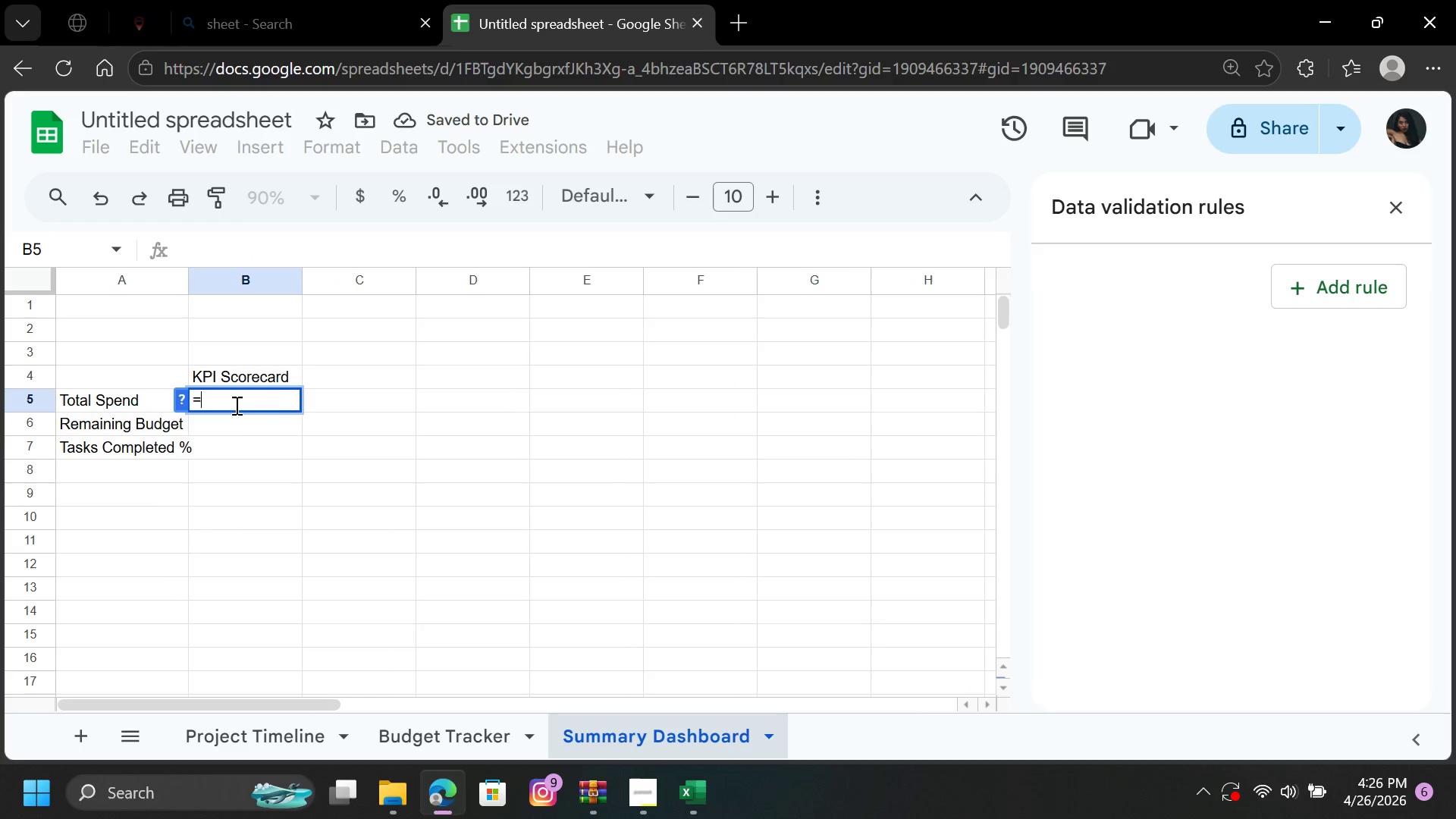 
key(Equal)
 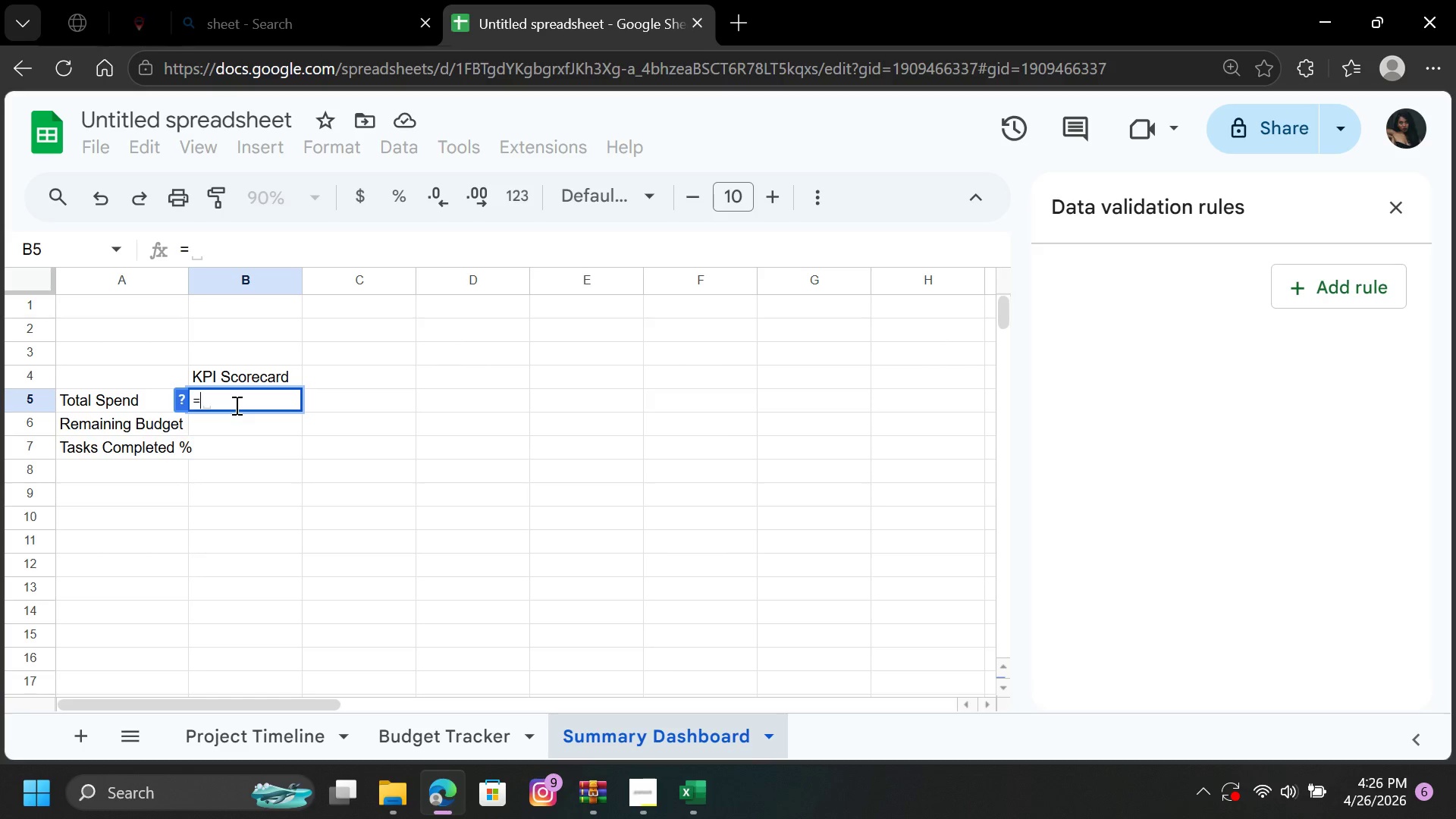 
wait(12.25)
 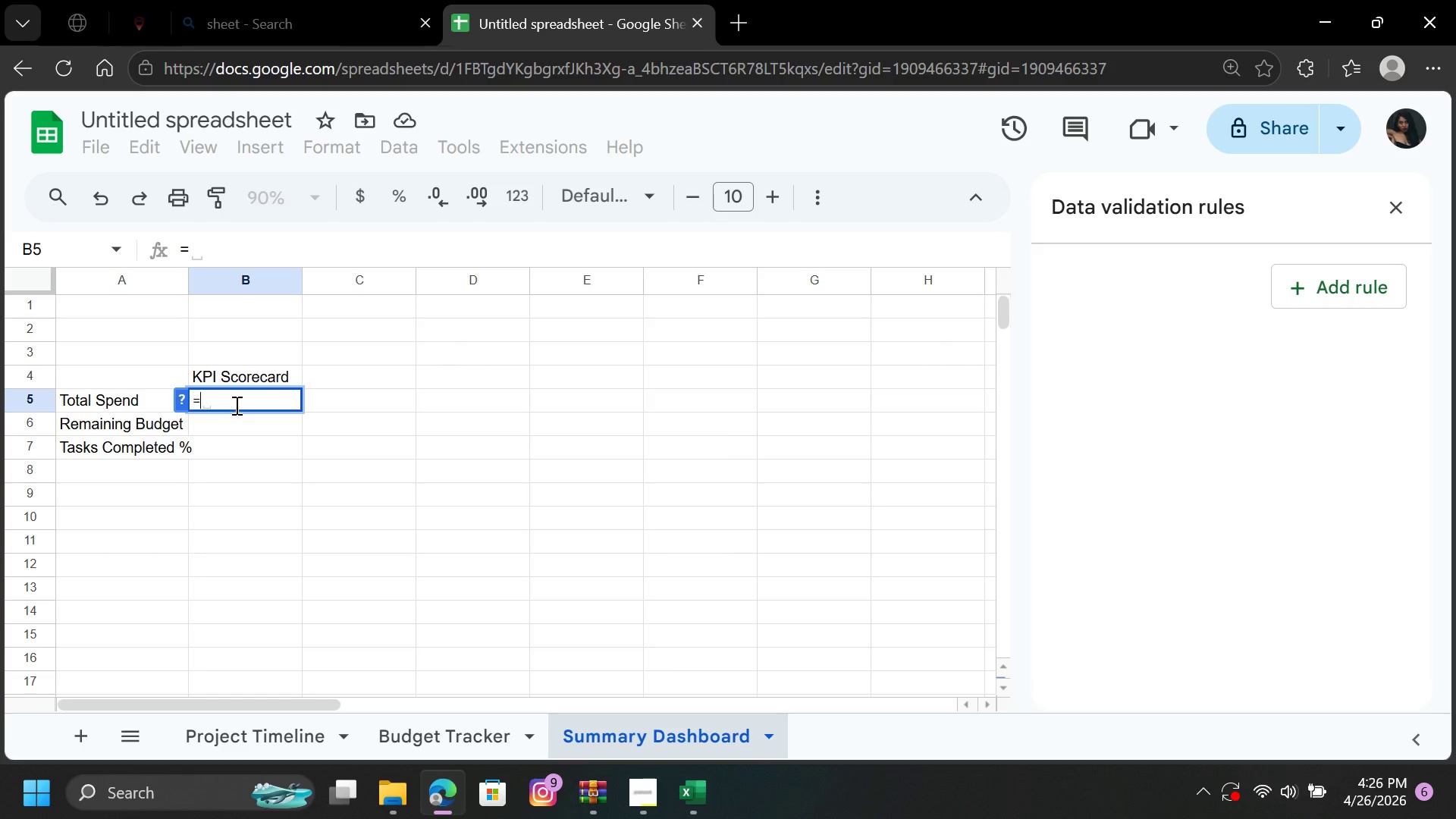 
type(su)
 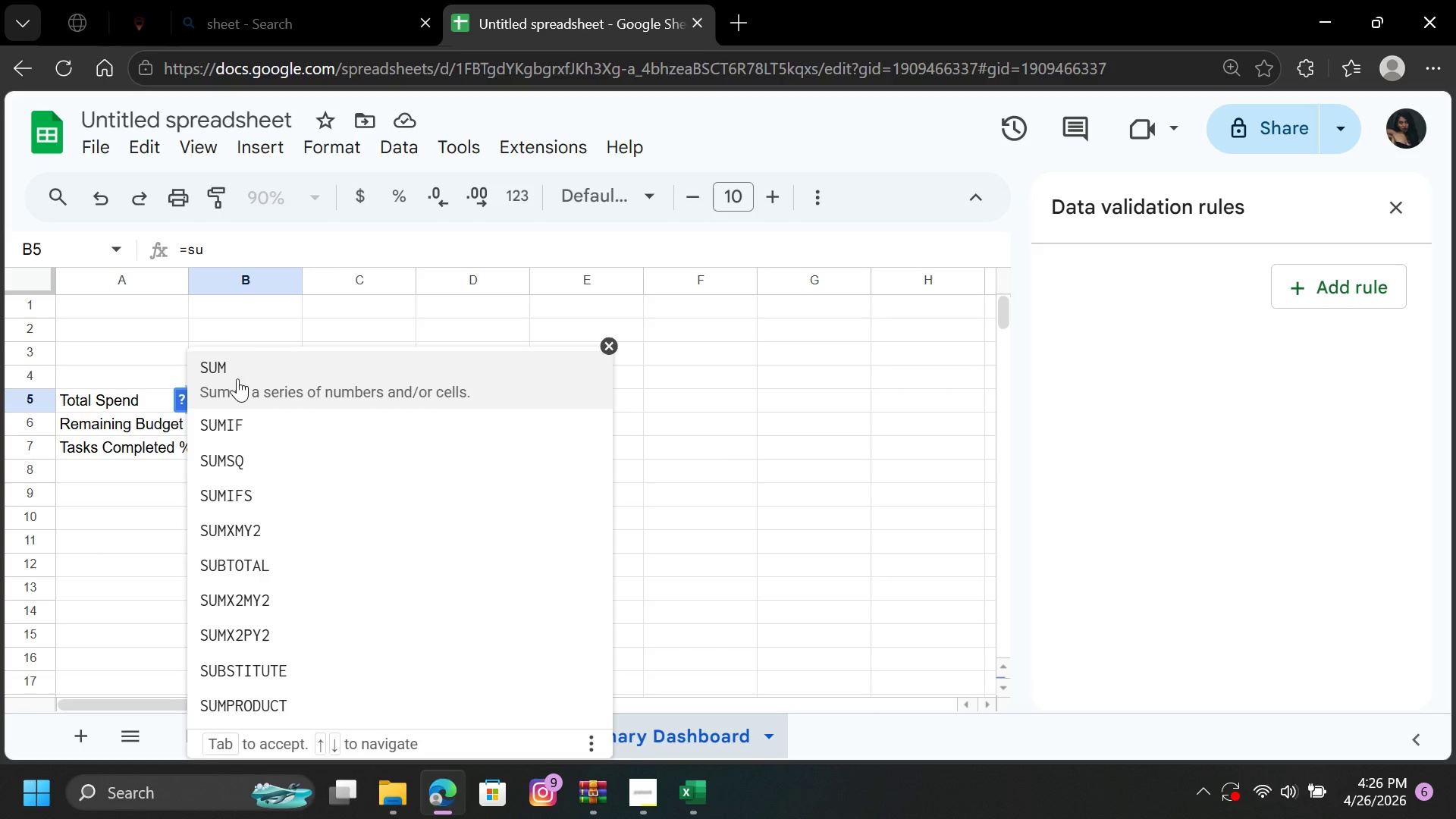 
left_click([240, 362])
 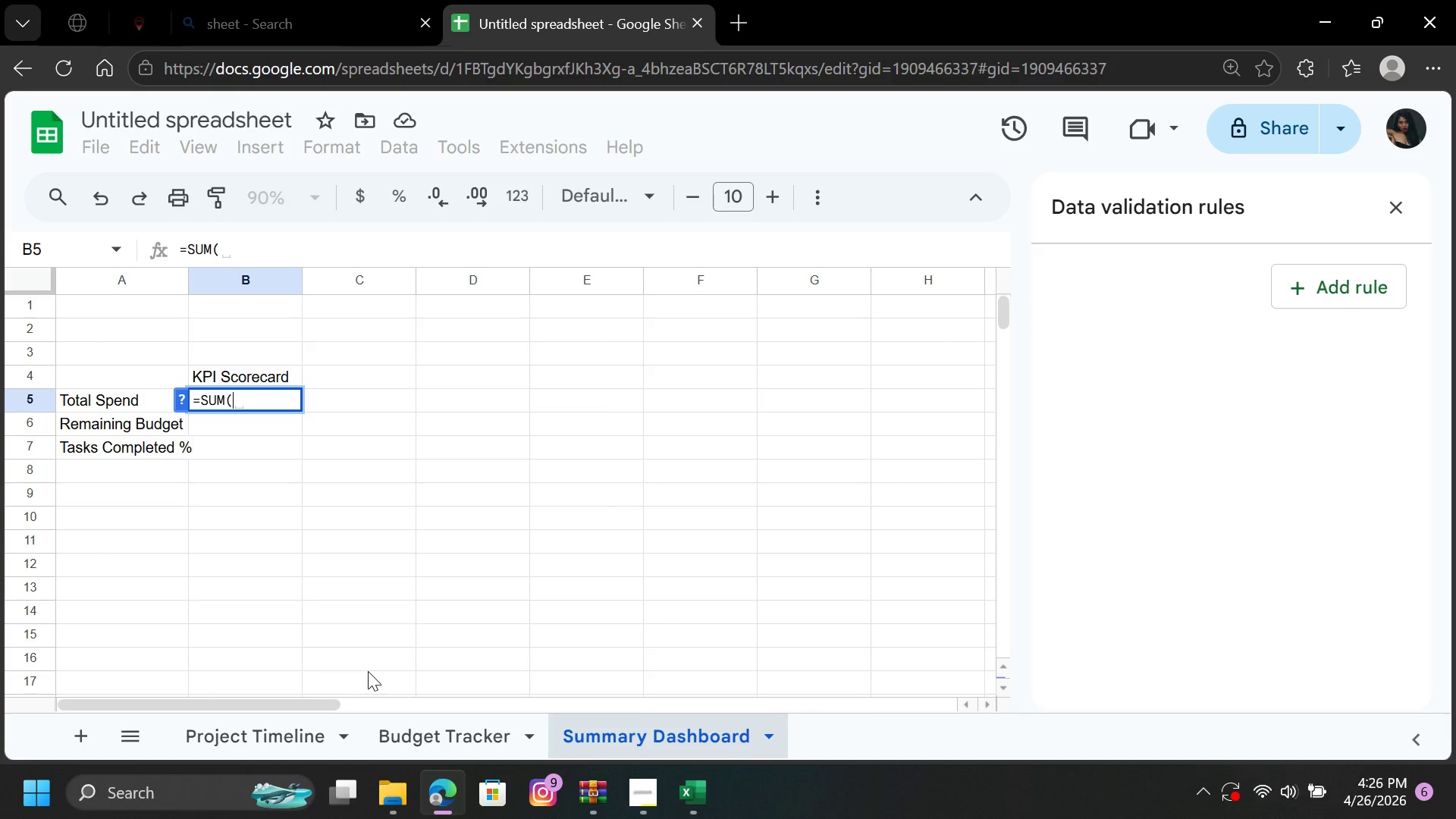 
wait(7.11)
 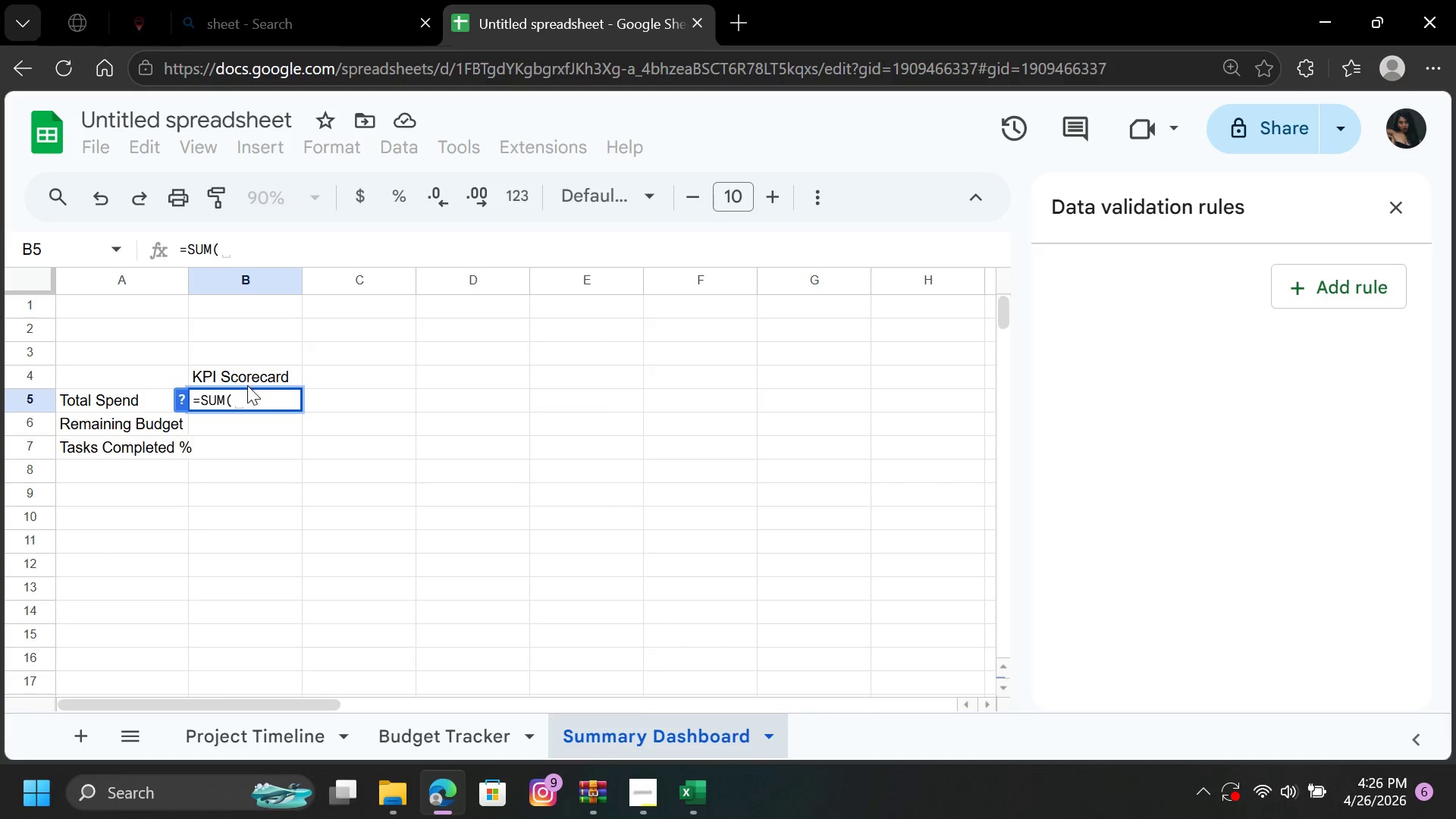 
left_click([434, 746])
 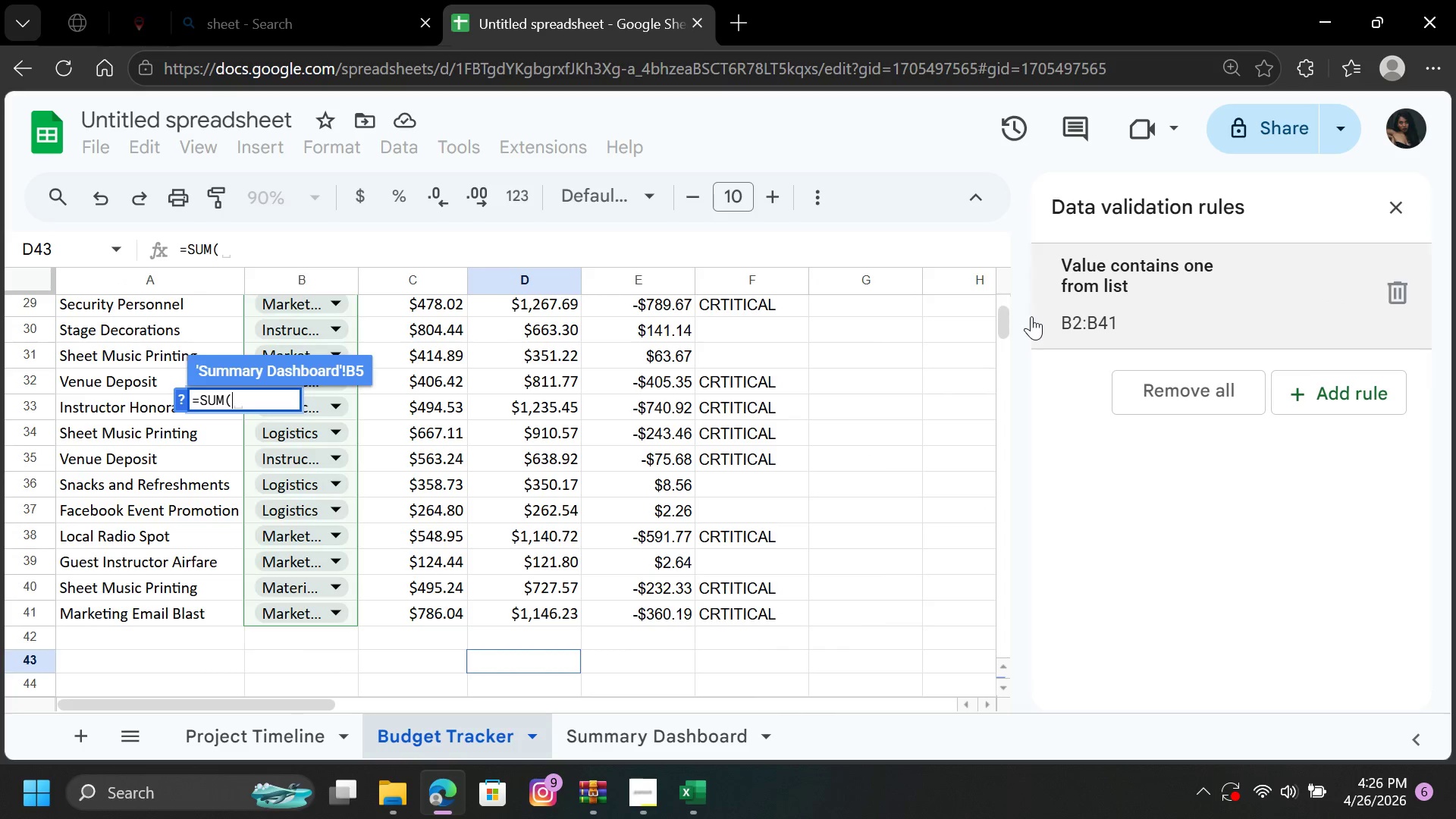 
left_click_drag(start_coordinate=[999, 320], to_coordinate=[999, 274])
 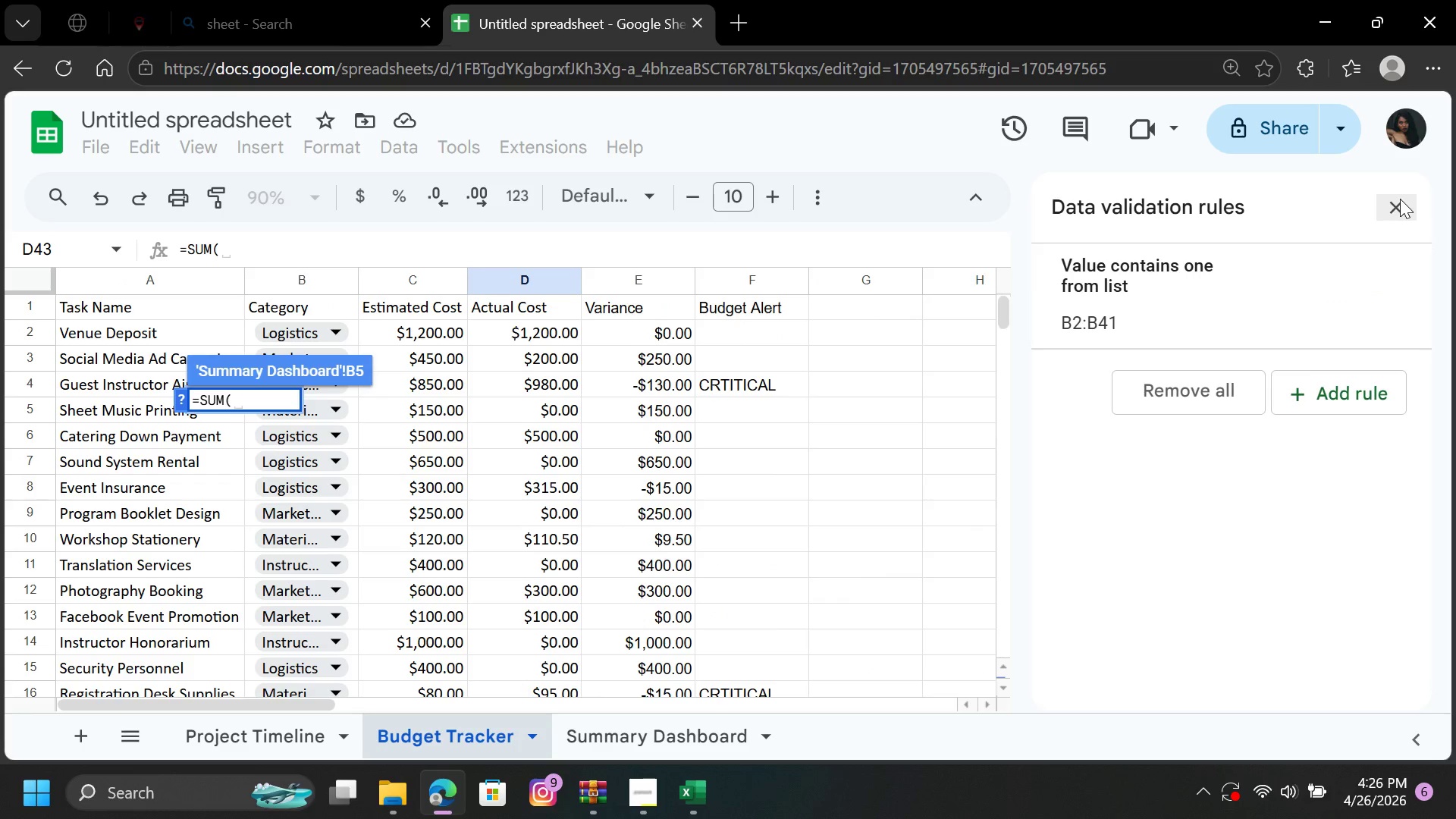 
left_click([1400, 199])
 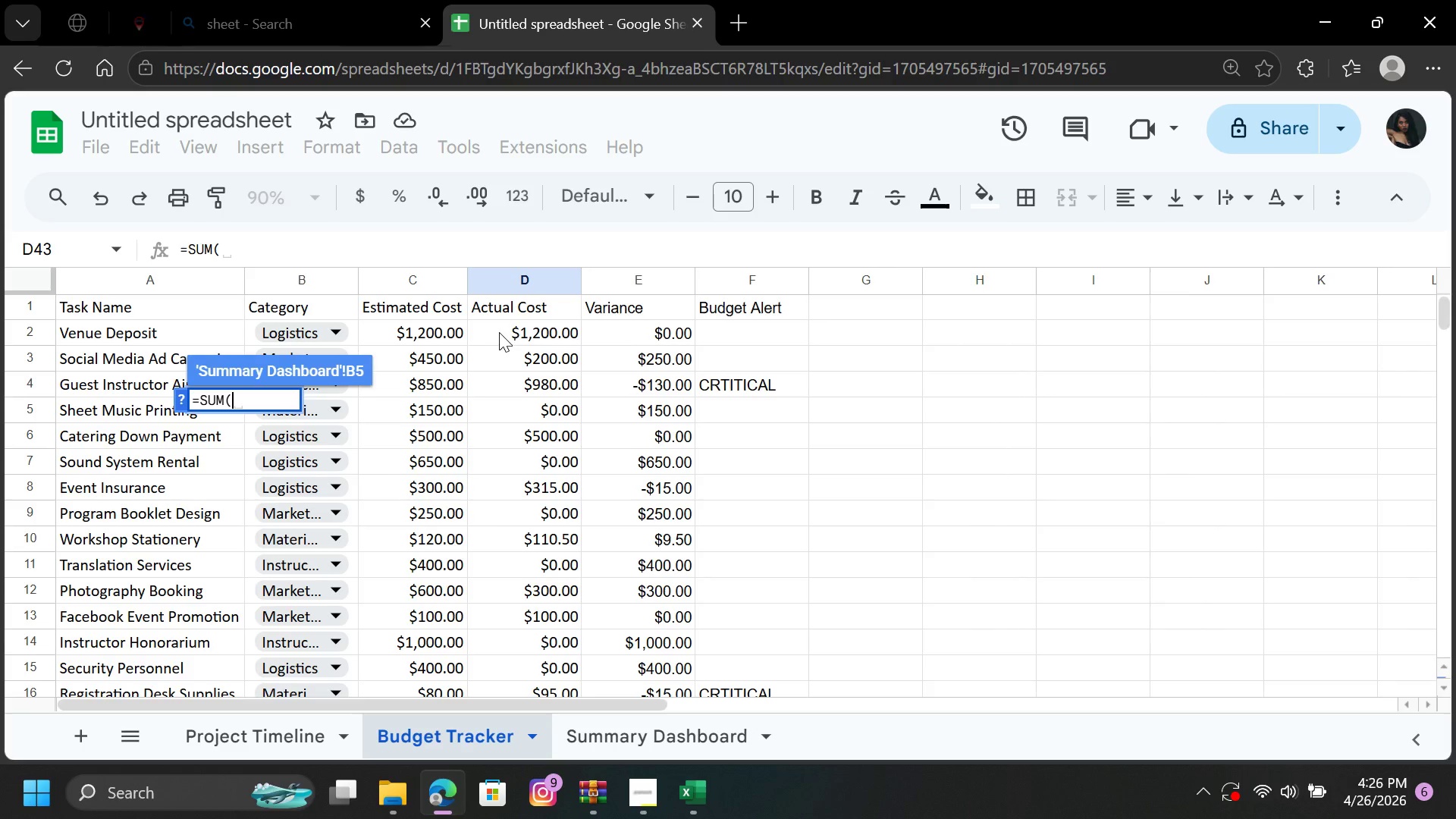 
wait(5.67)
 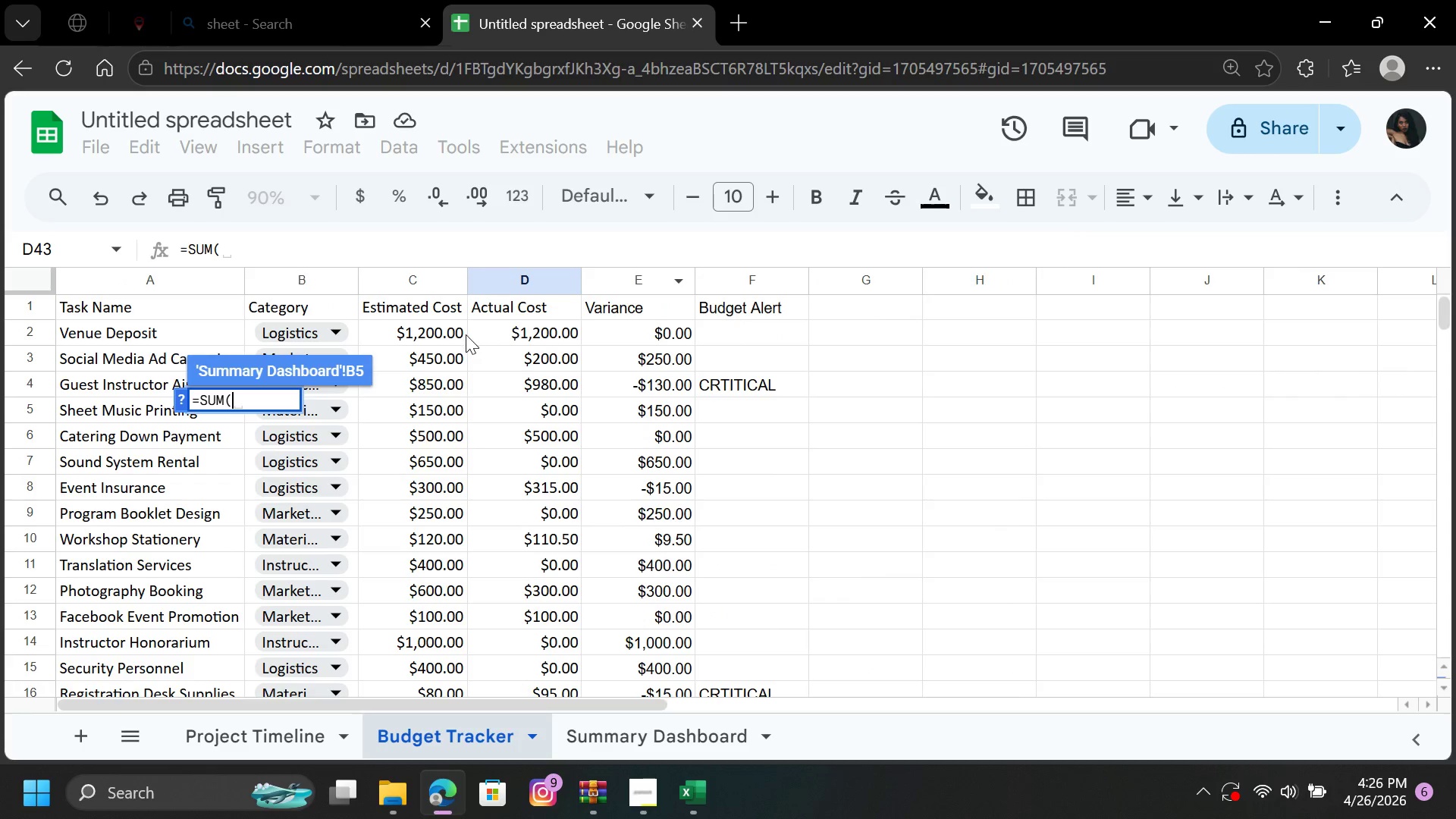 
left_click([505, 327])
 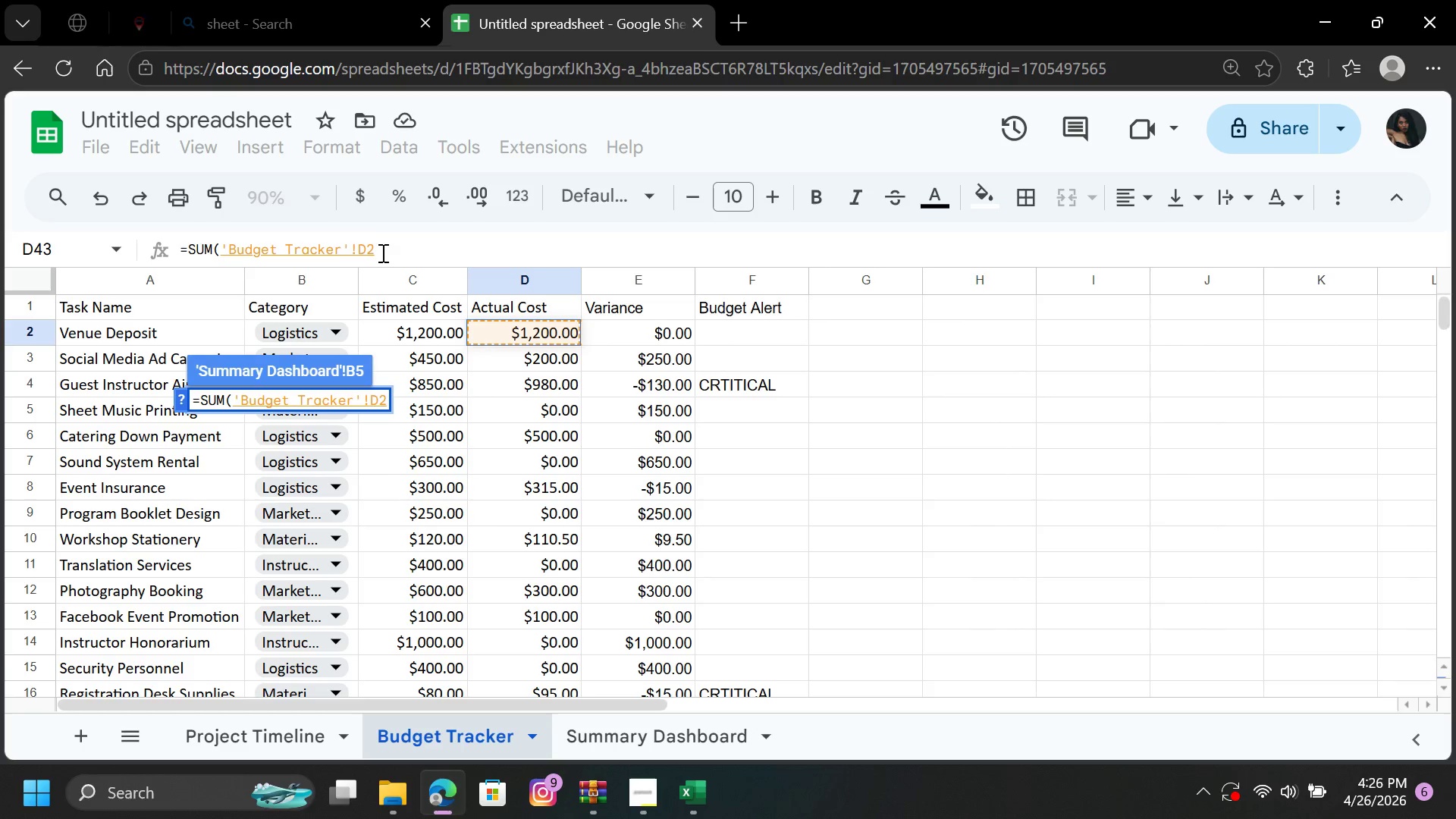 
left_click([381, 250])
 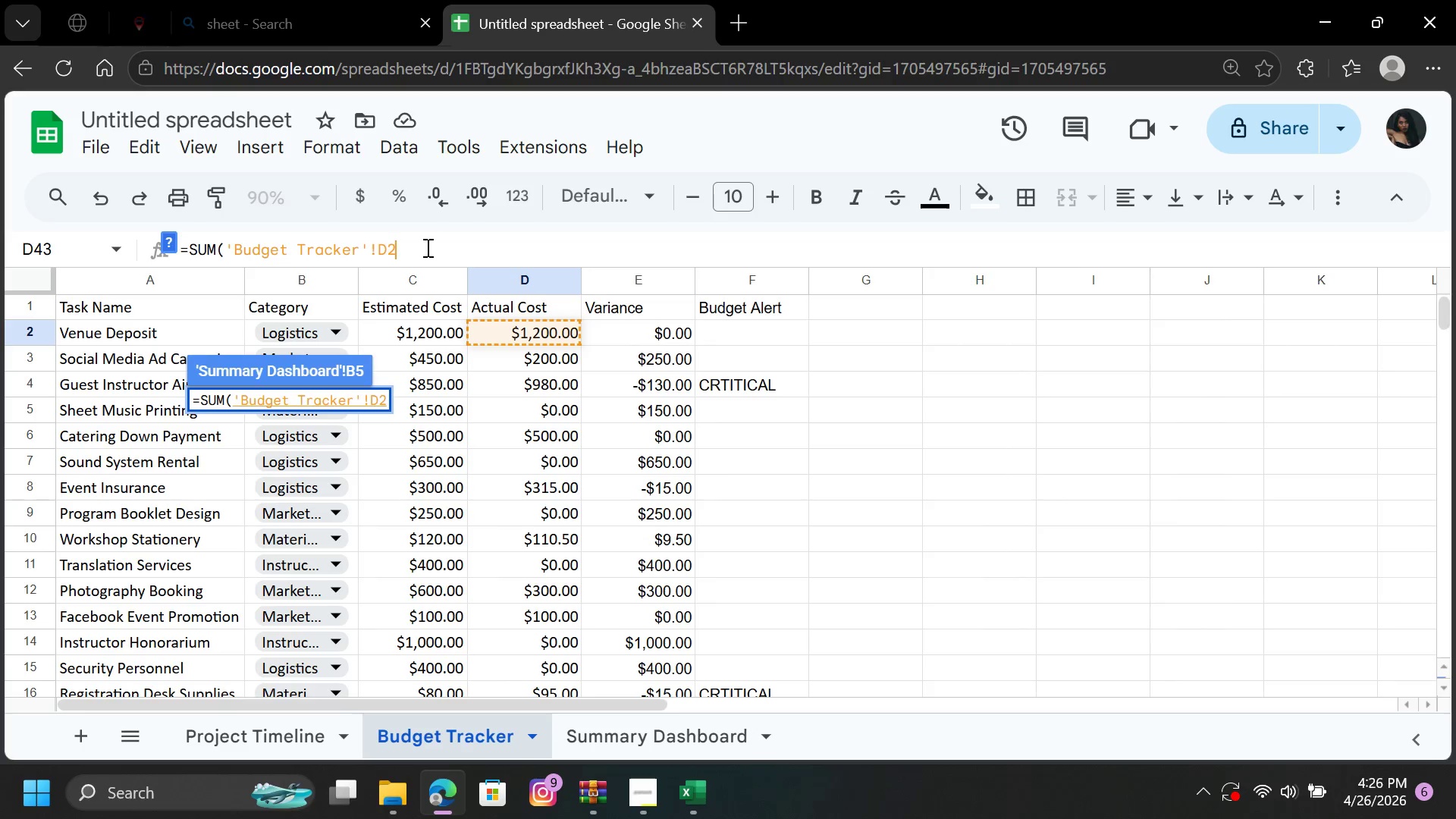 
type(:d)
key(Backspace)
type(D41)
 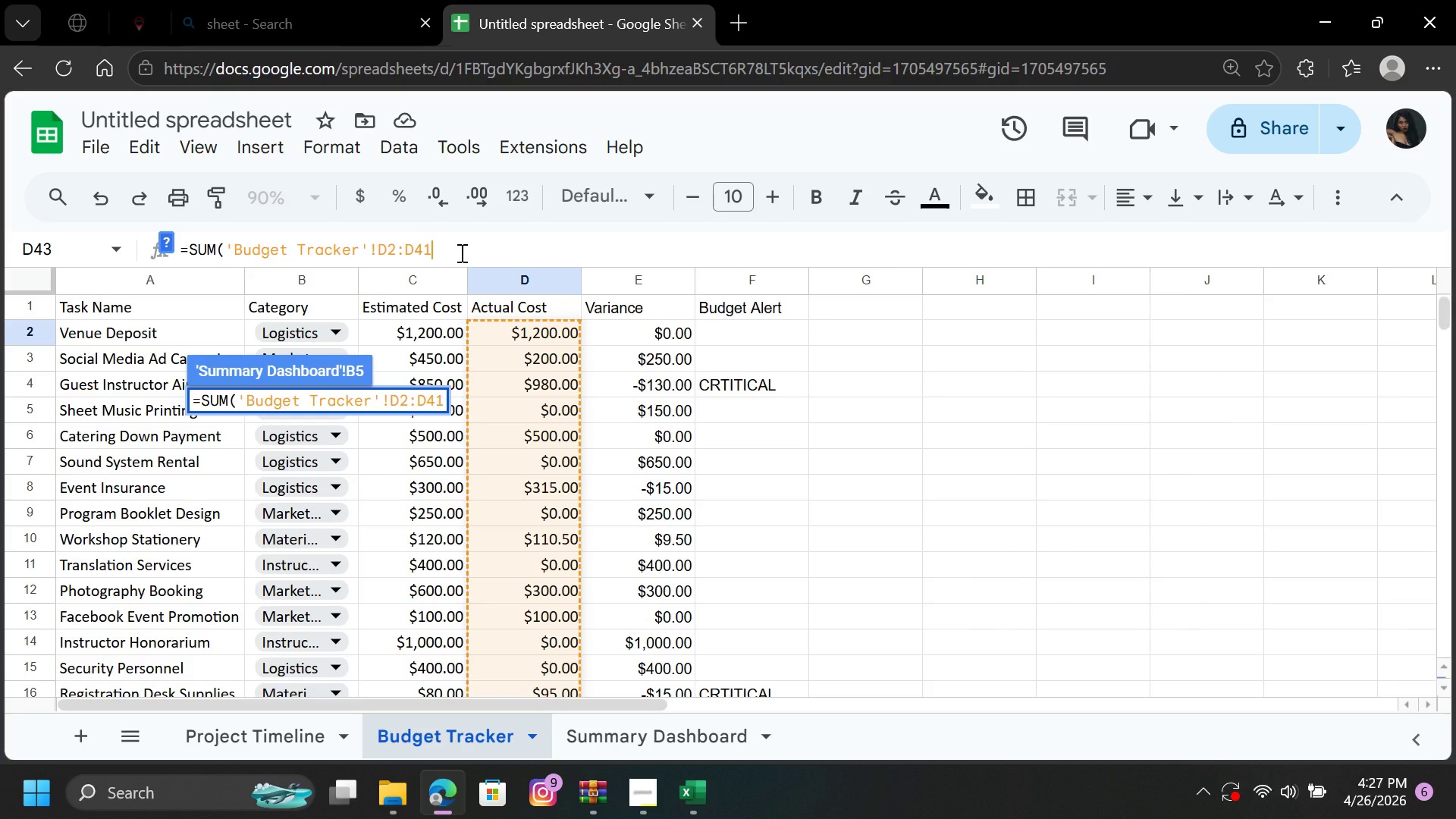 
key(Shift+0)
 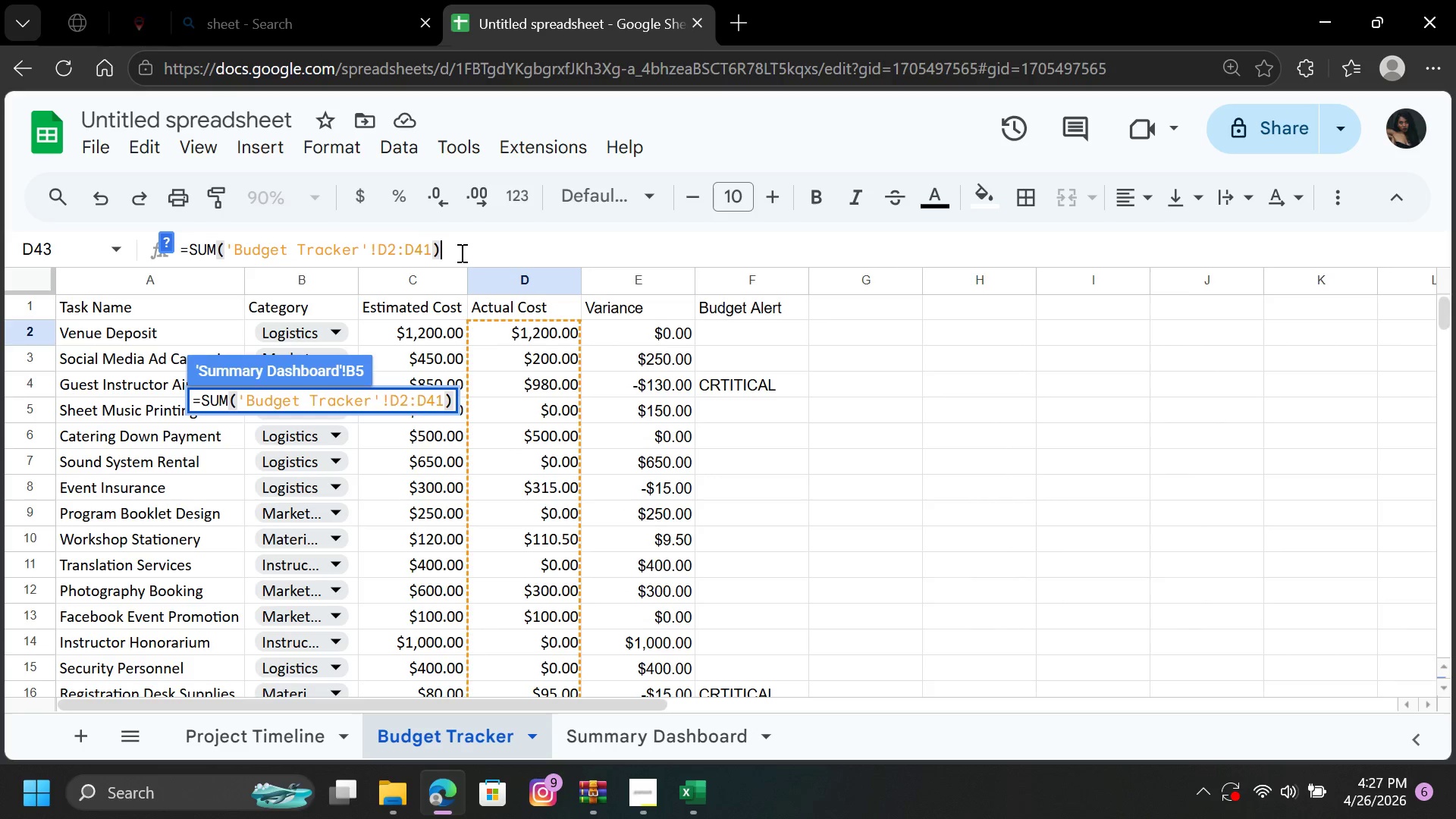 
key(Enter)
 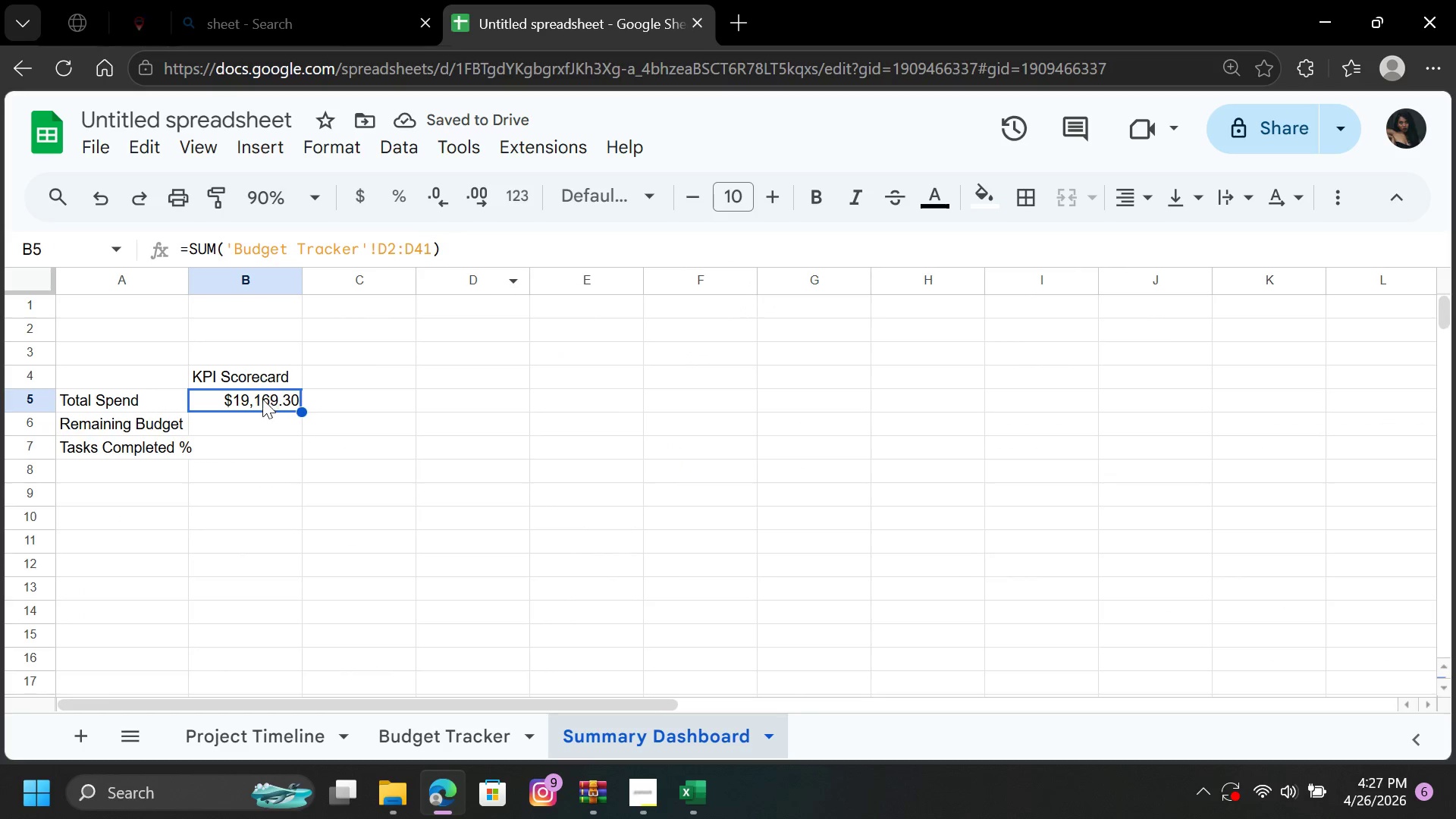 
left_click([253, 422])
 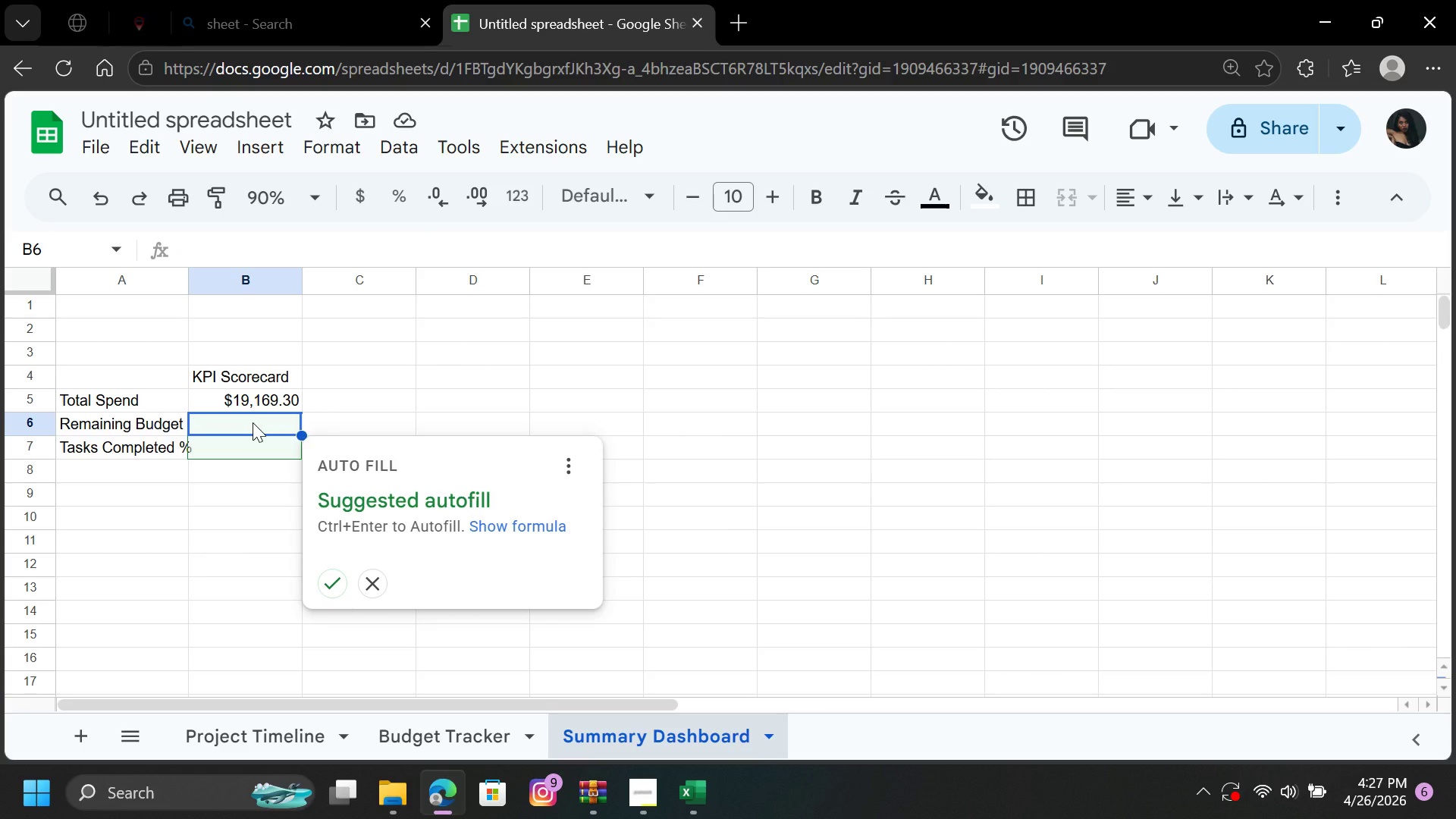 
wait(10.16)
 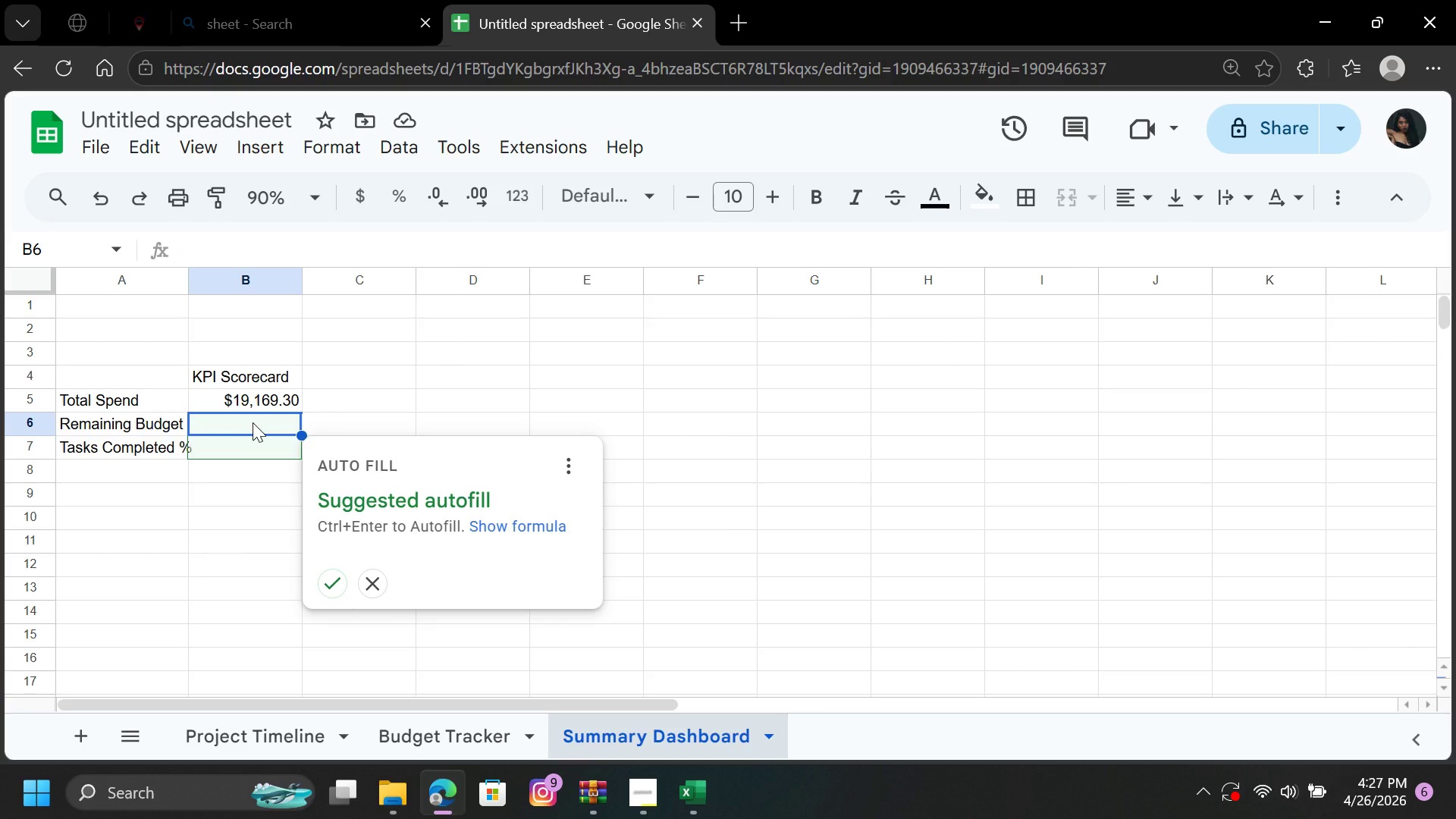 
type(=8500-)
 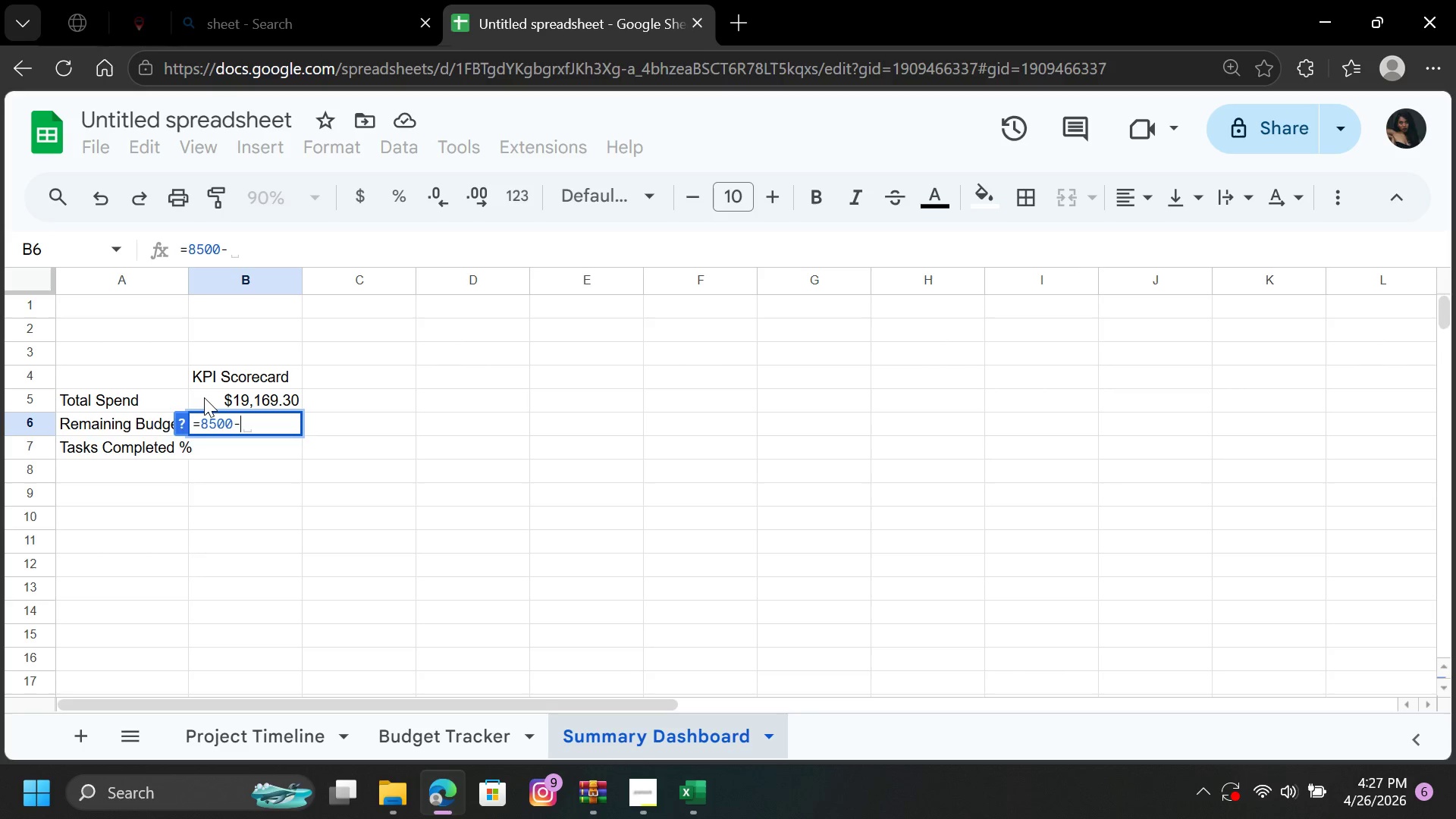 
wait(5.7)
 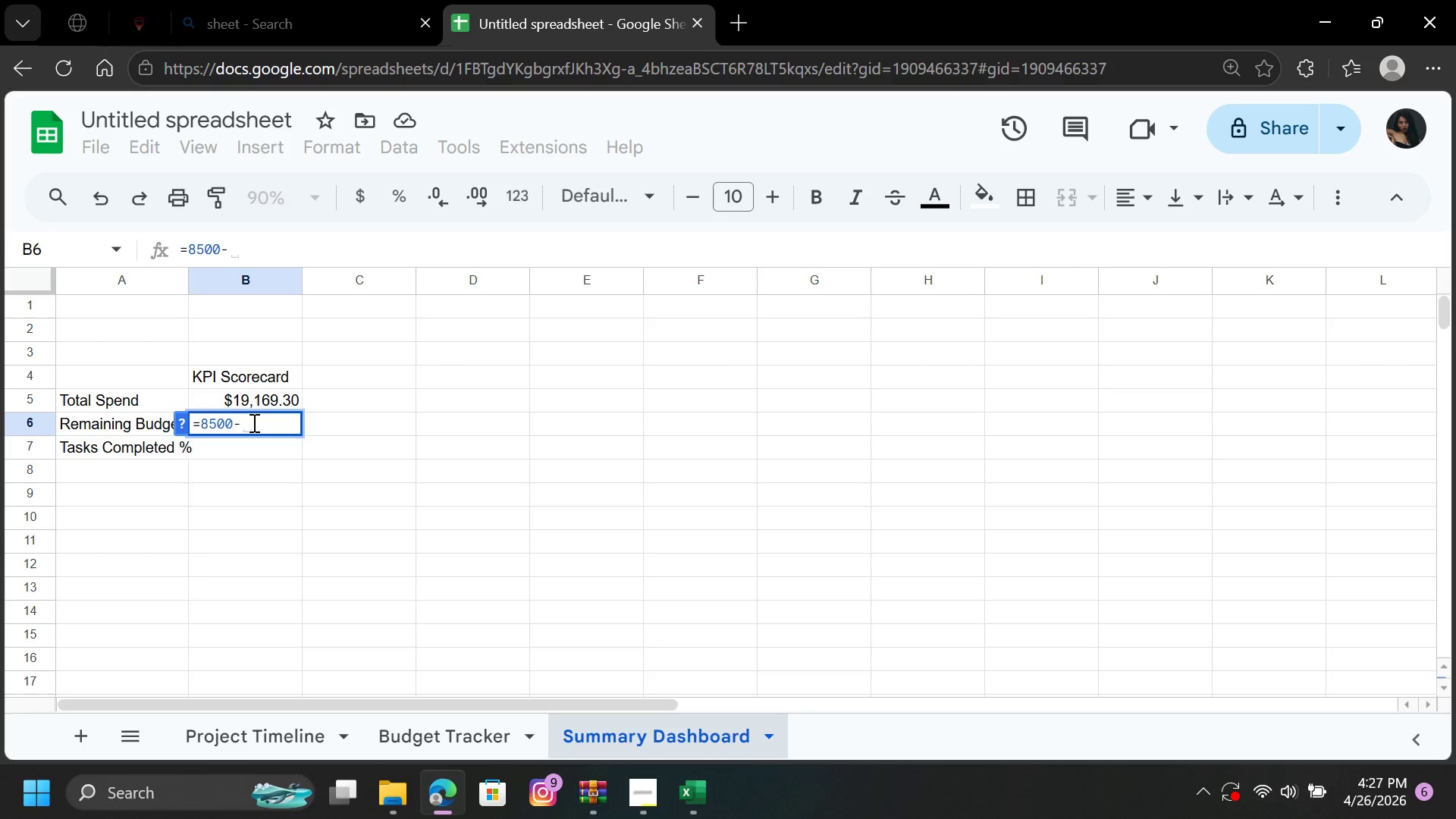 
left_click([152, 398])
 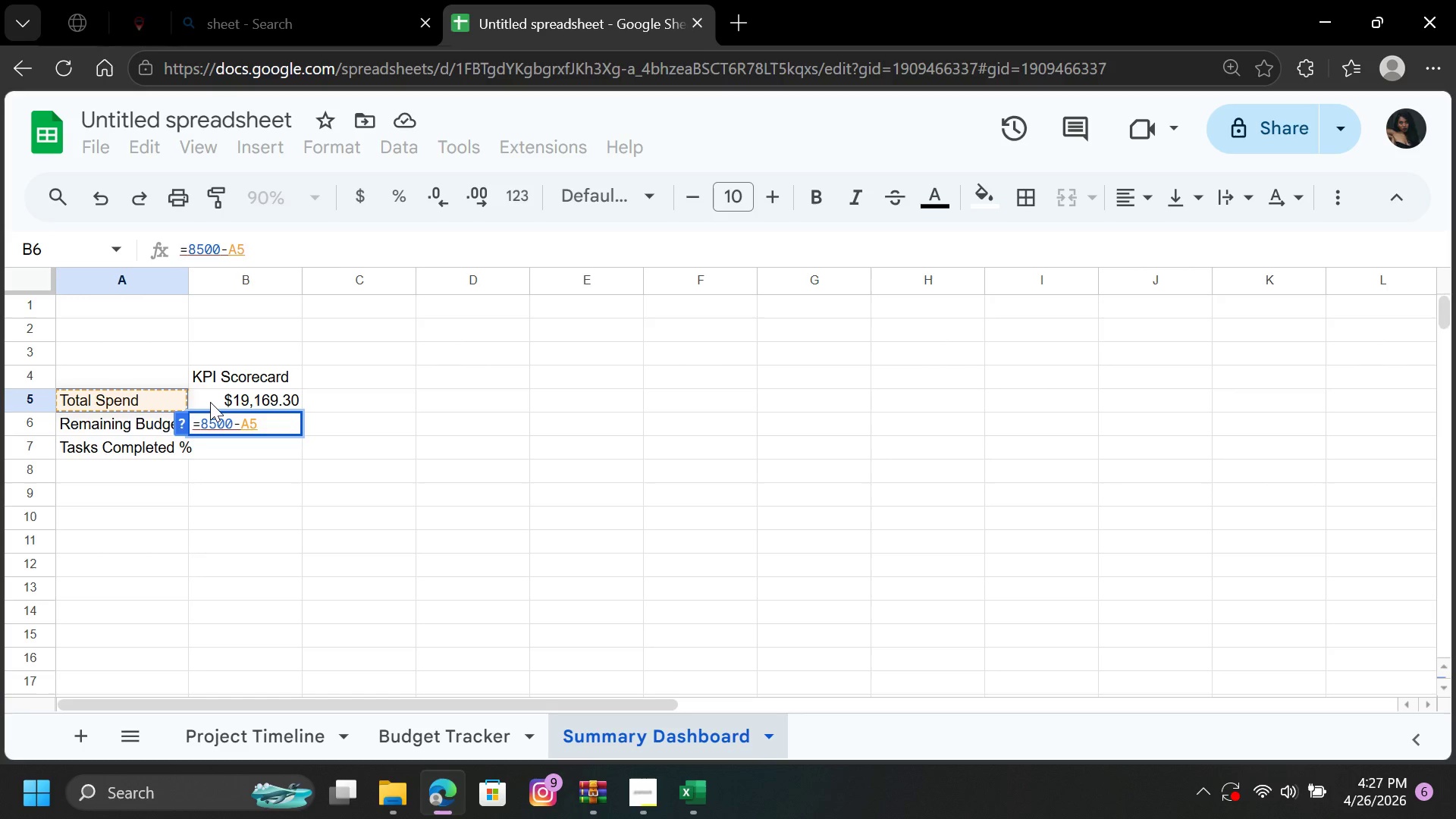 
wait(6.08)
 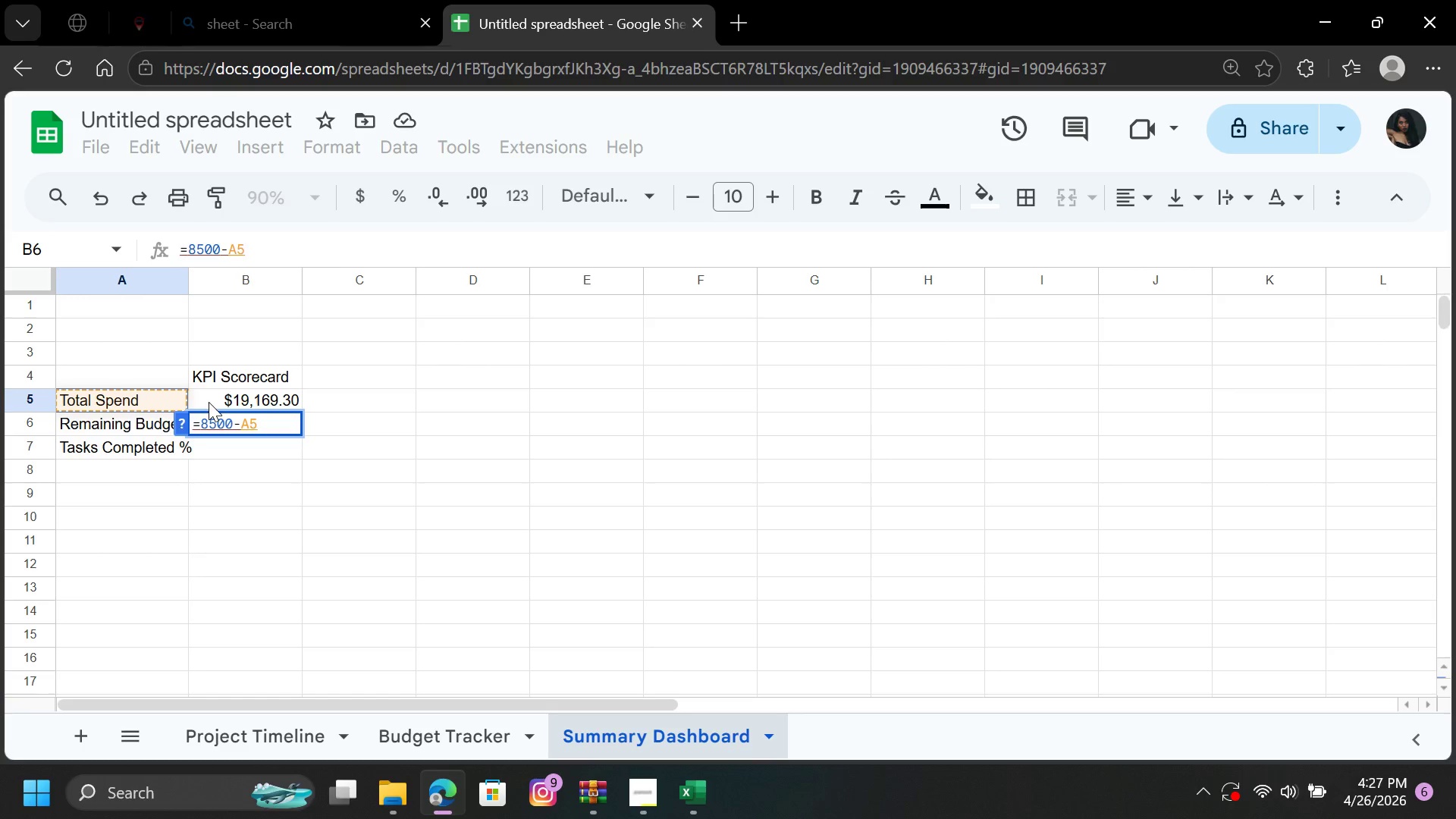 
left_click([210, 402])
 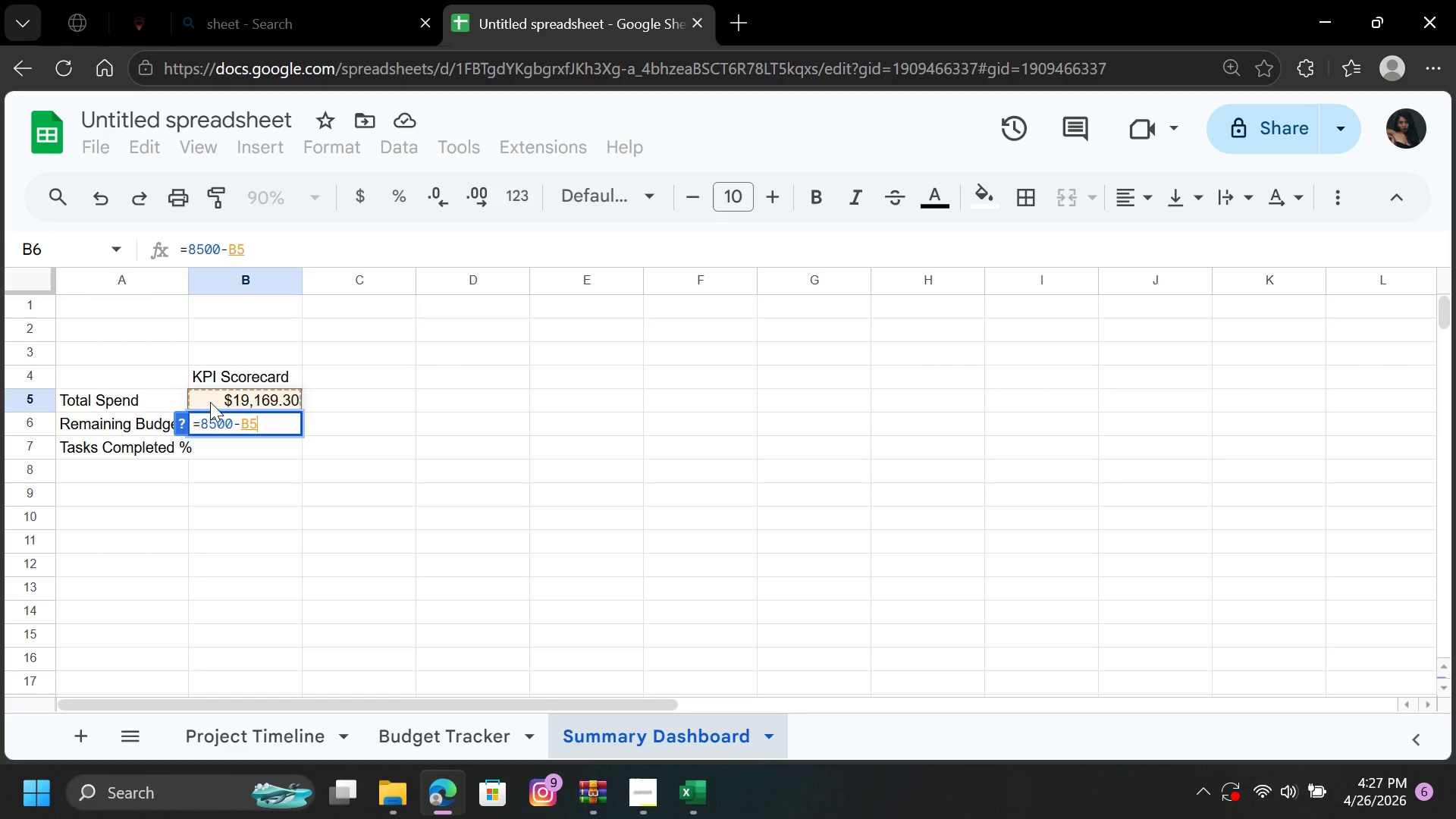 
key(Enter)
 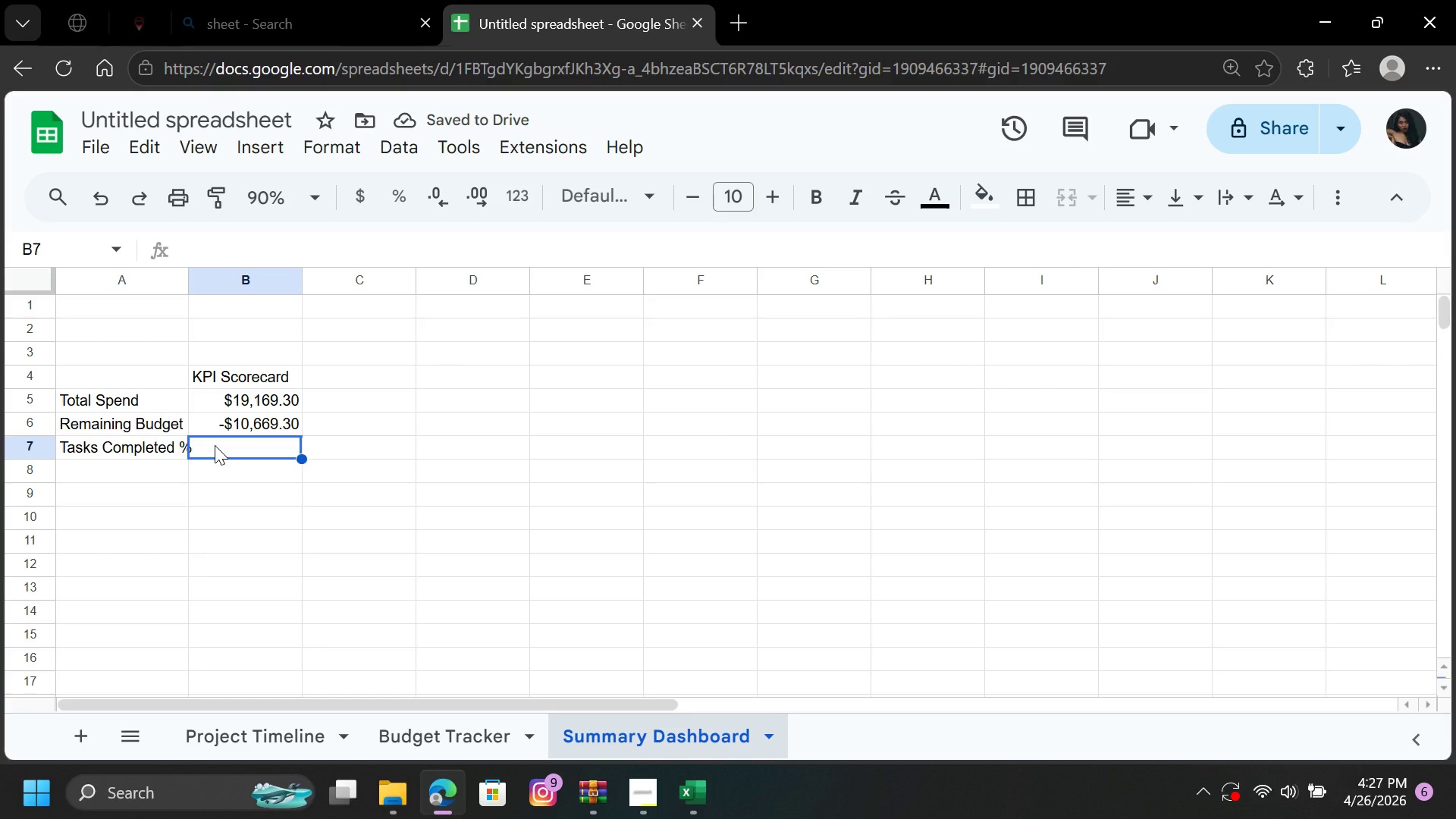 
wait(8.3)
 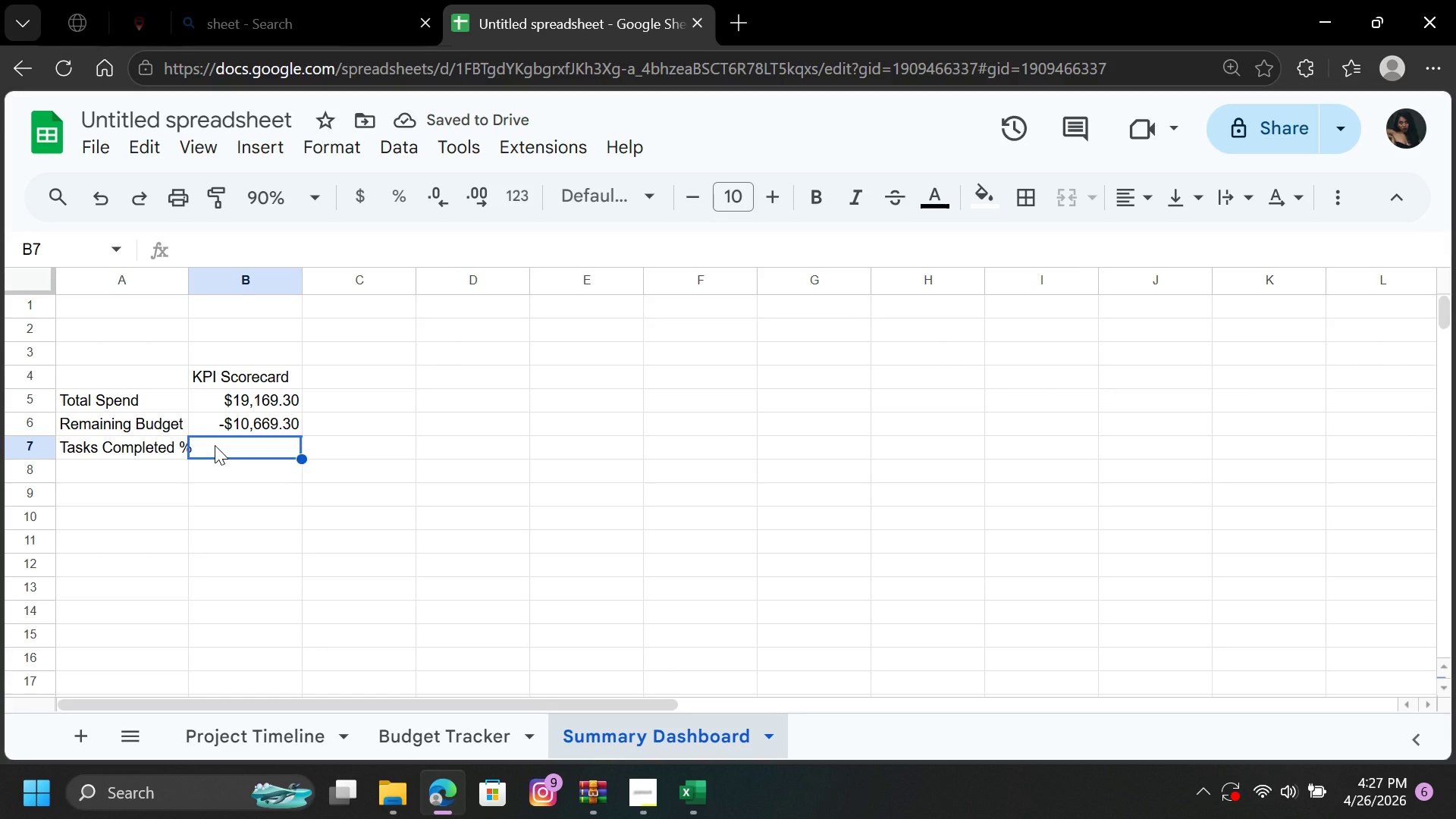 
type(=COU)
 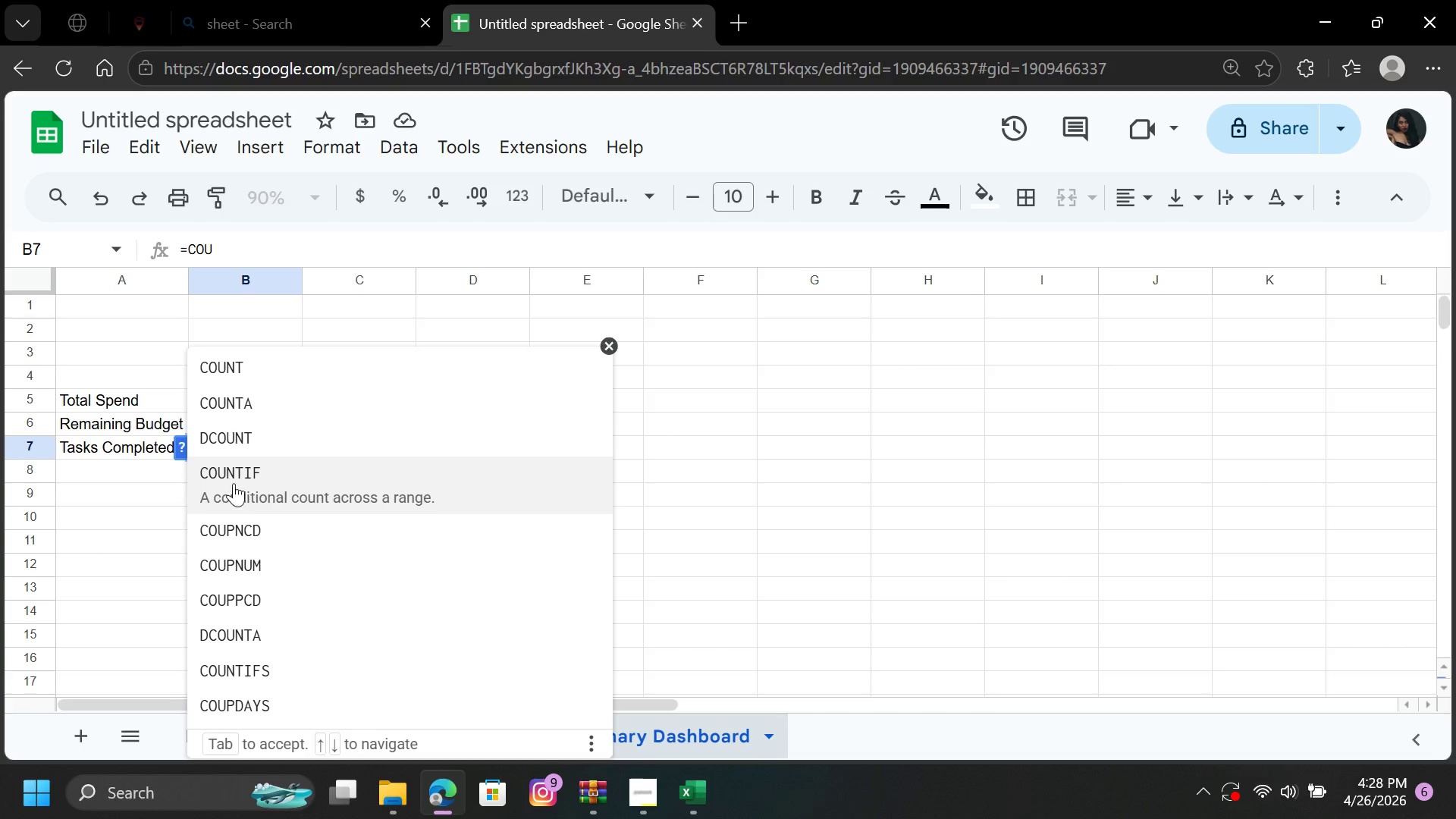 
left_click([235, 482])
 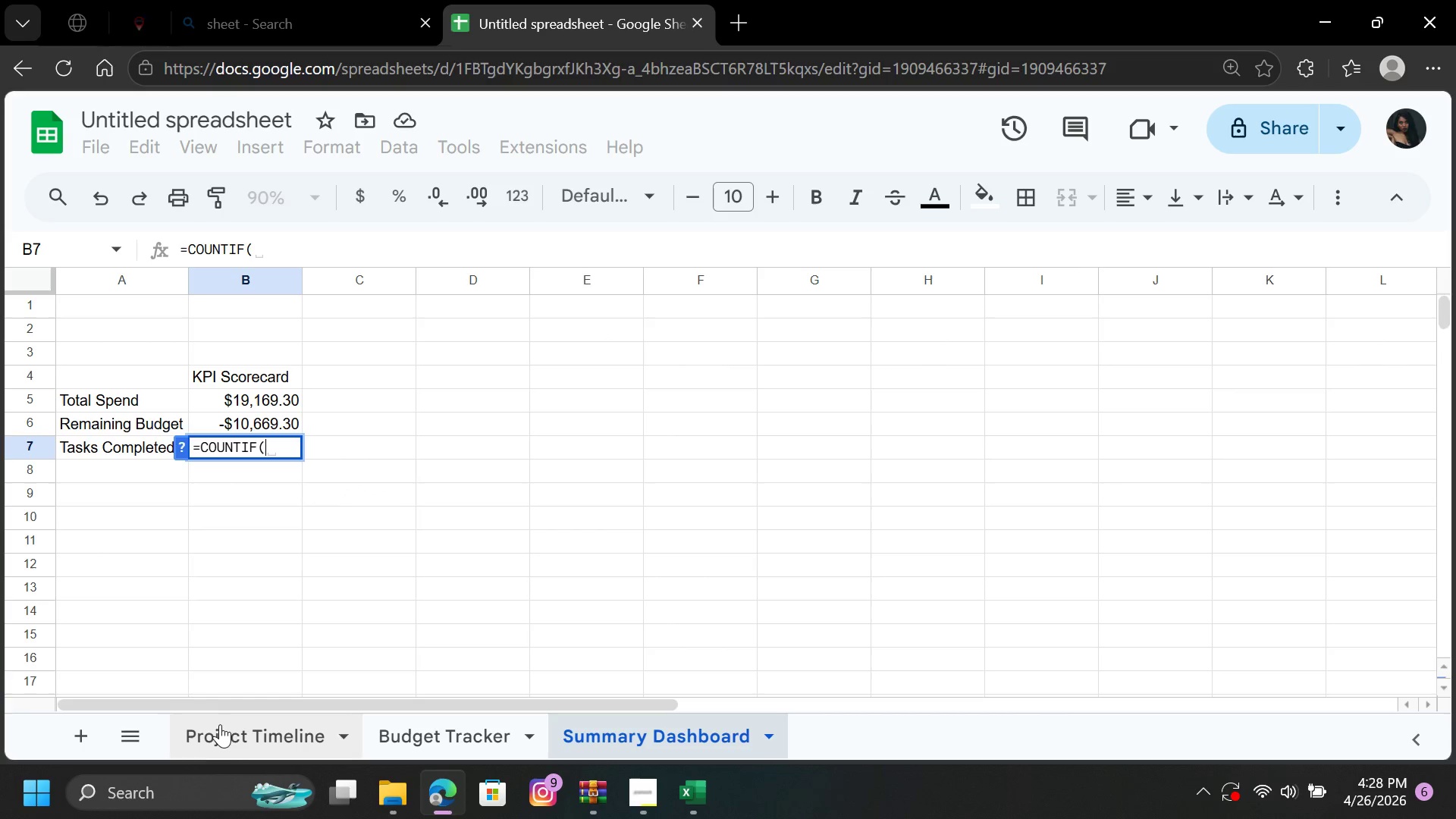 
wait(6.19)
 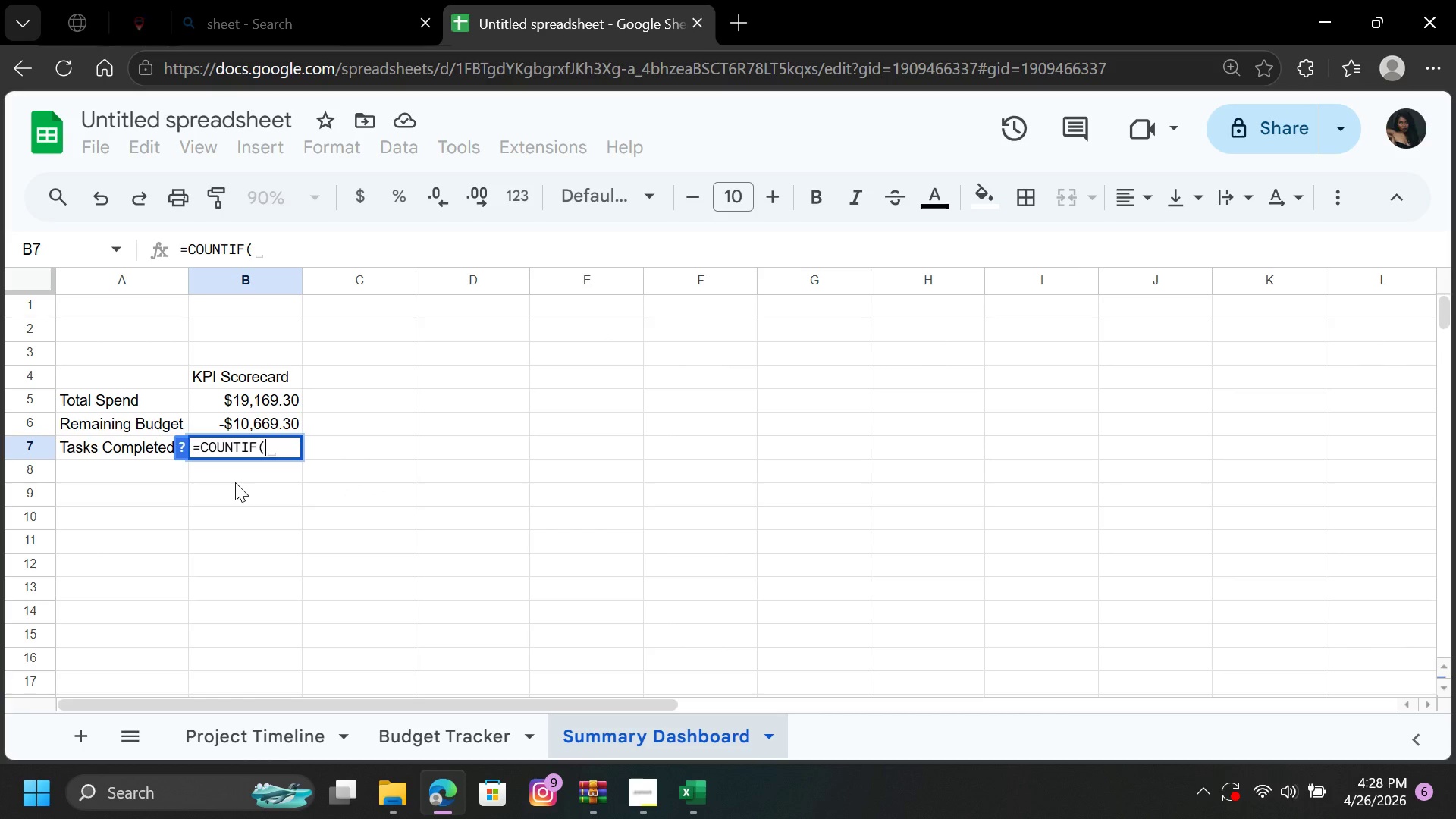 
left_click([257, 739])
 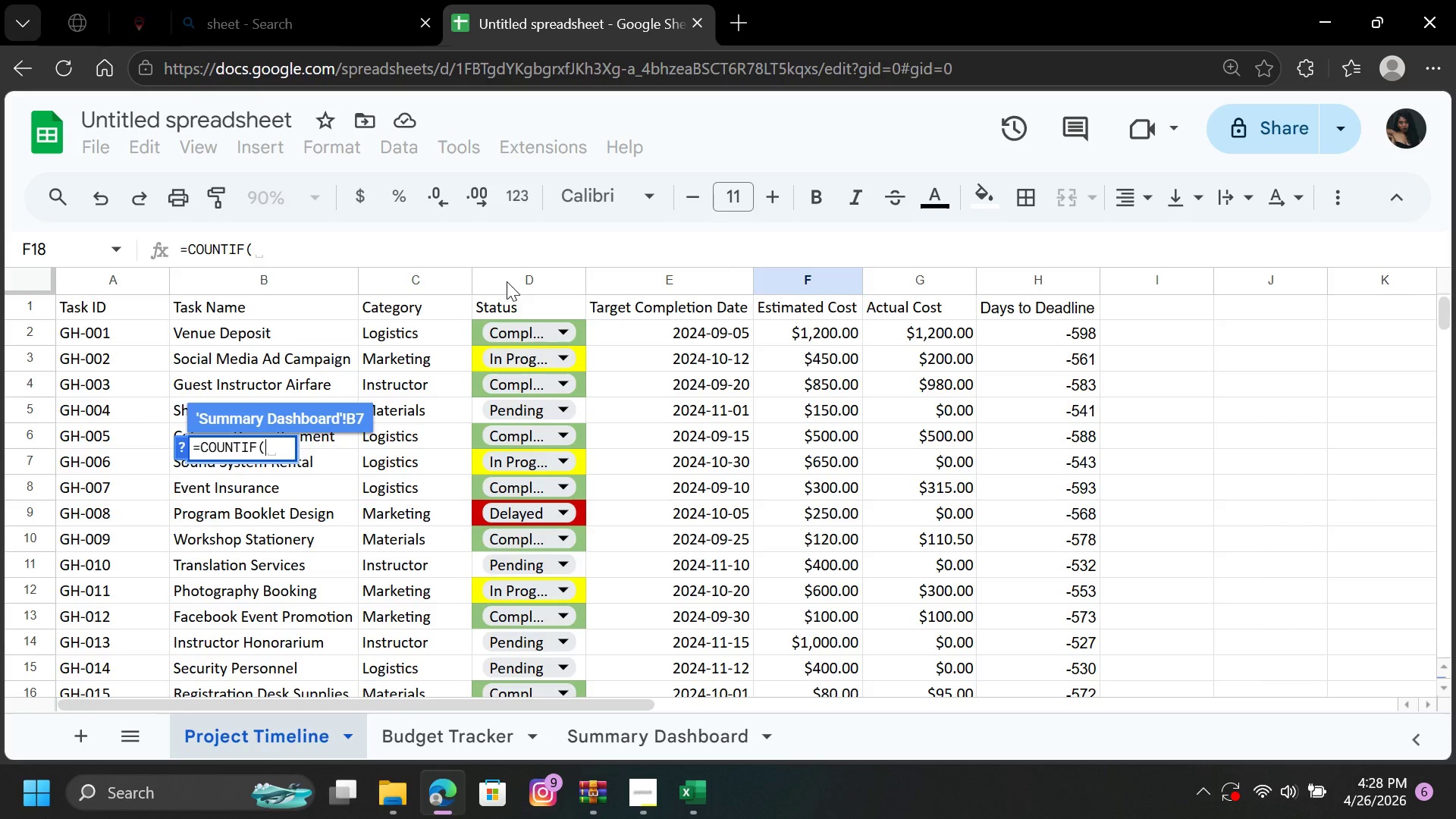 
left_click([507, 281])
 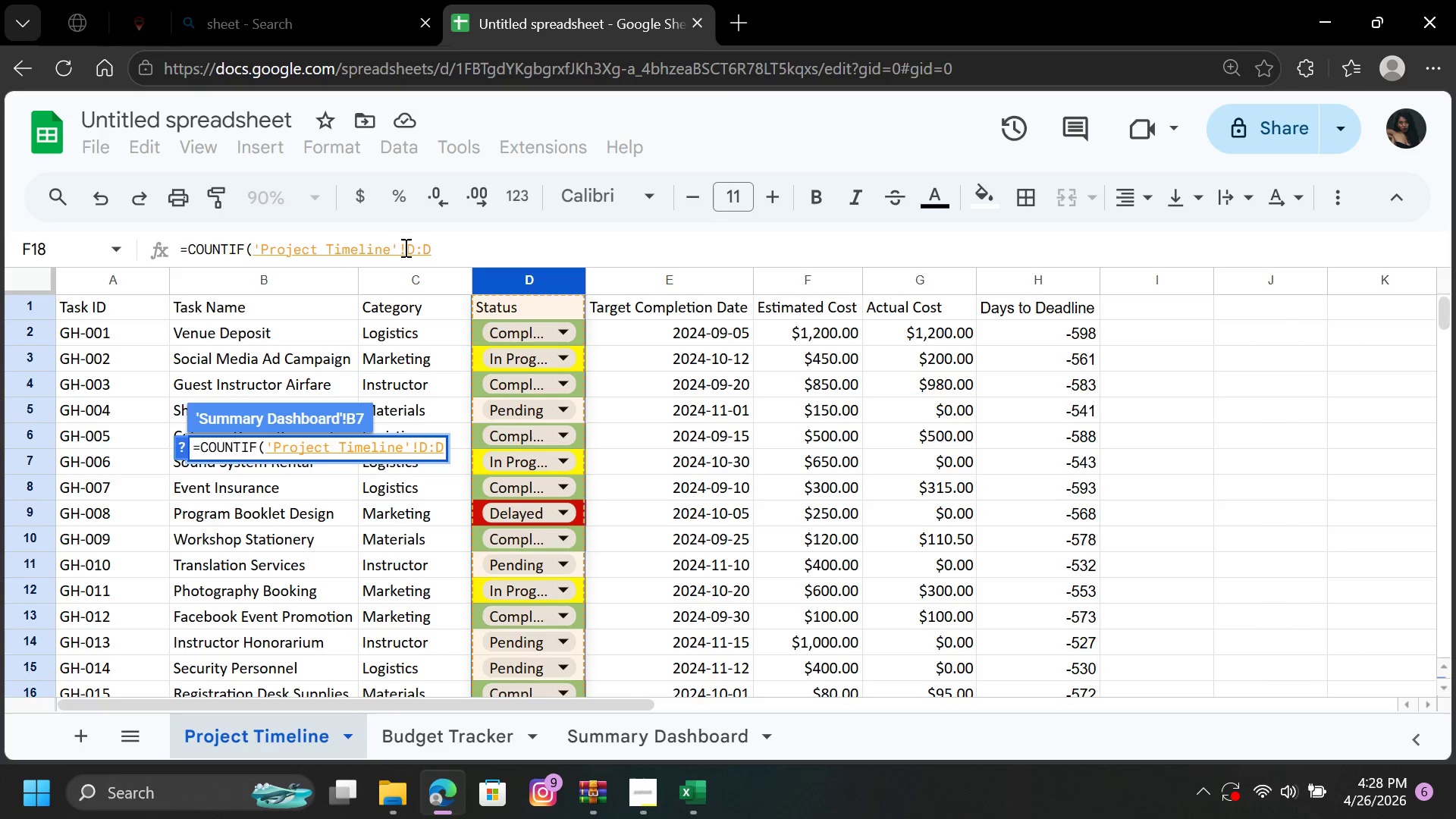 
left_click([414, 247])
 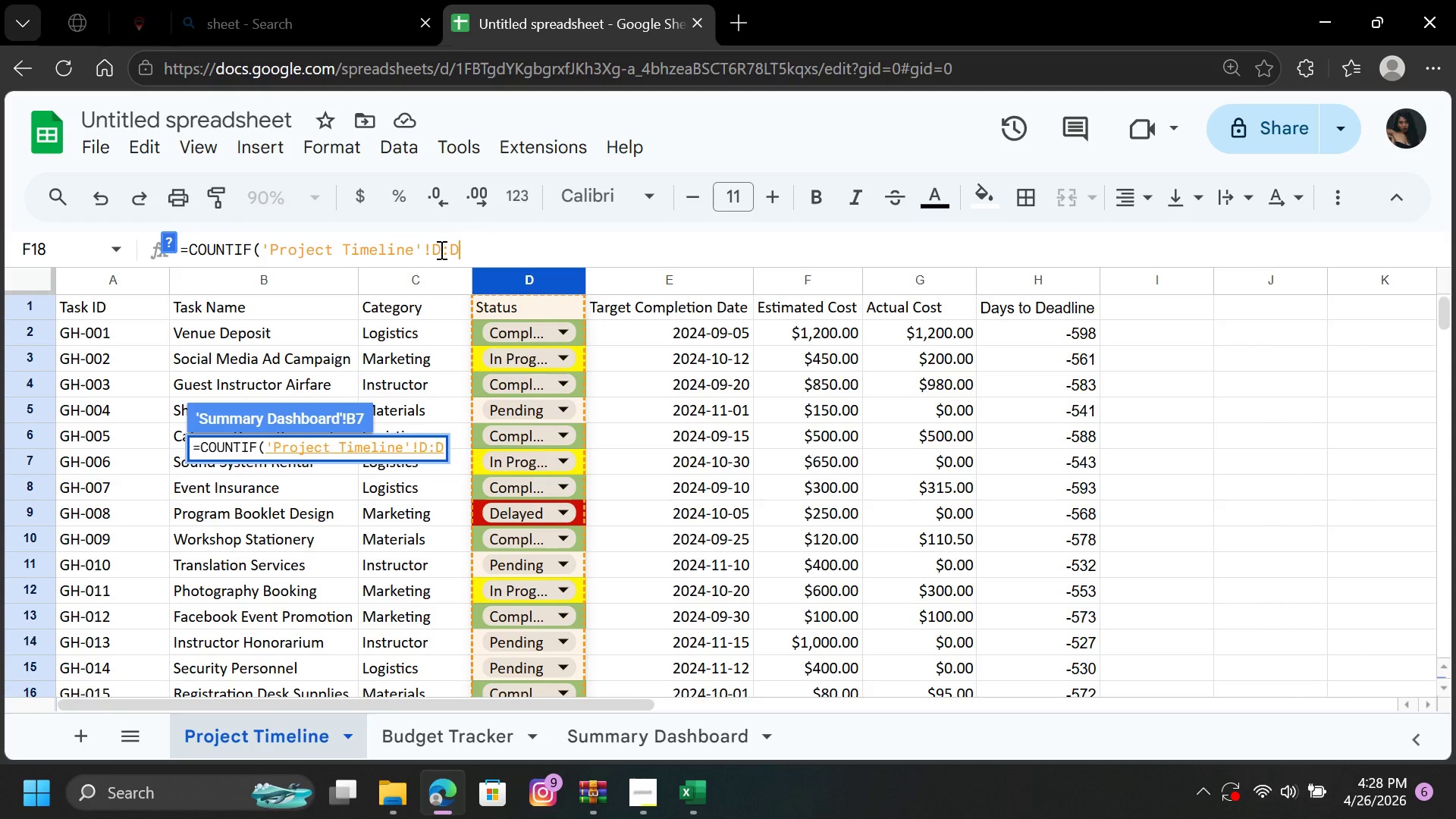 
left_click([440, 249])
 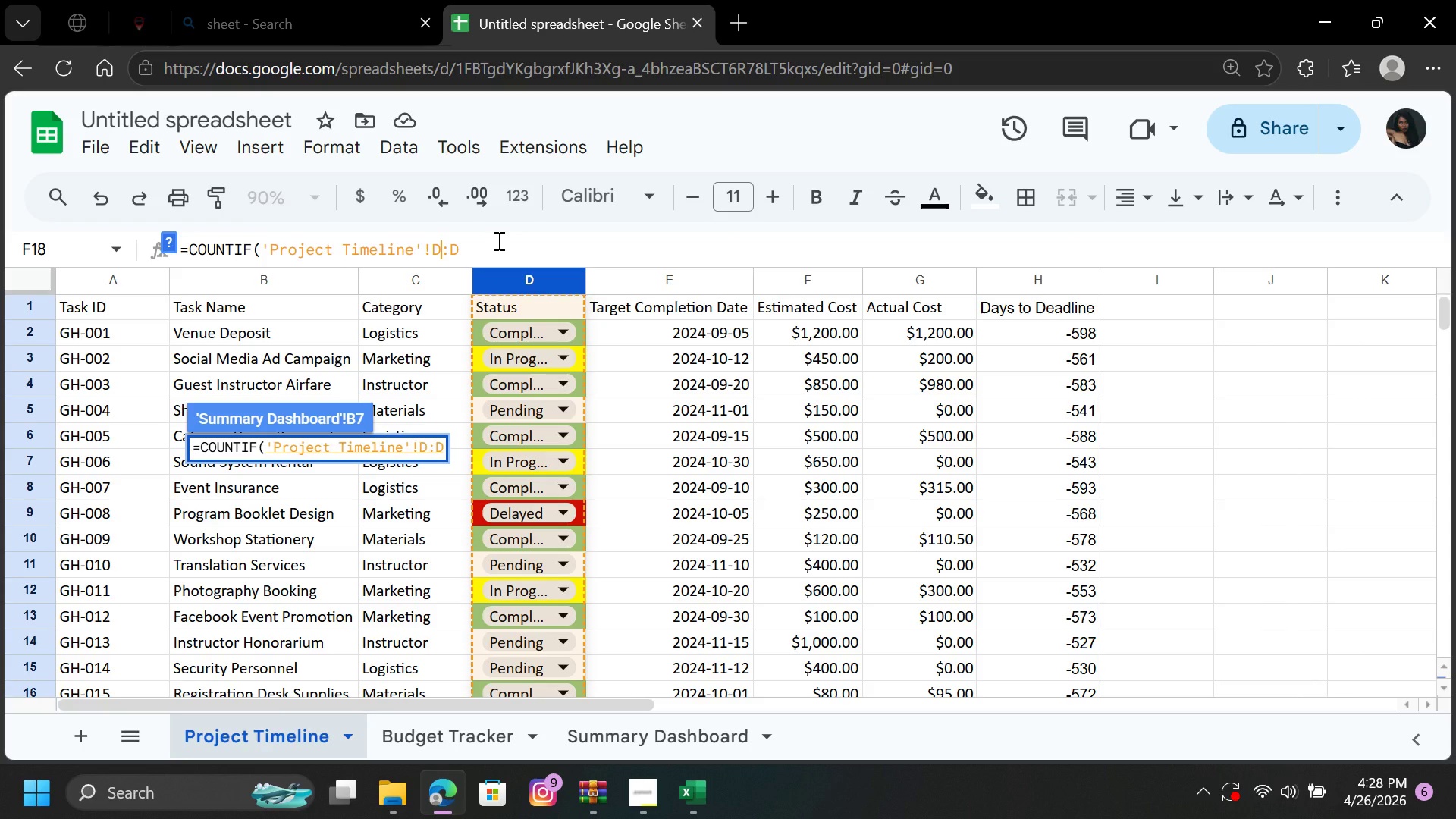 
key(2)
 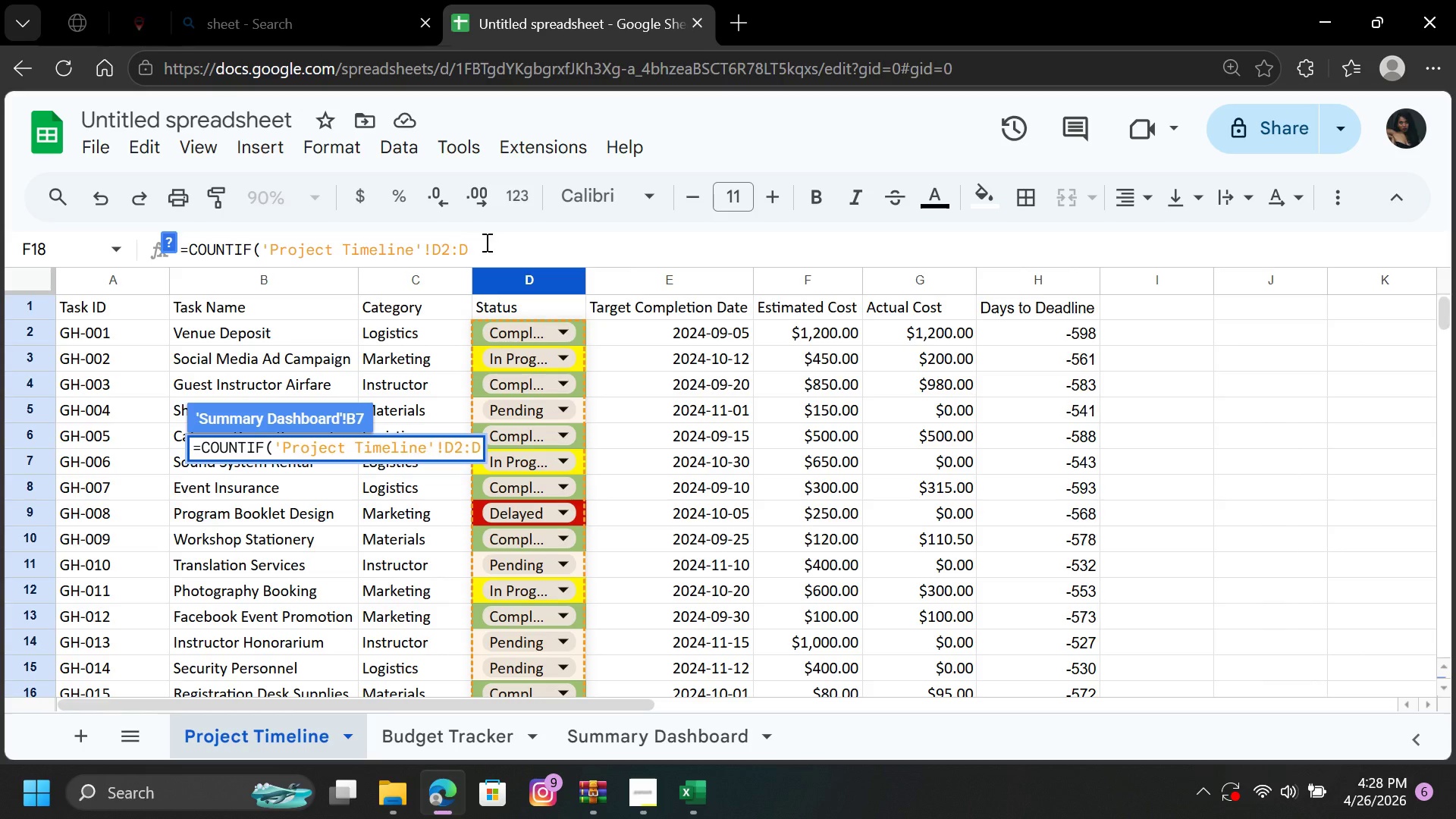 
left_click([485, 243])
 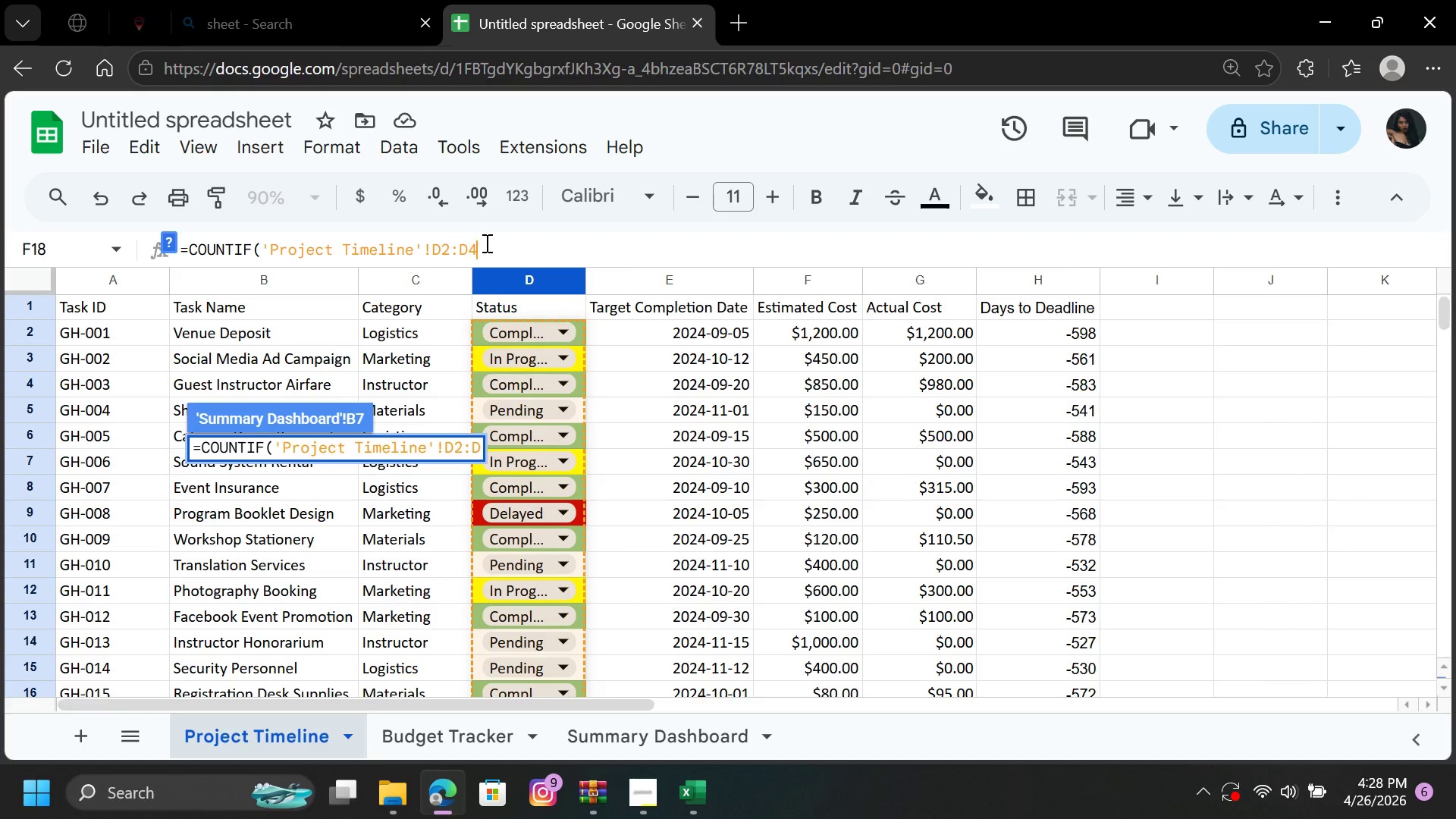 
type(41)
 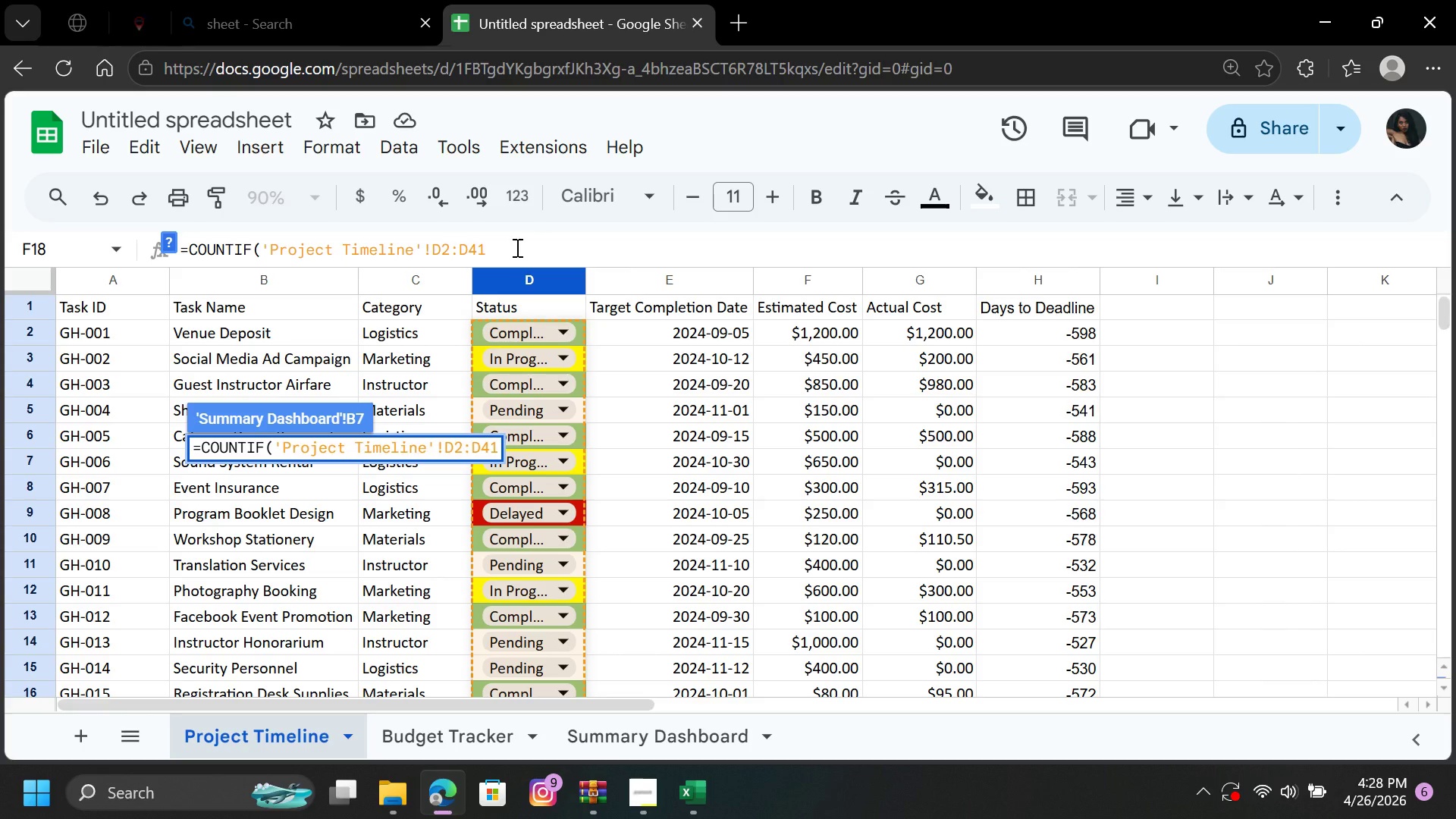 
key(Comma)
 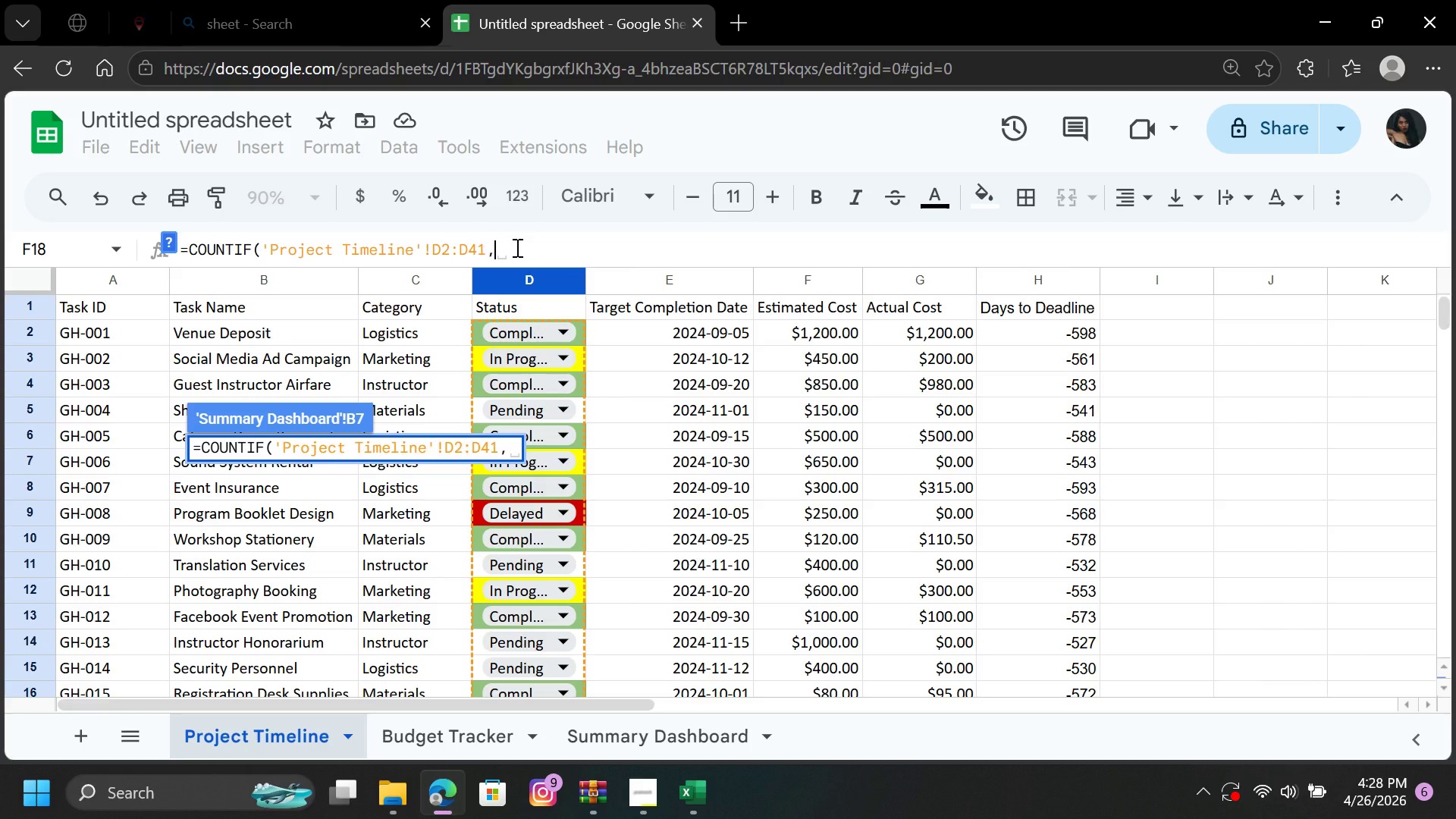 
type("Complete")/cou)
 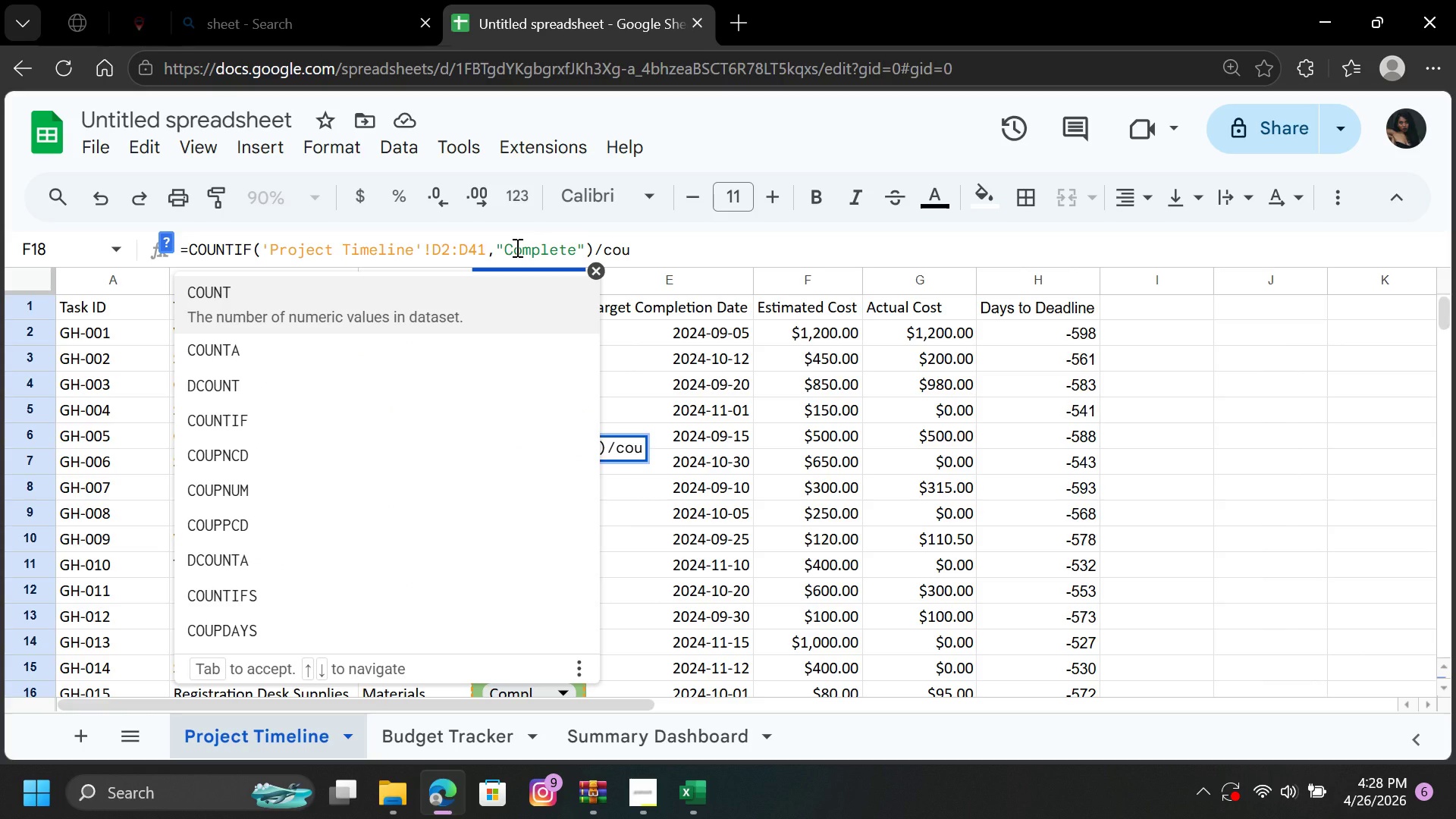 
left_click([254, 340])
 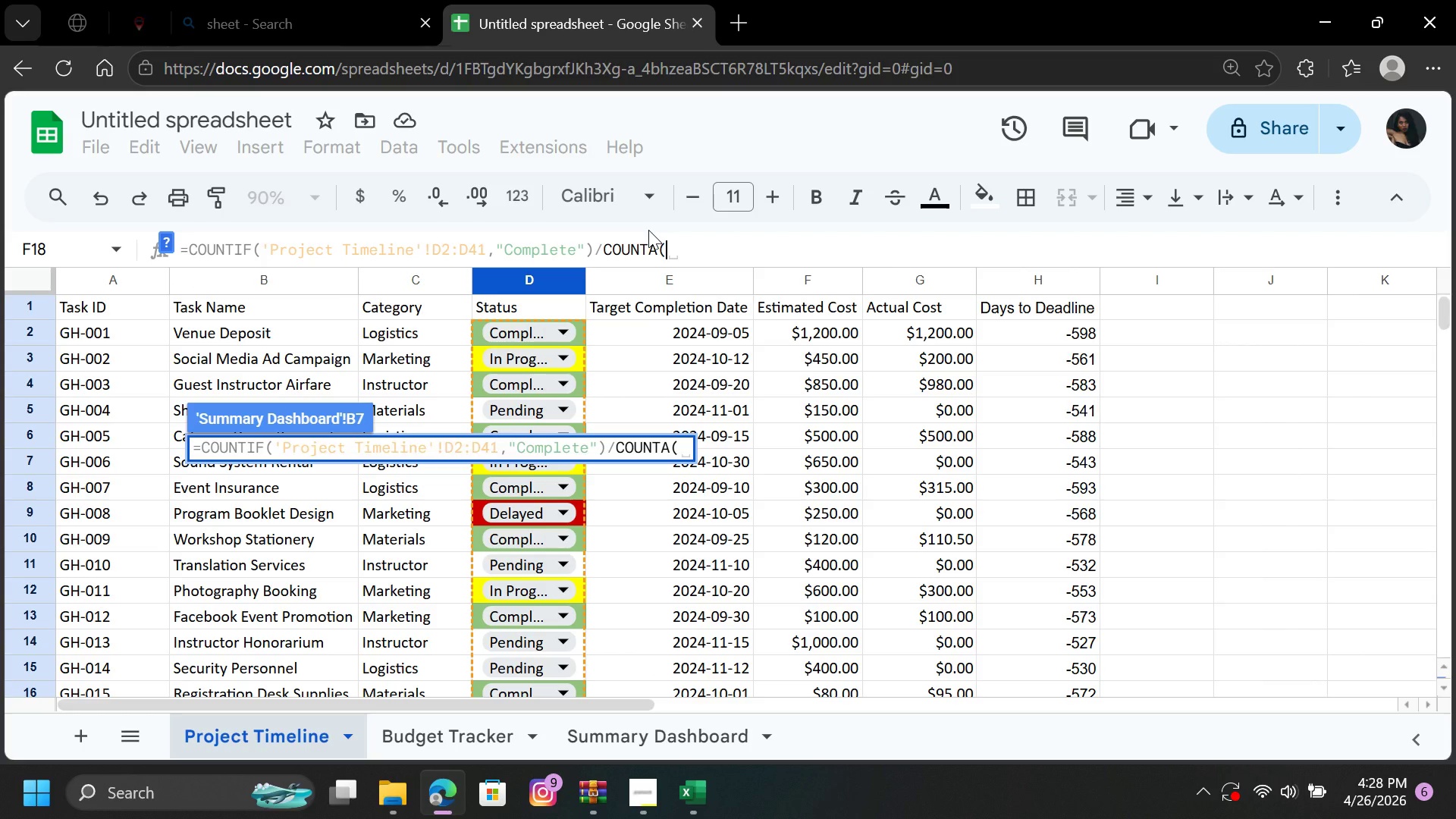 
wait(7.59)
 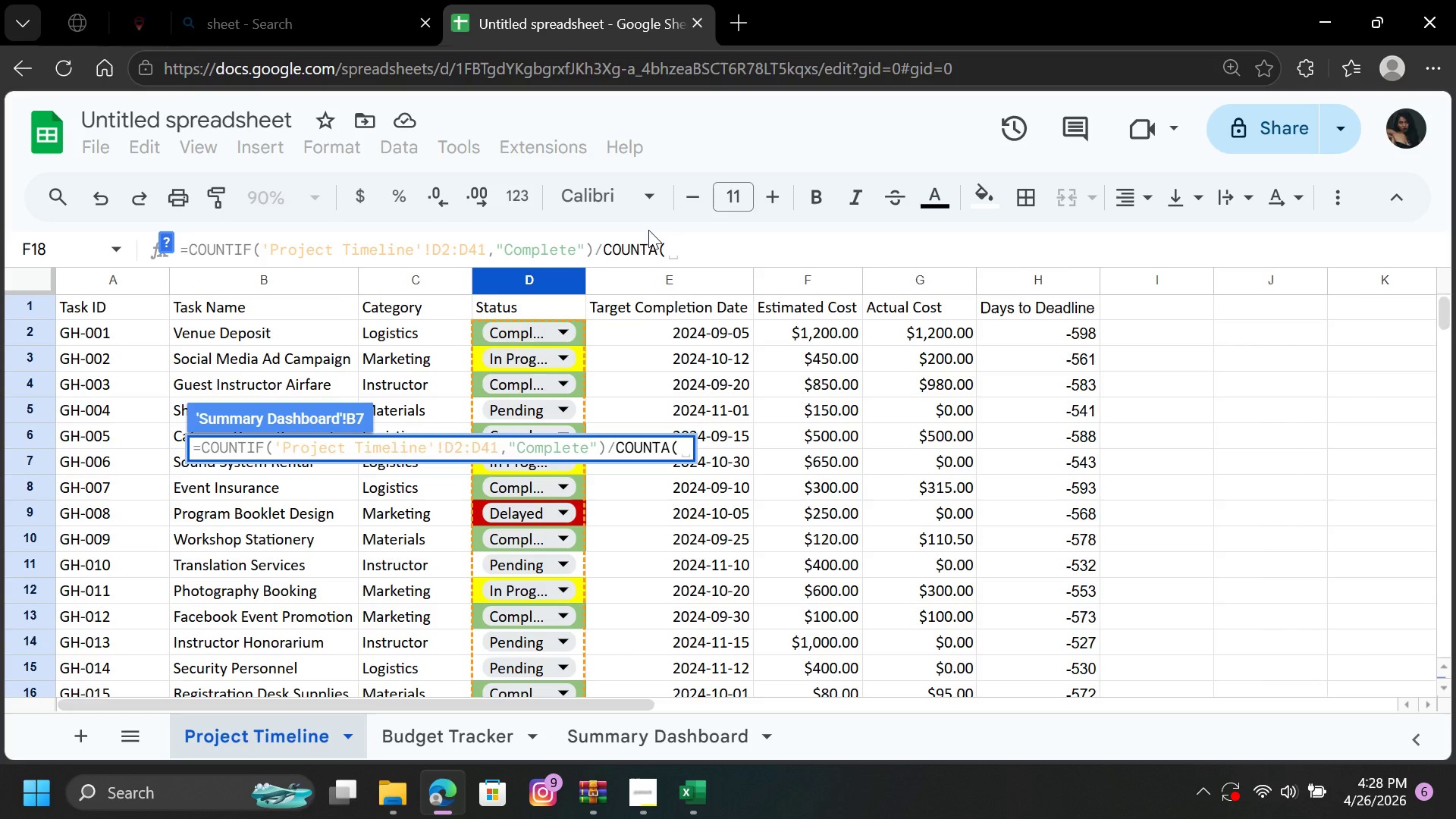 
key(Enter)
 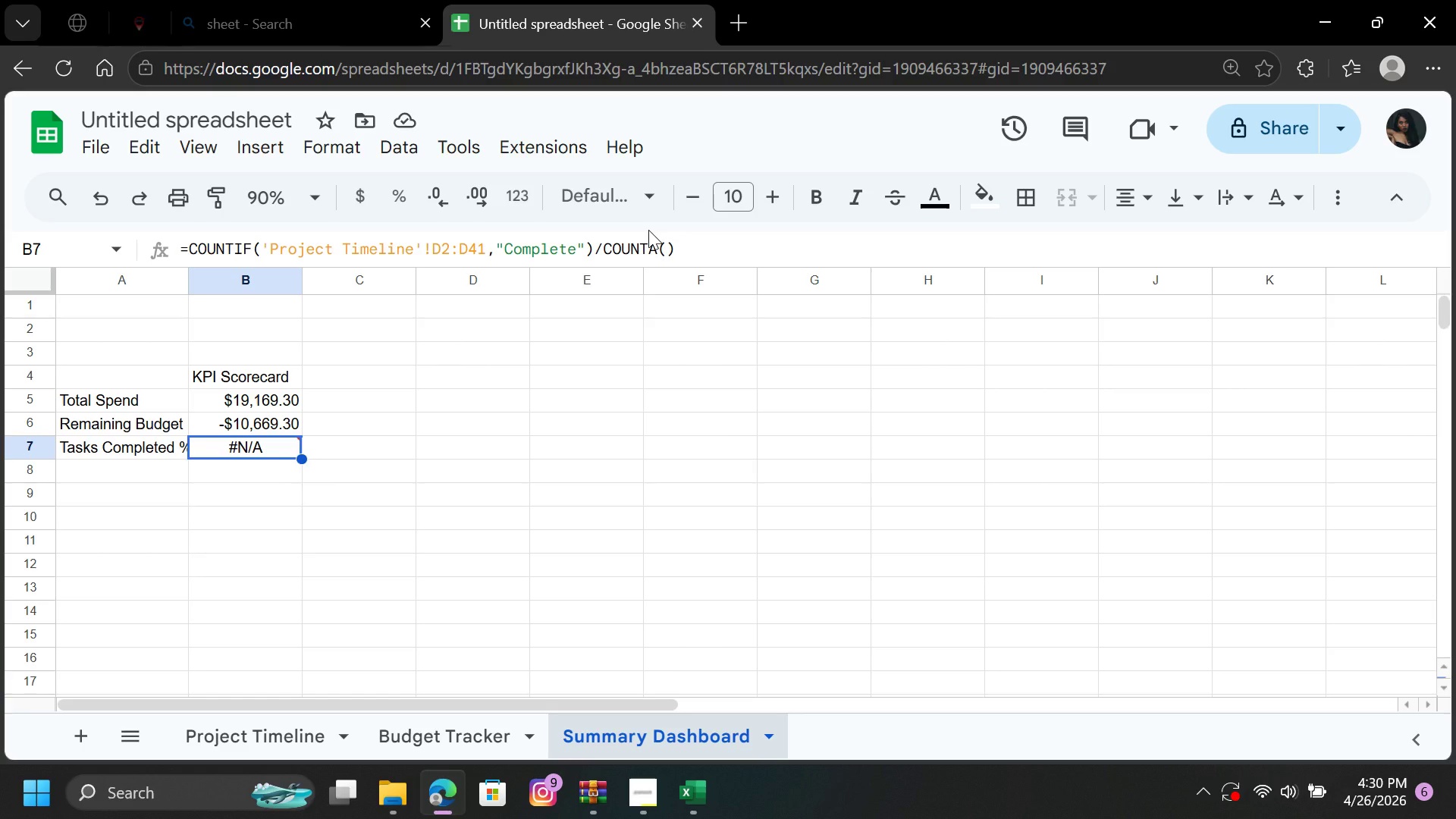 
wait(110.28)
 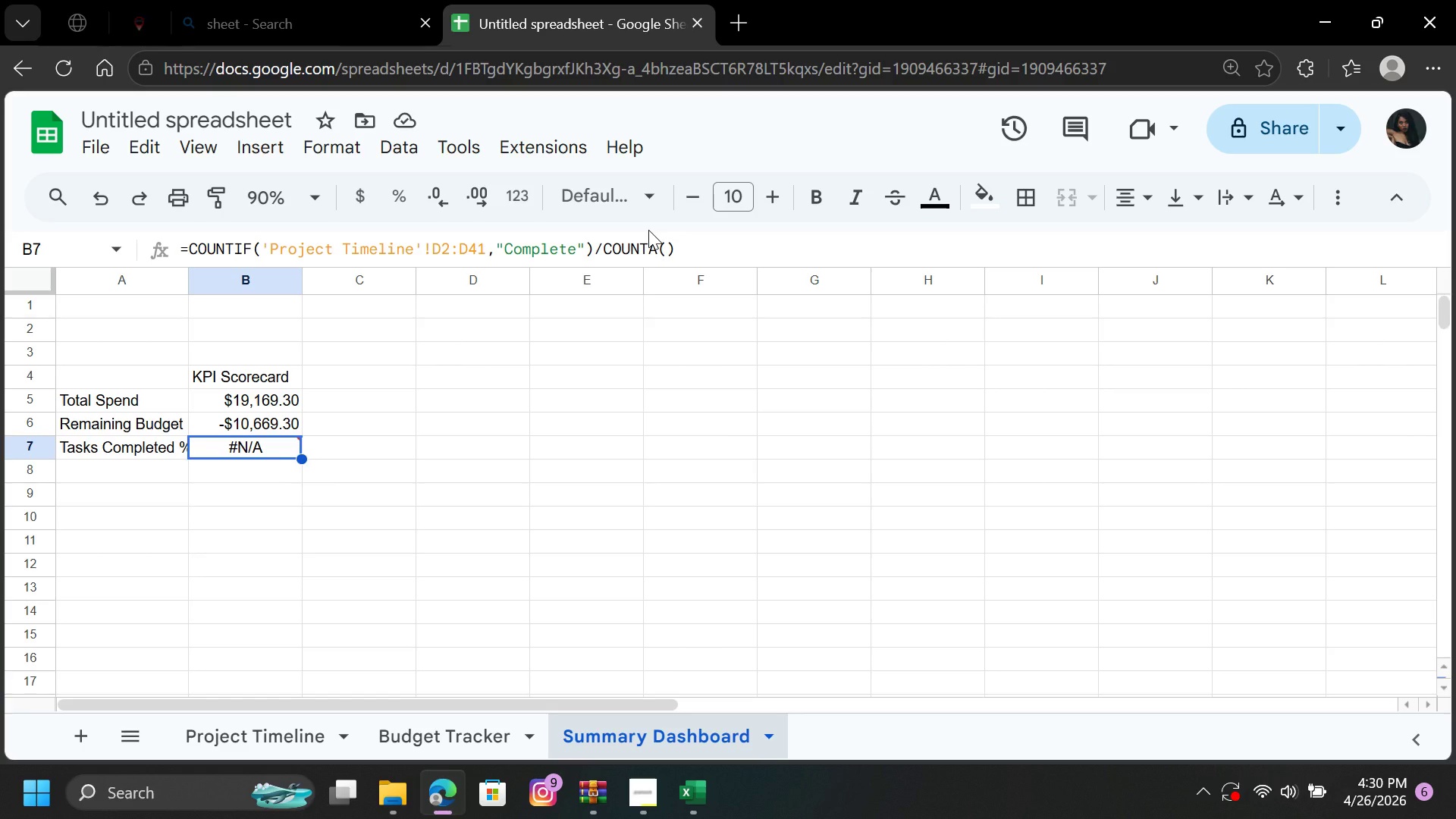 
left_click([680, 249])
 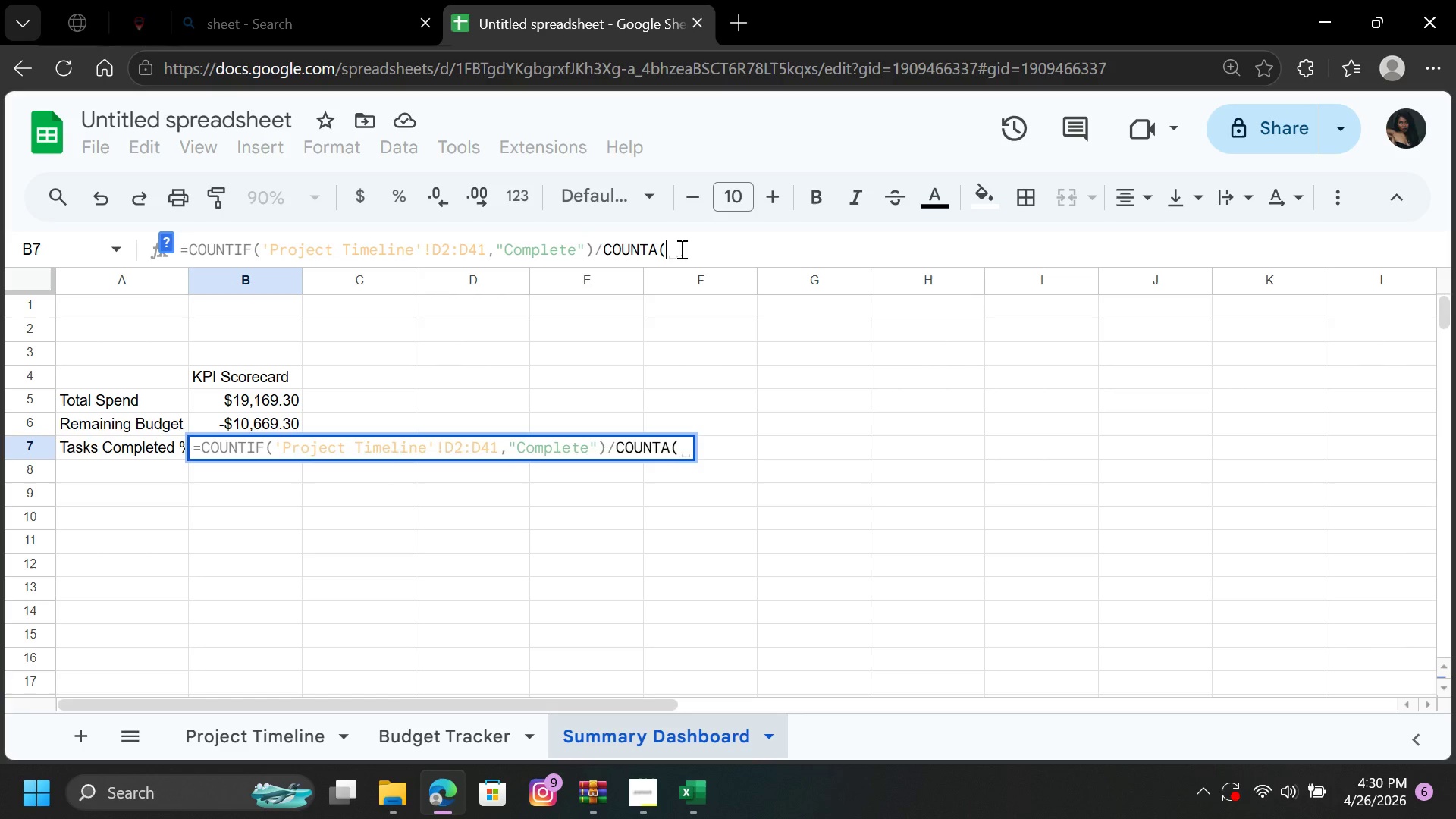 
key(Backspace)
 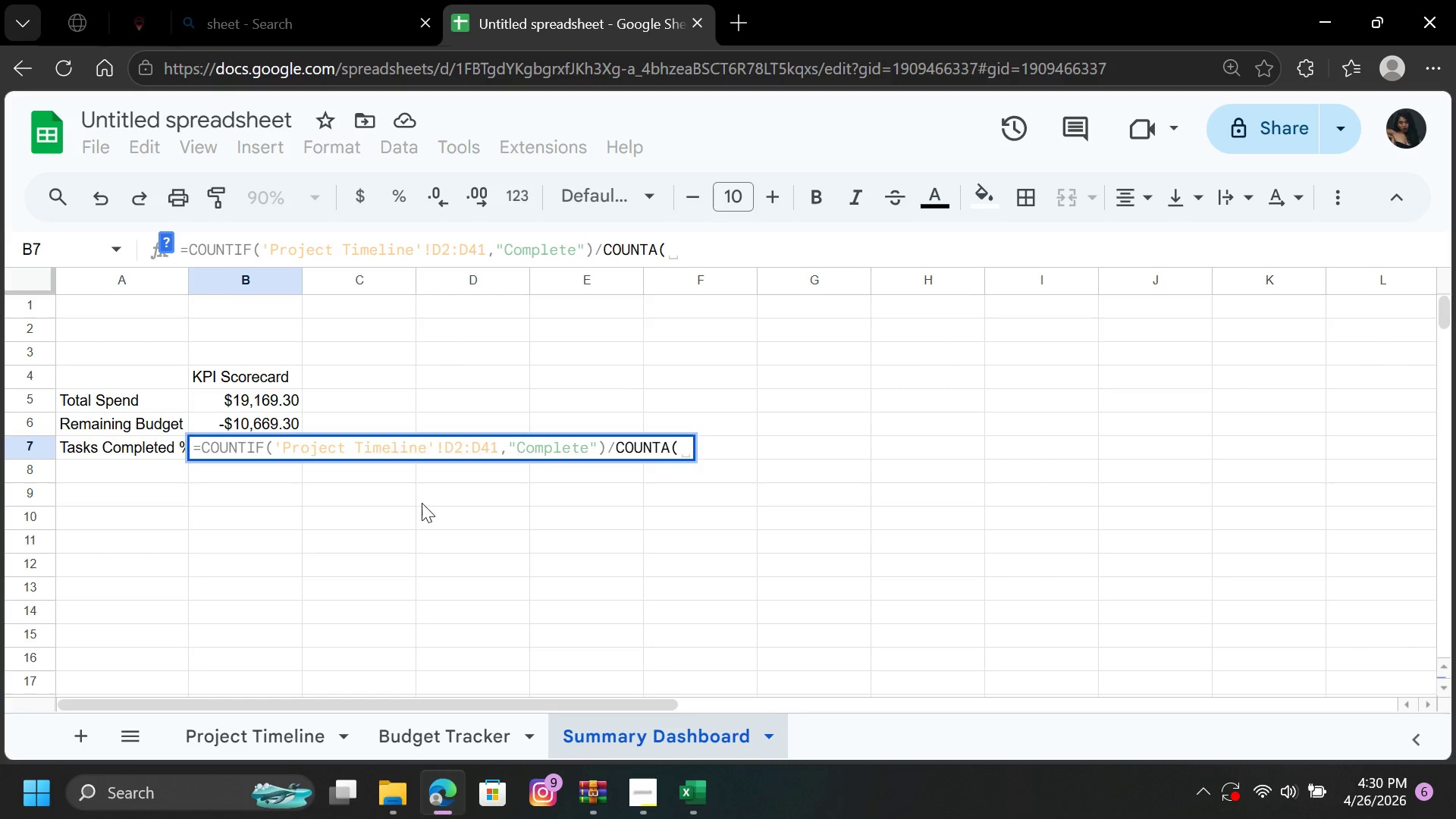 
wait(5.16)
 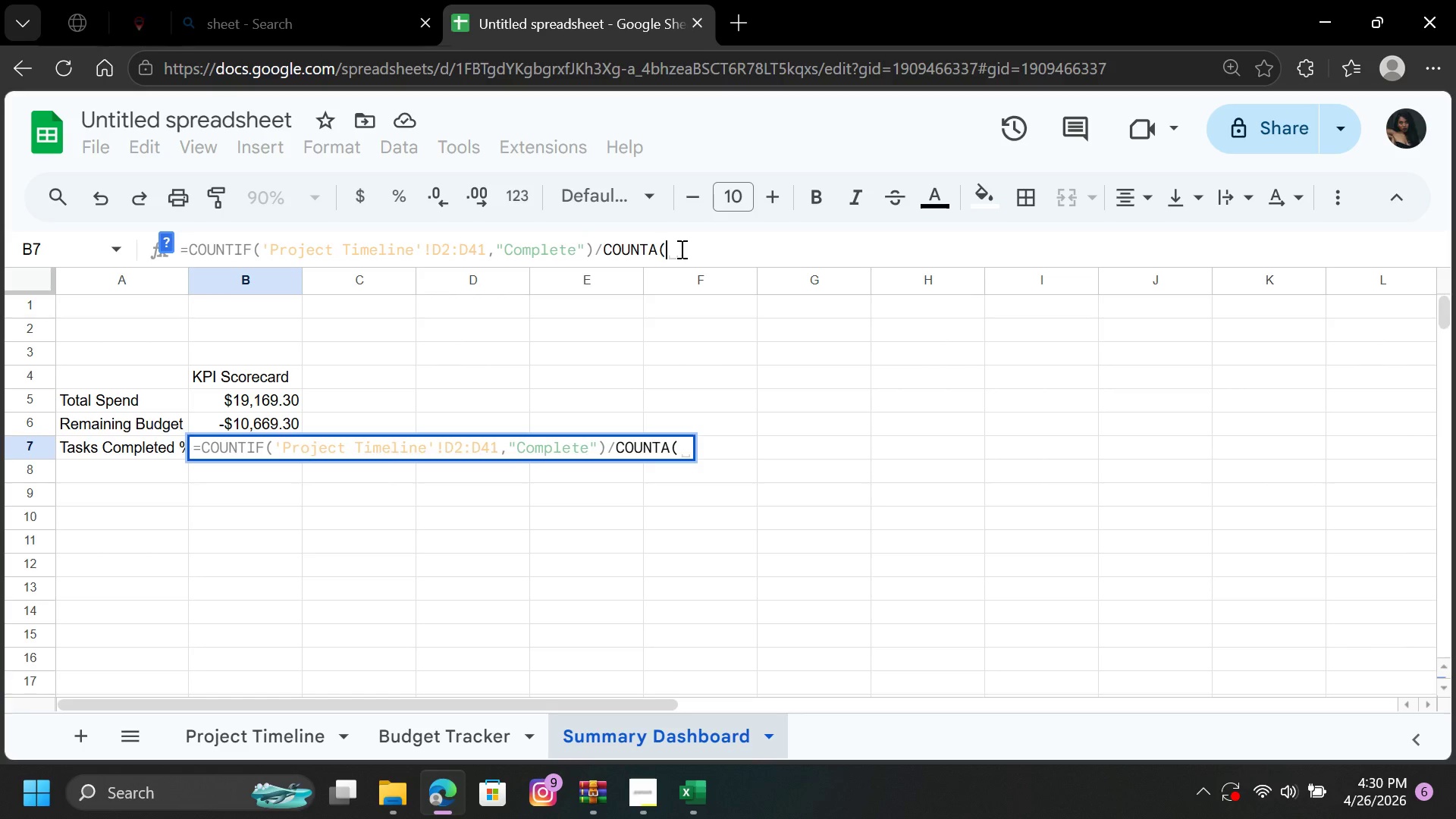 
left_click([269, 731])
 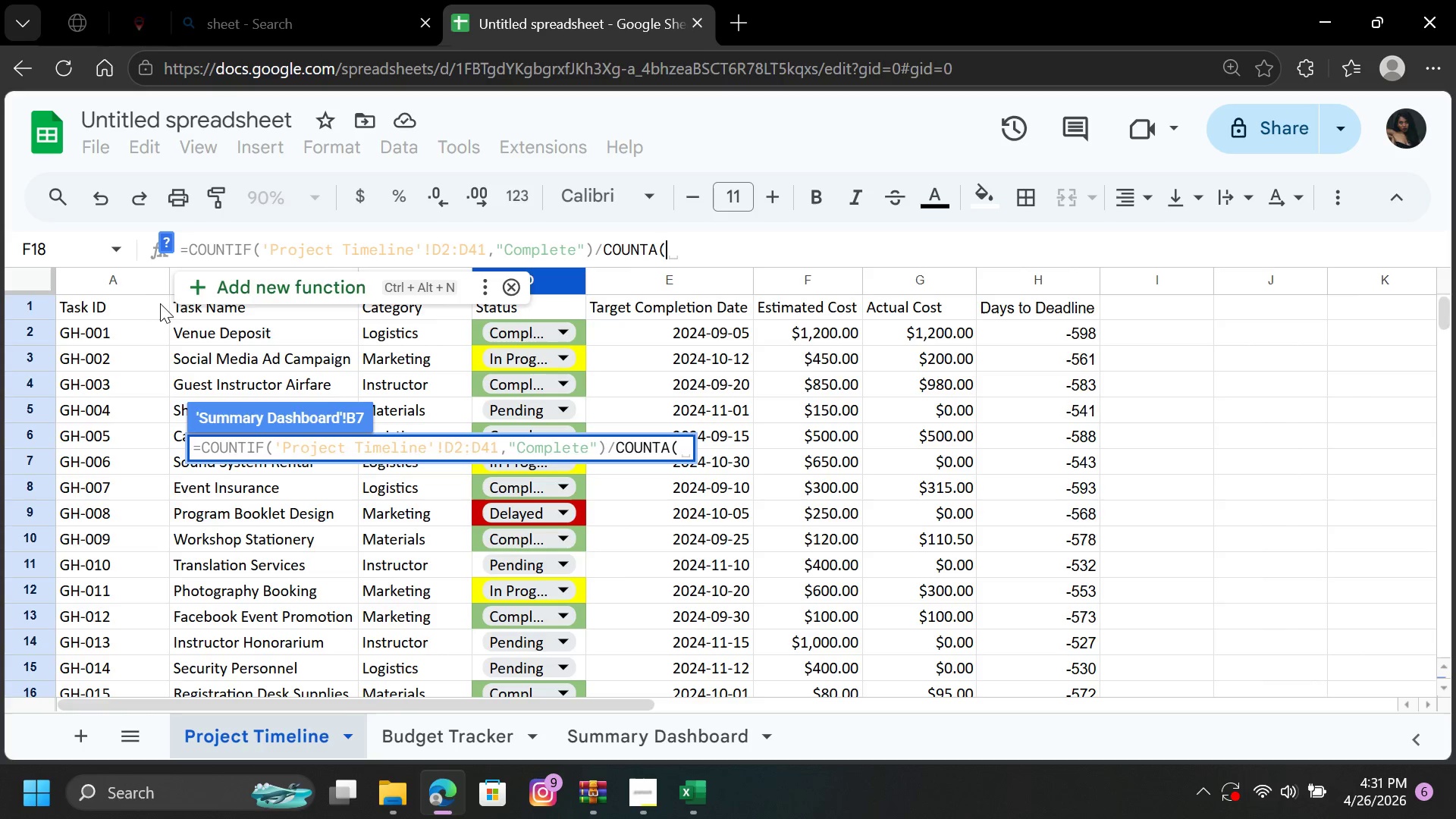 
wait(10.69)
 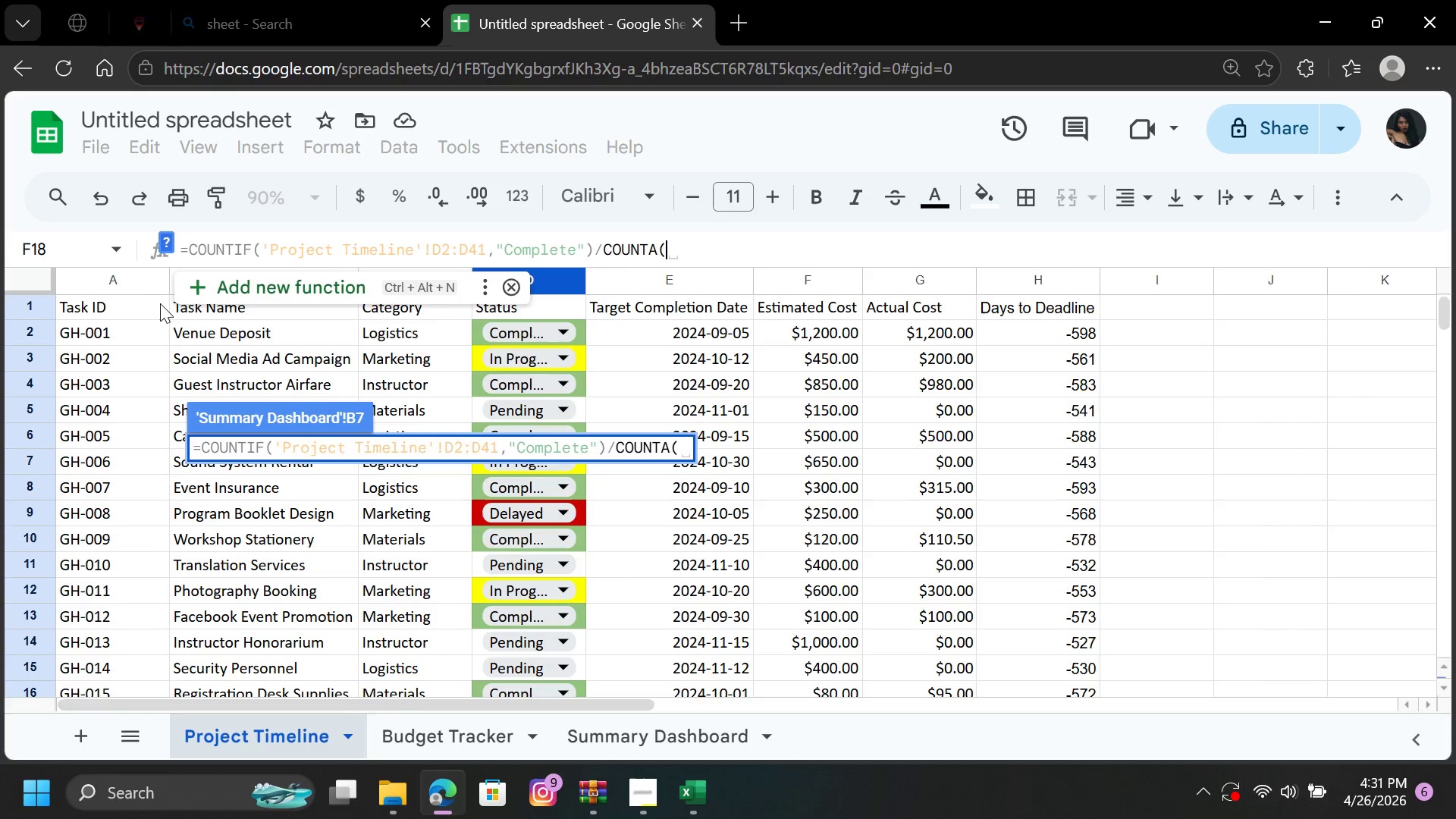 
left_click([239, 335])
 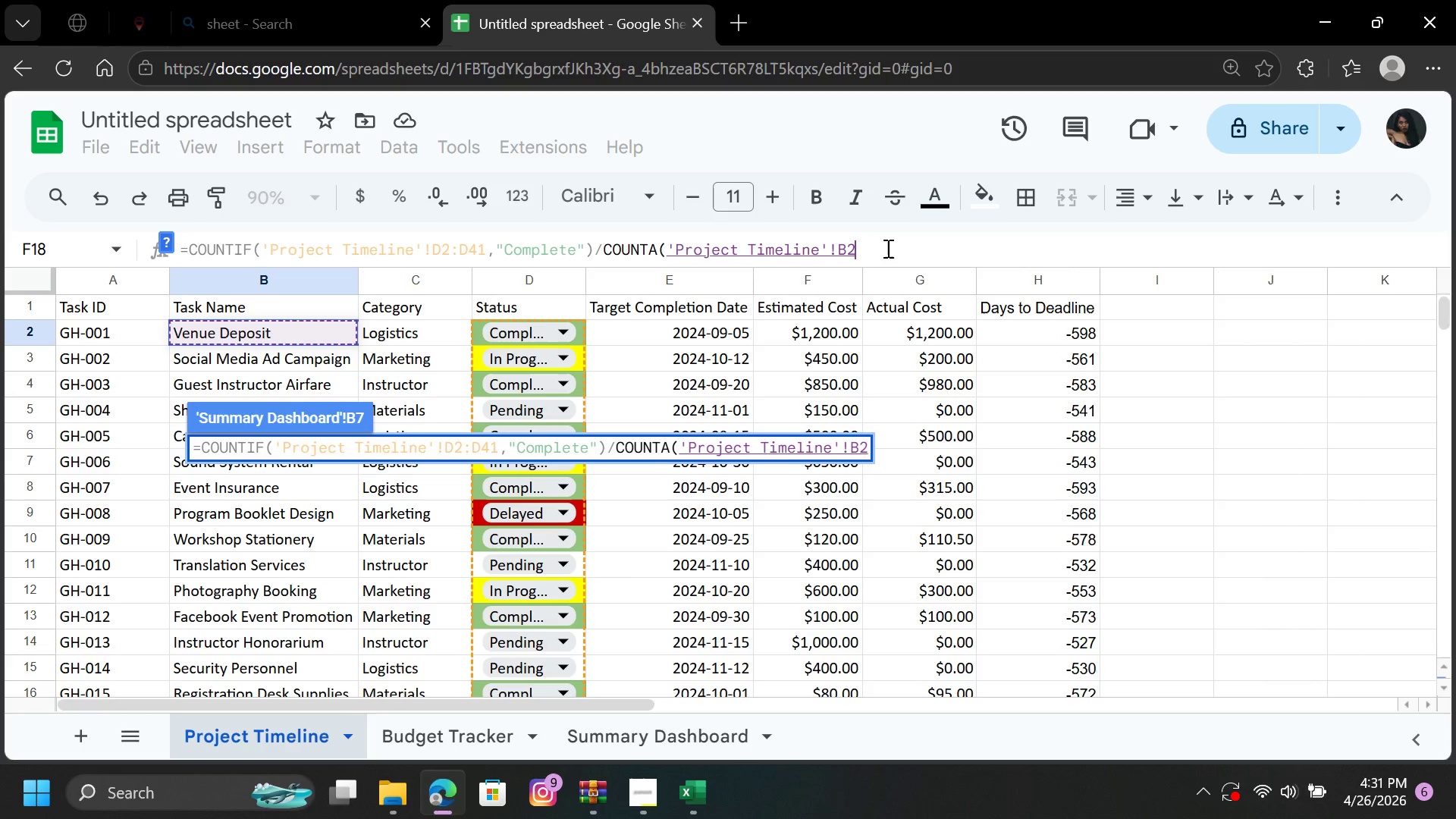 
key(Shift+Semicolon)
 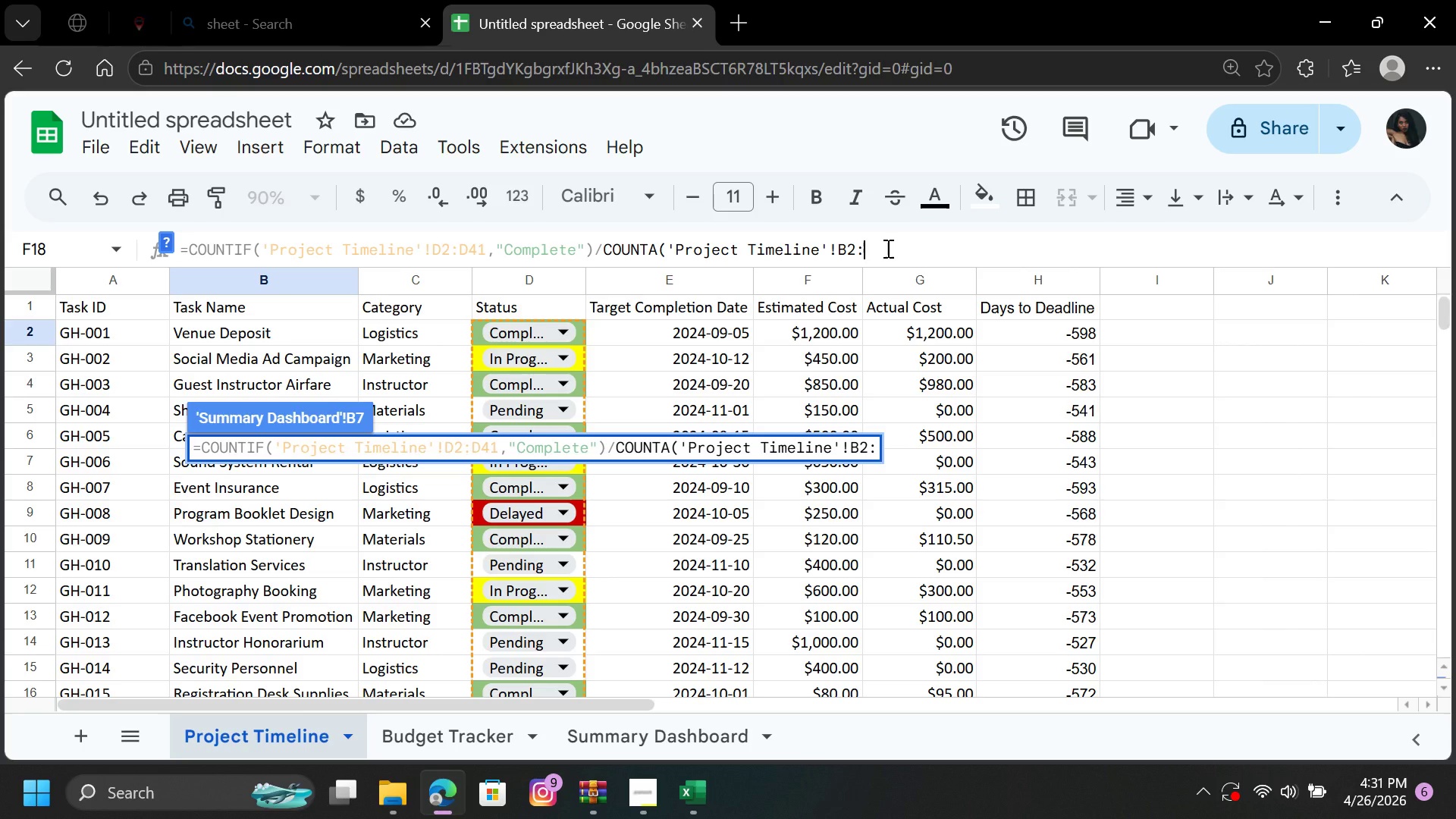 
type(b)
key(Backspace)
type(B41))
 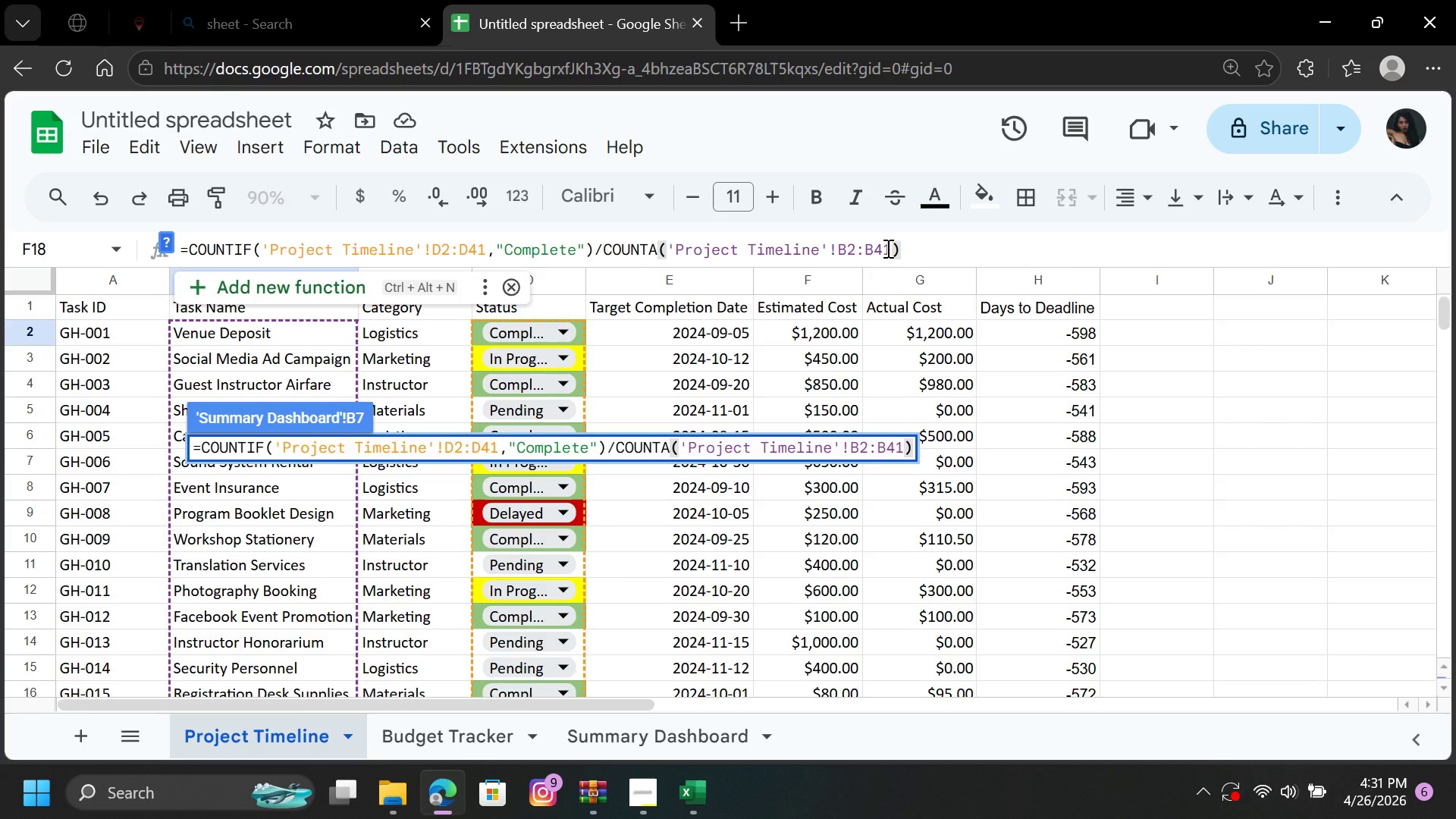 
key(Enter)
 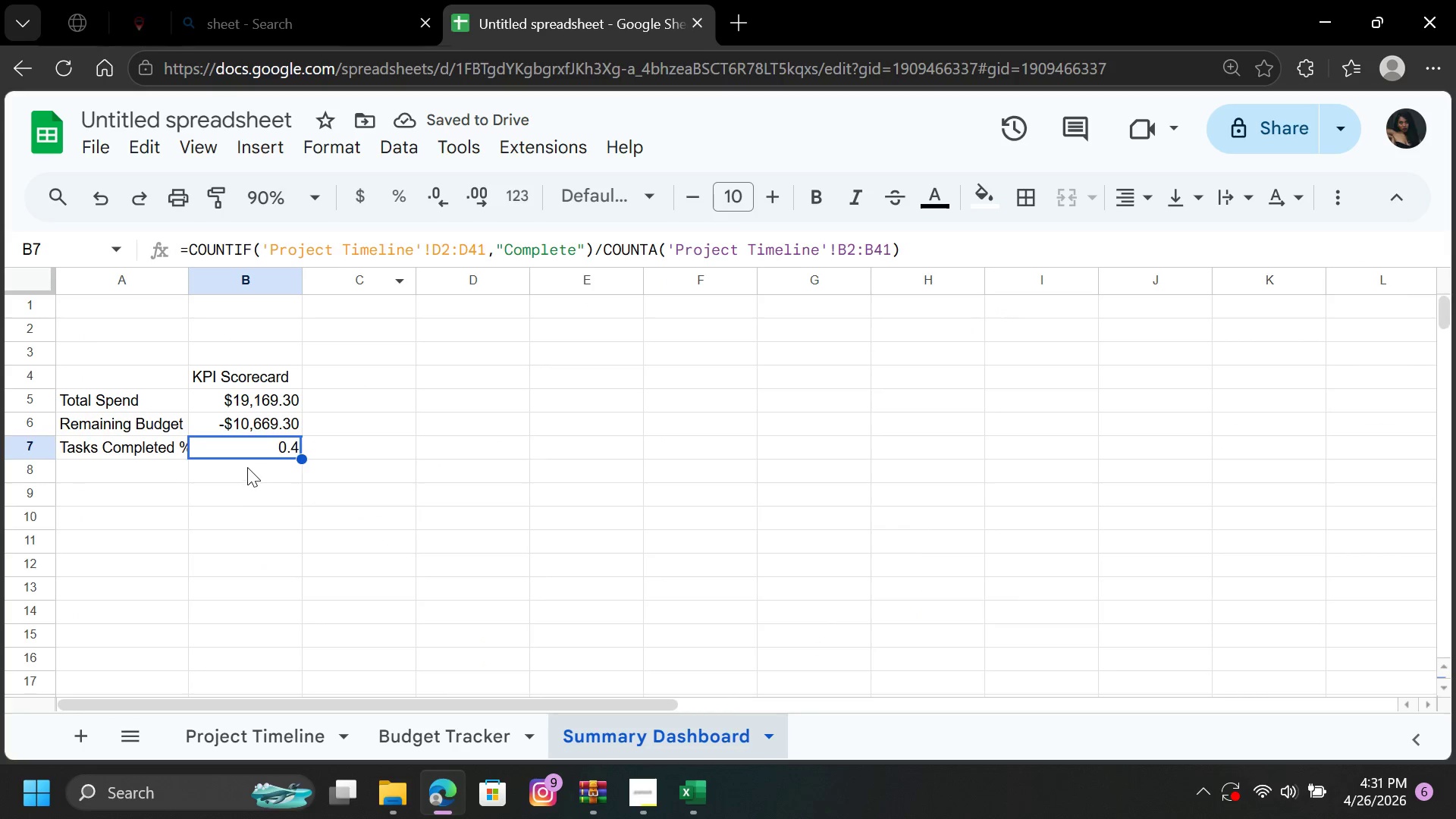 
left_click([247, 447])
 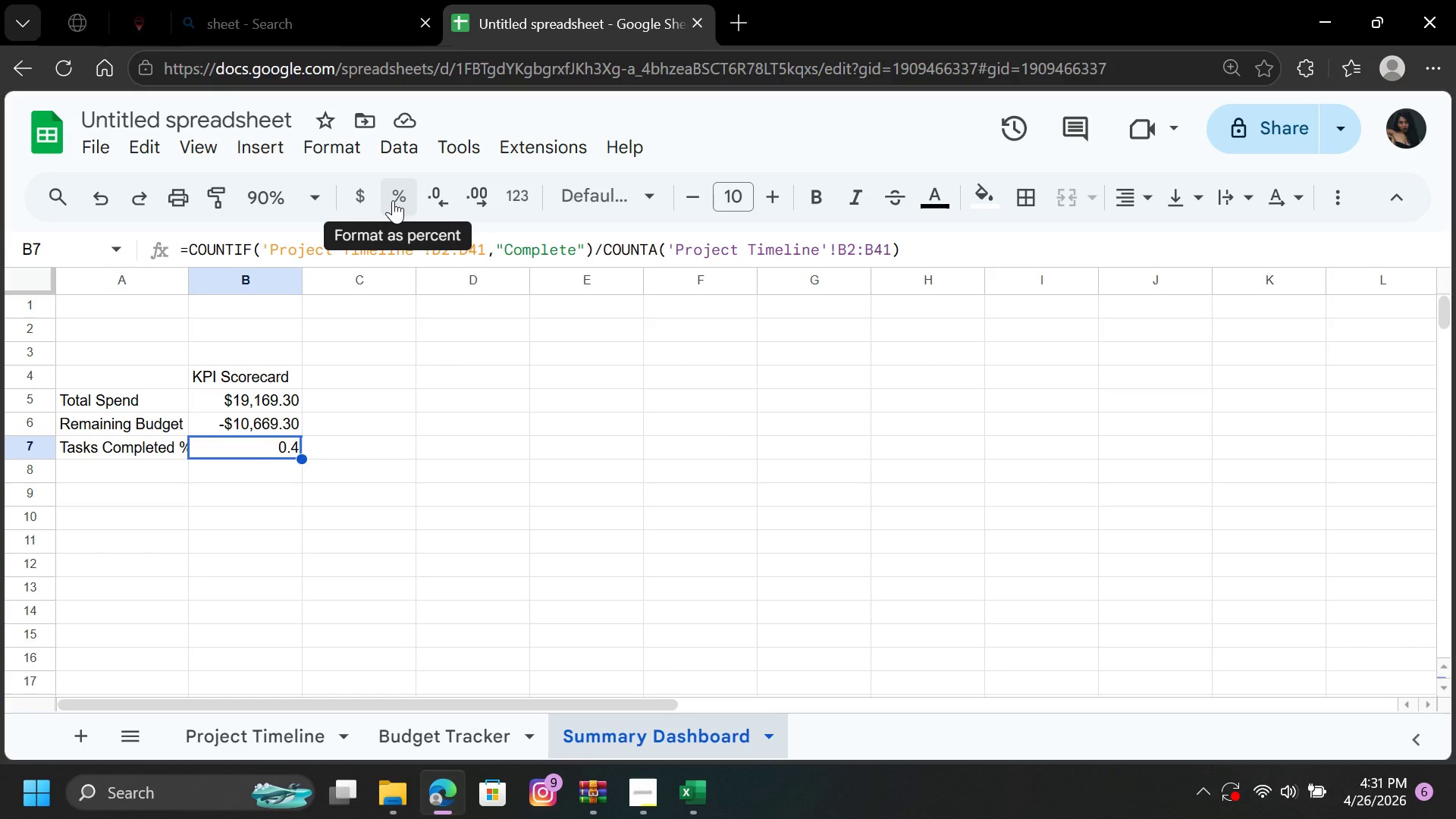 
left_click([393, 200])
 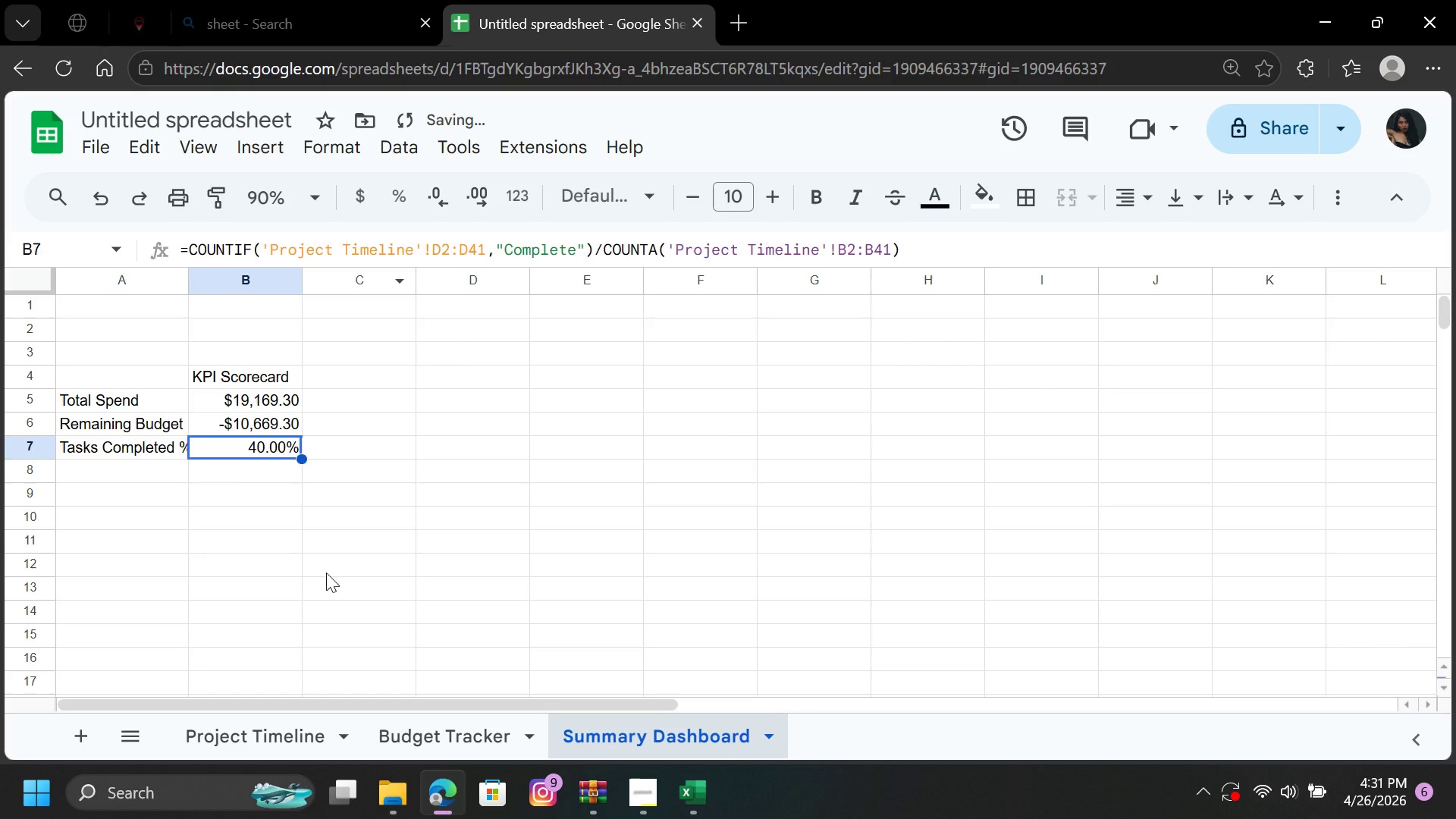 
left_click([326, 573])
 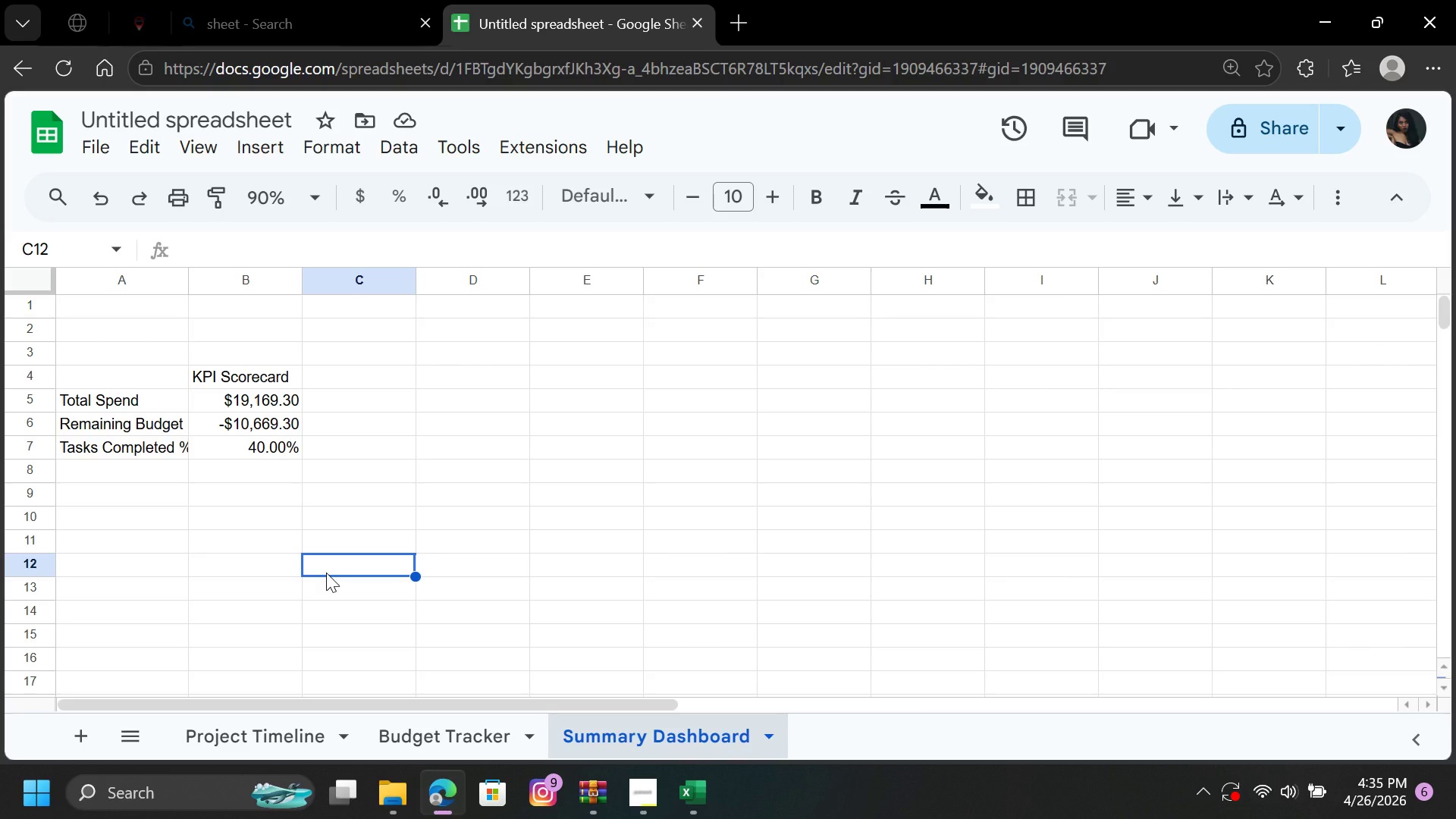 
wait(269.67)
 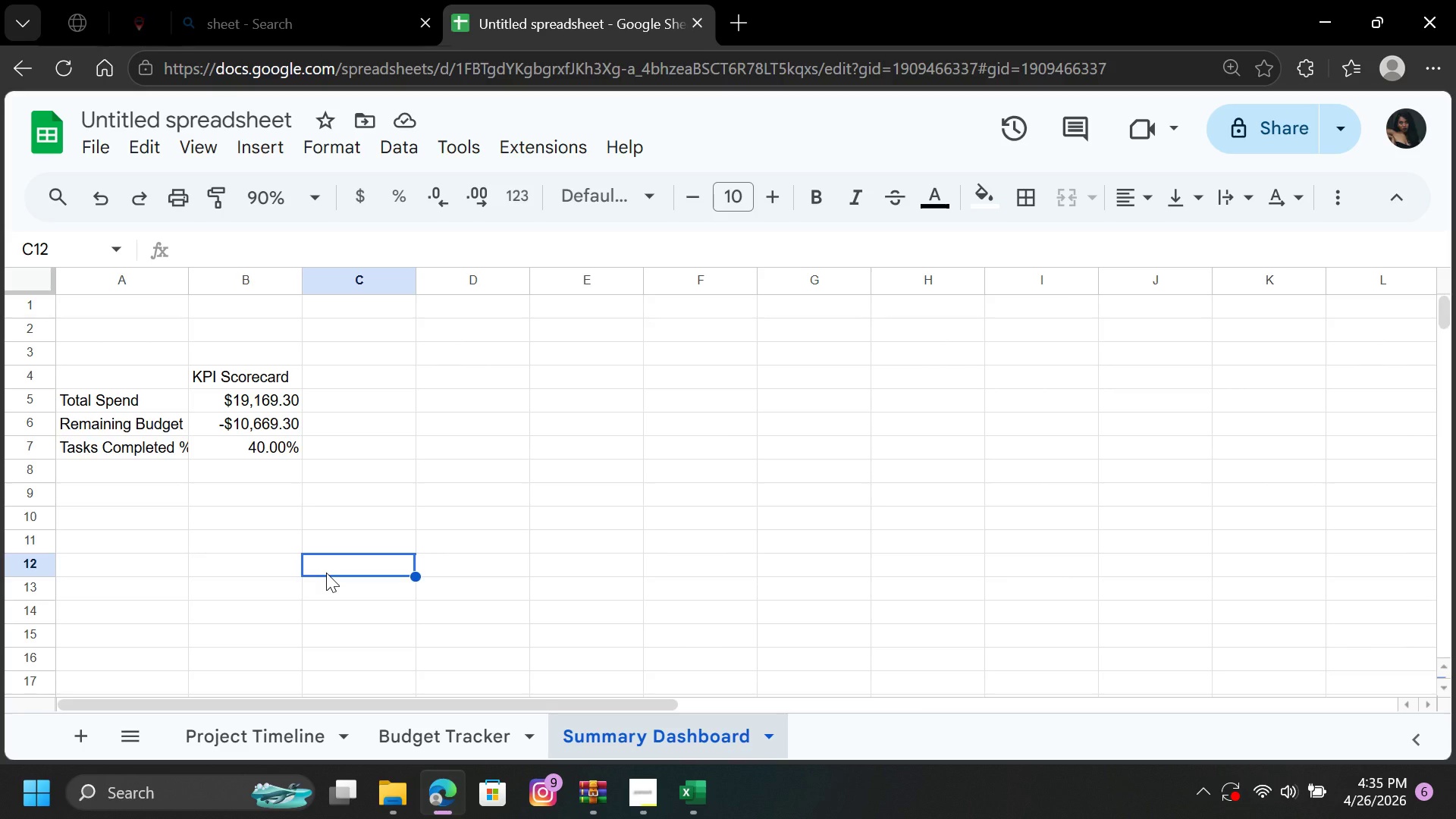 
left_click([456, 375])
 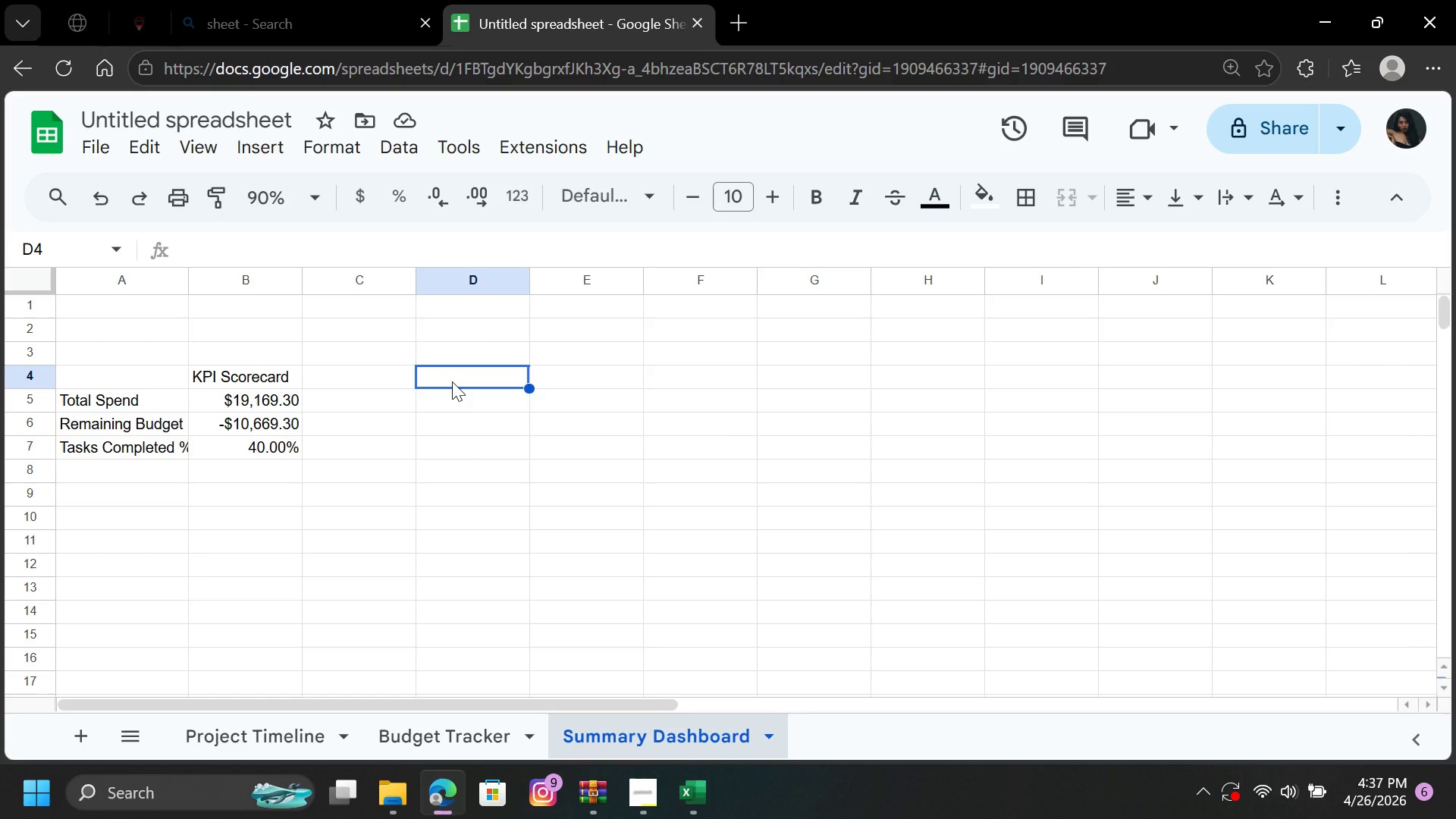 
wait(64.83)
 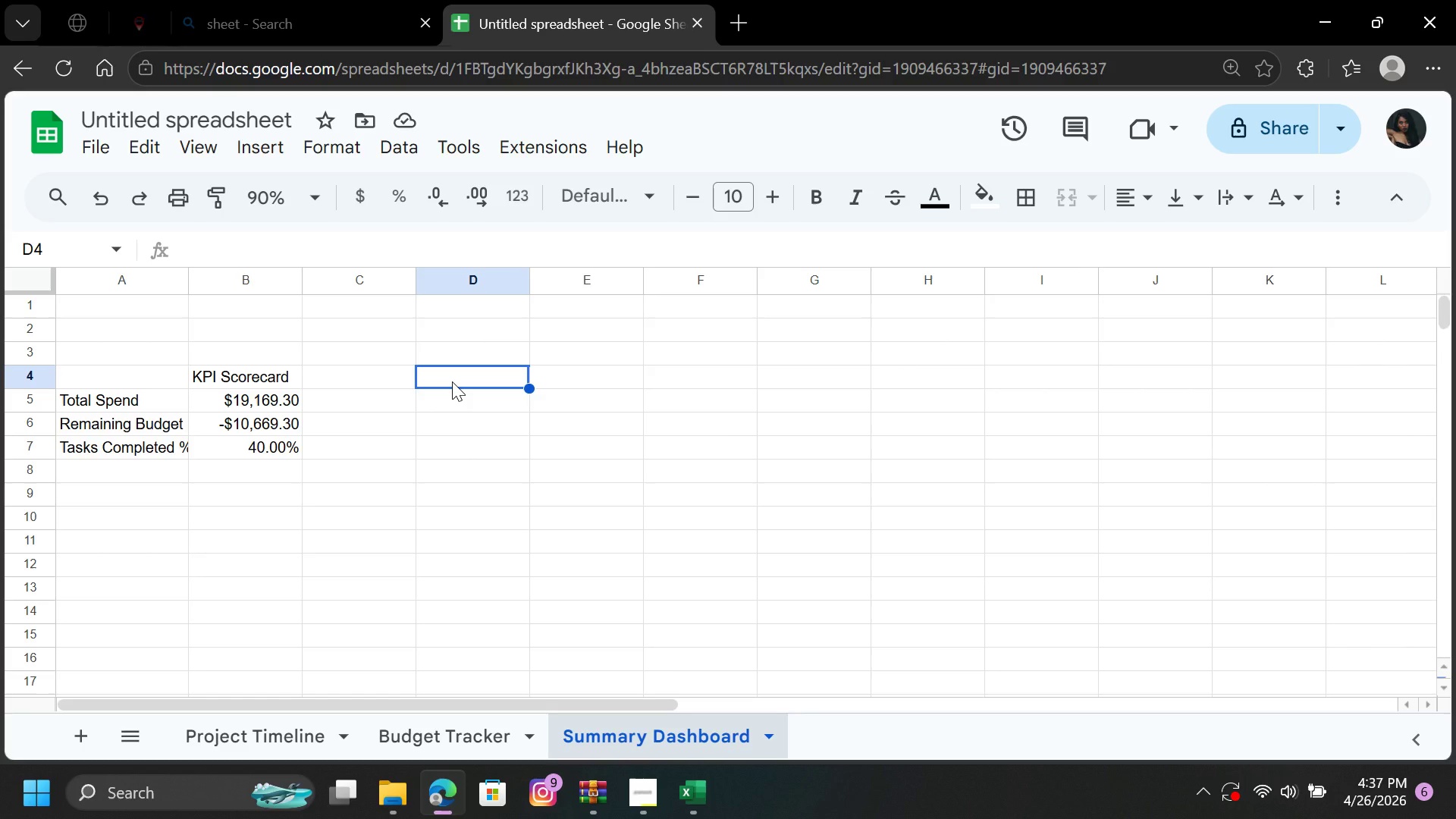 
type(Summary by Category)
 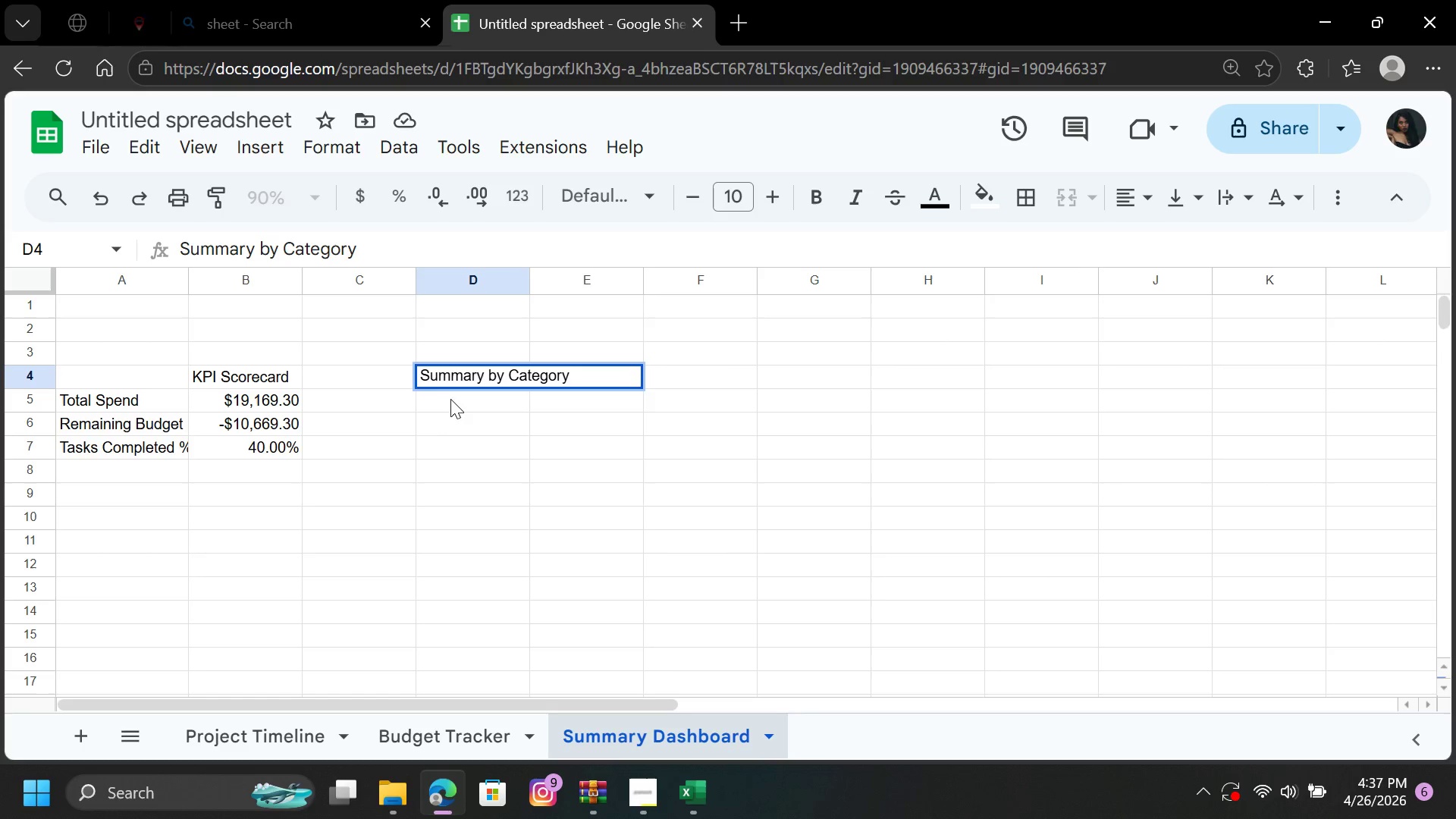 
left_click([450, 397])
 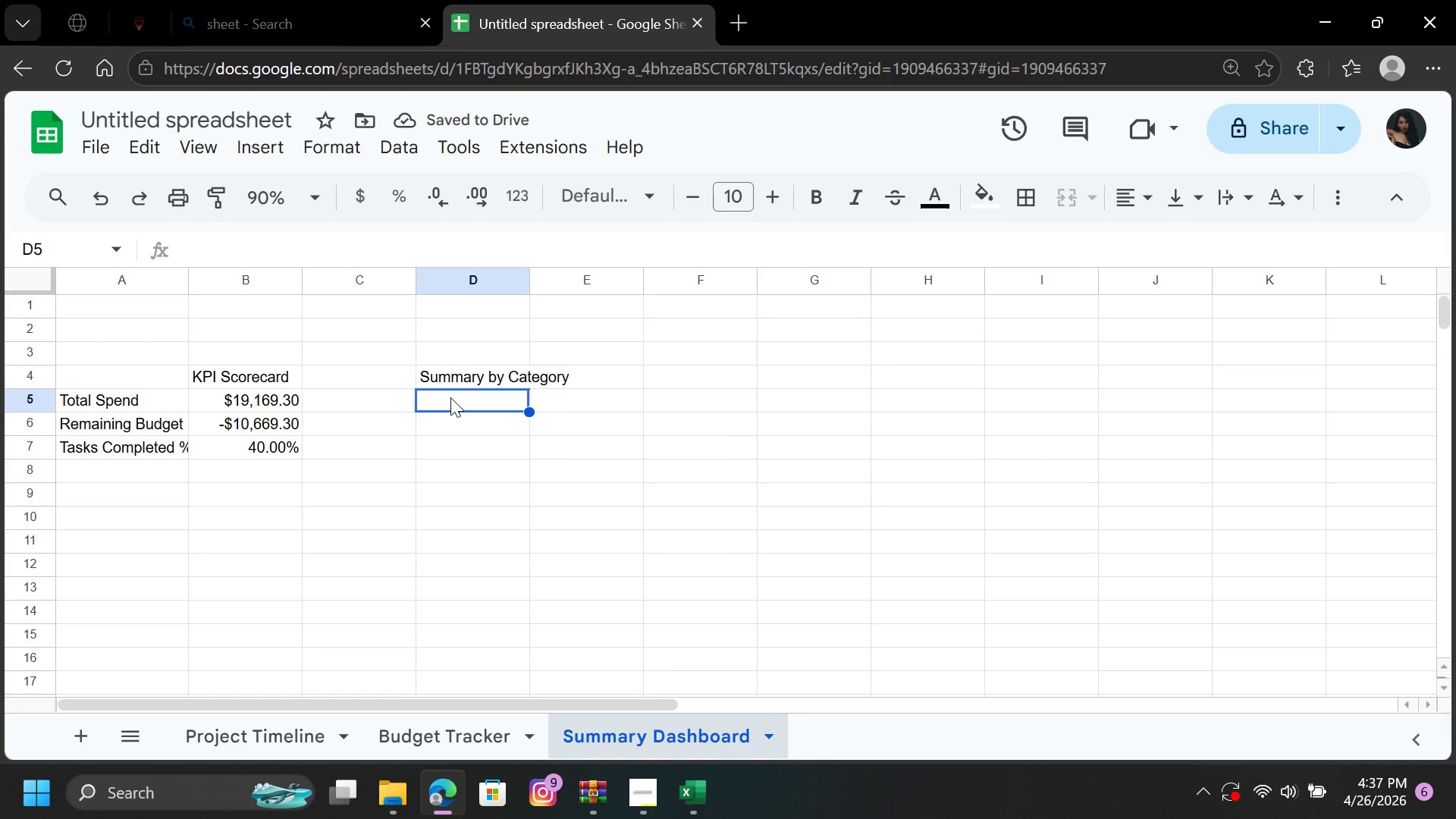 
left_click([450, 397])
 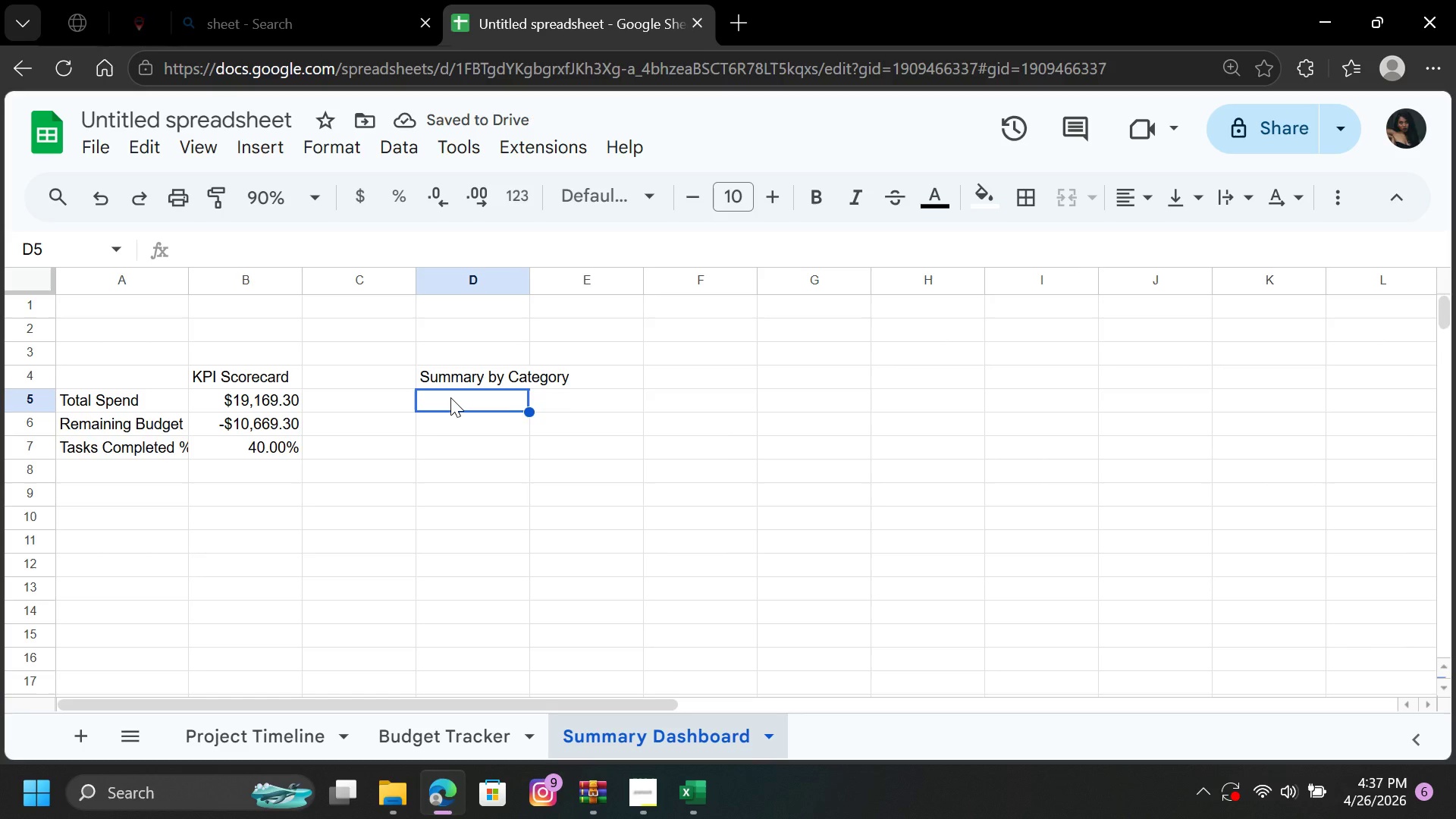 
type(Logistics)
 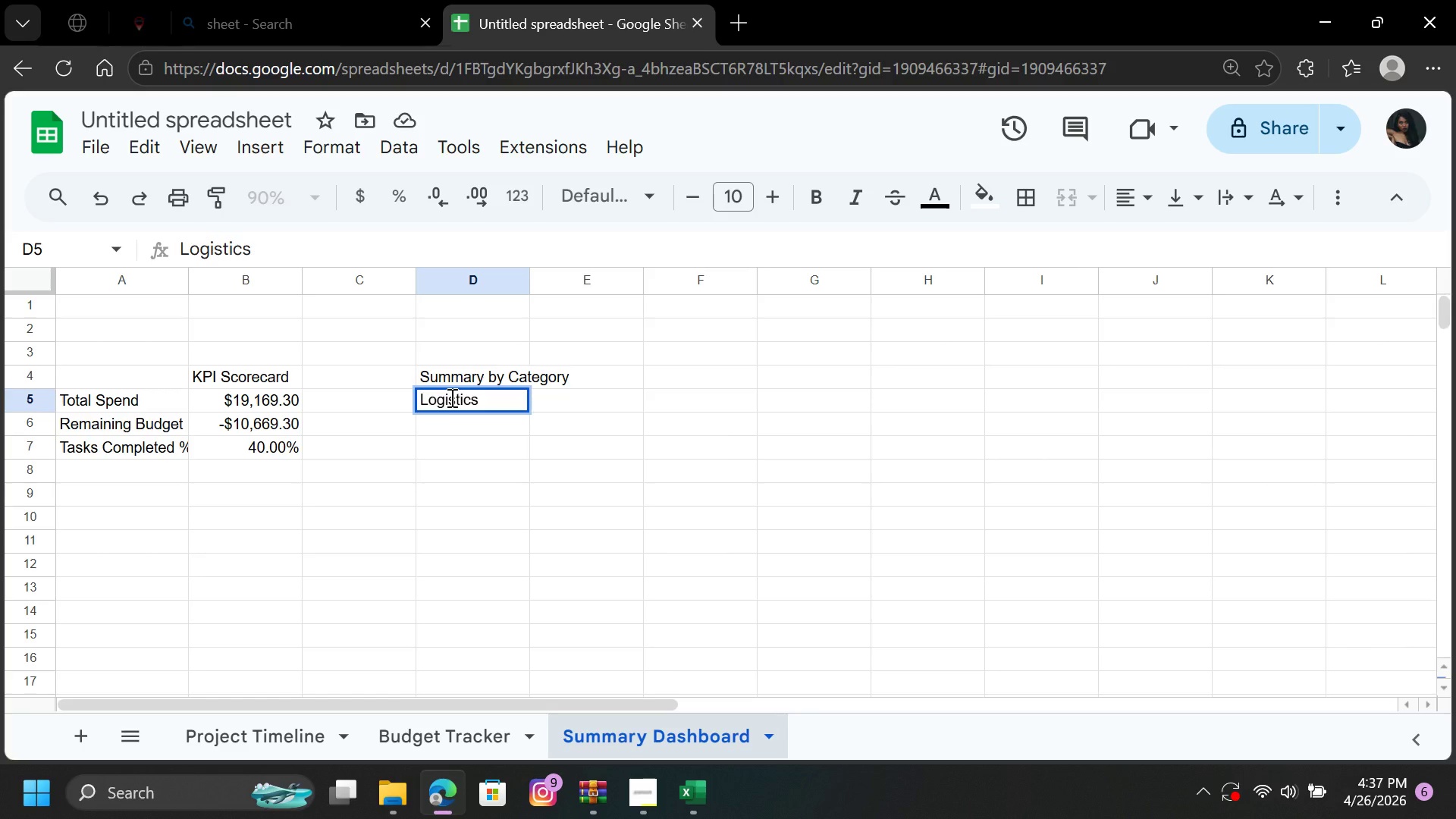 
key(ArrowDown)
 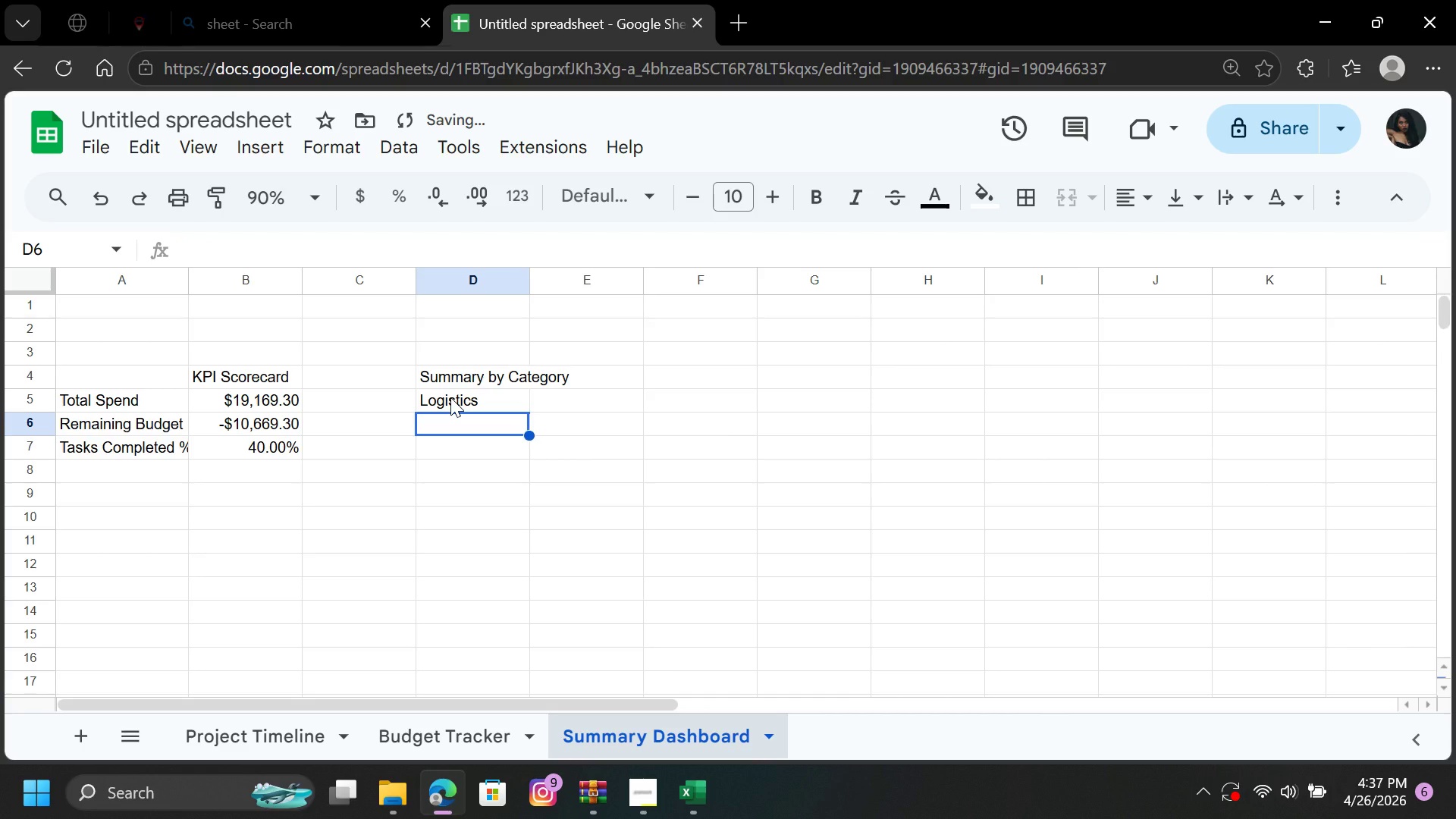 
type(Marketing)
 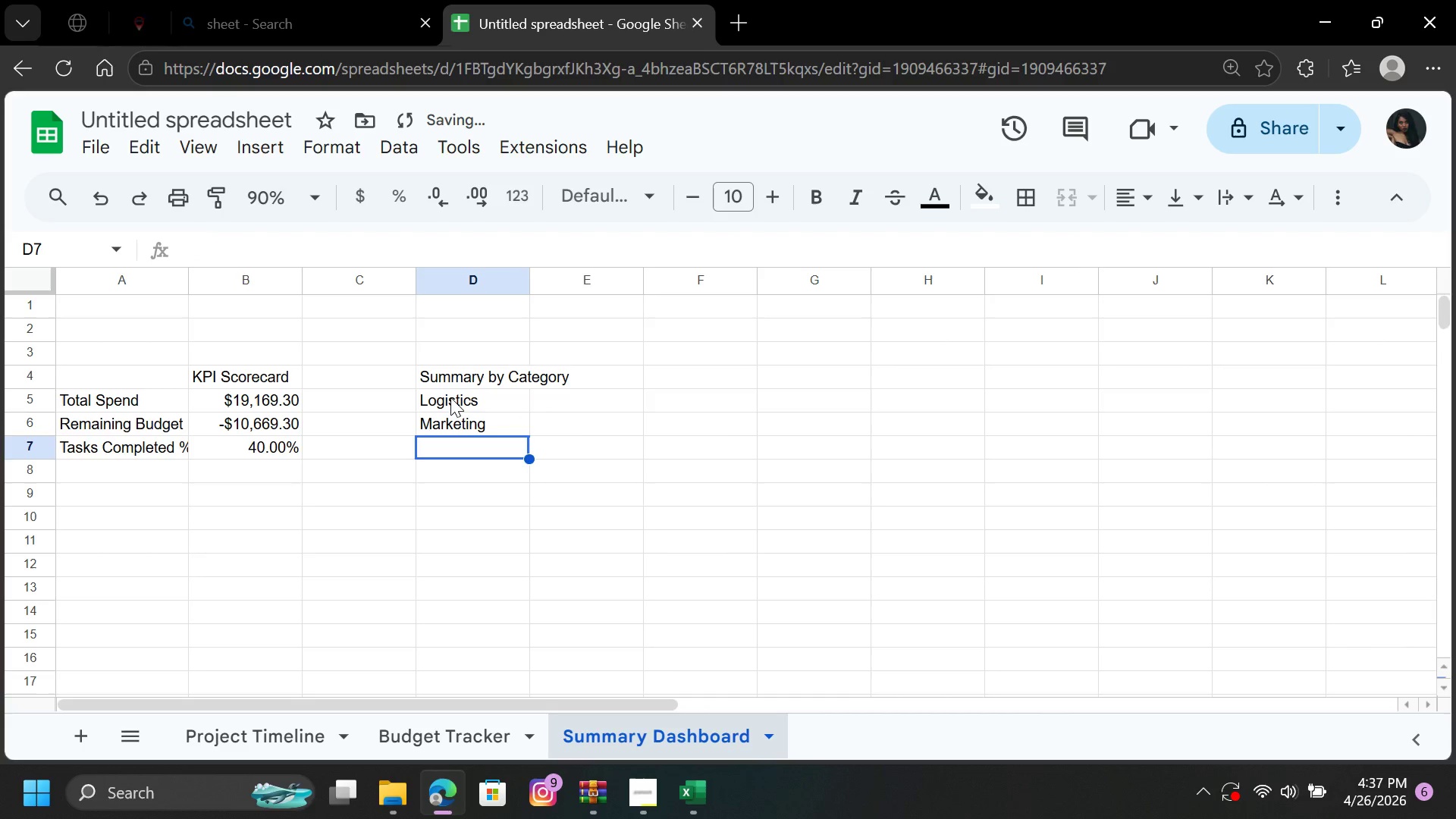 
key(ArrowDown)
 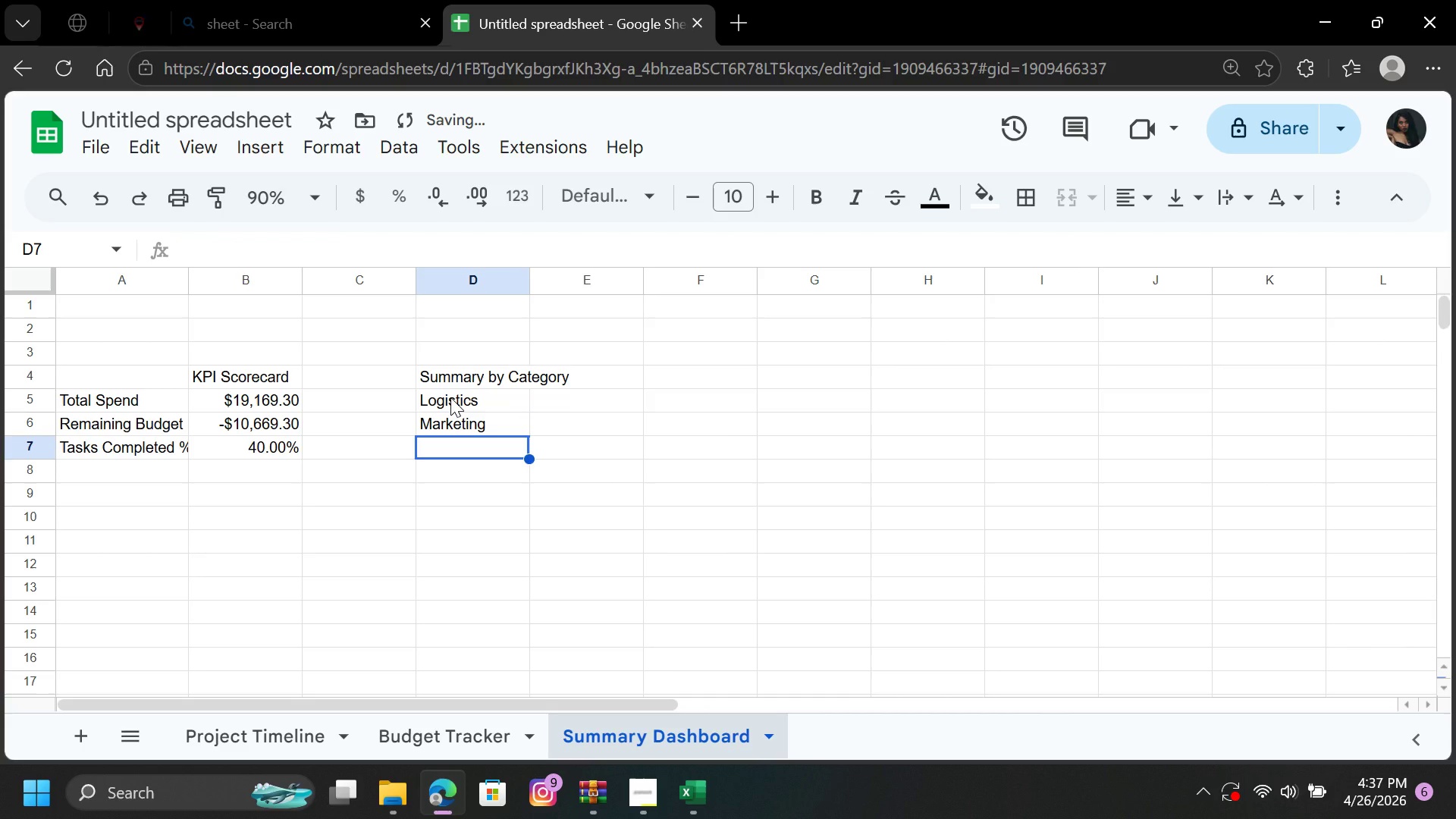 
type(Instructor)
 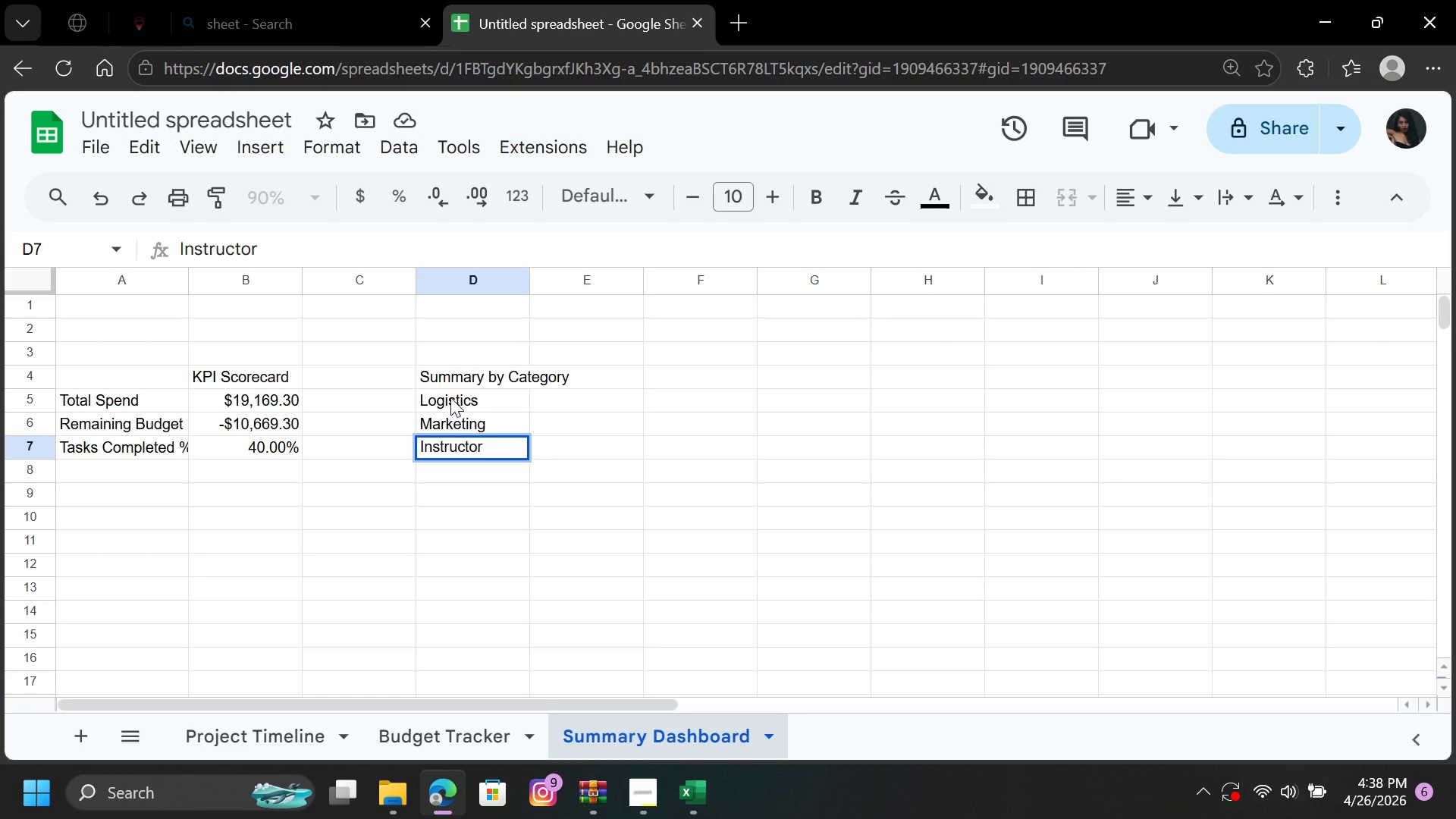 
key(ArrowDown)
 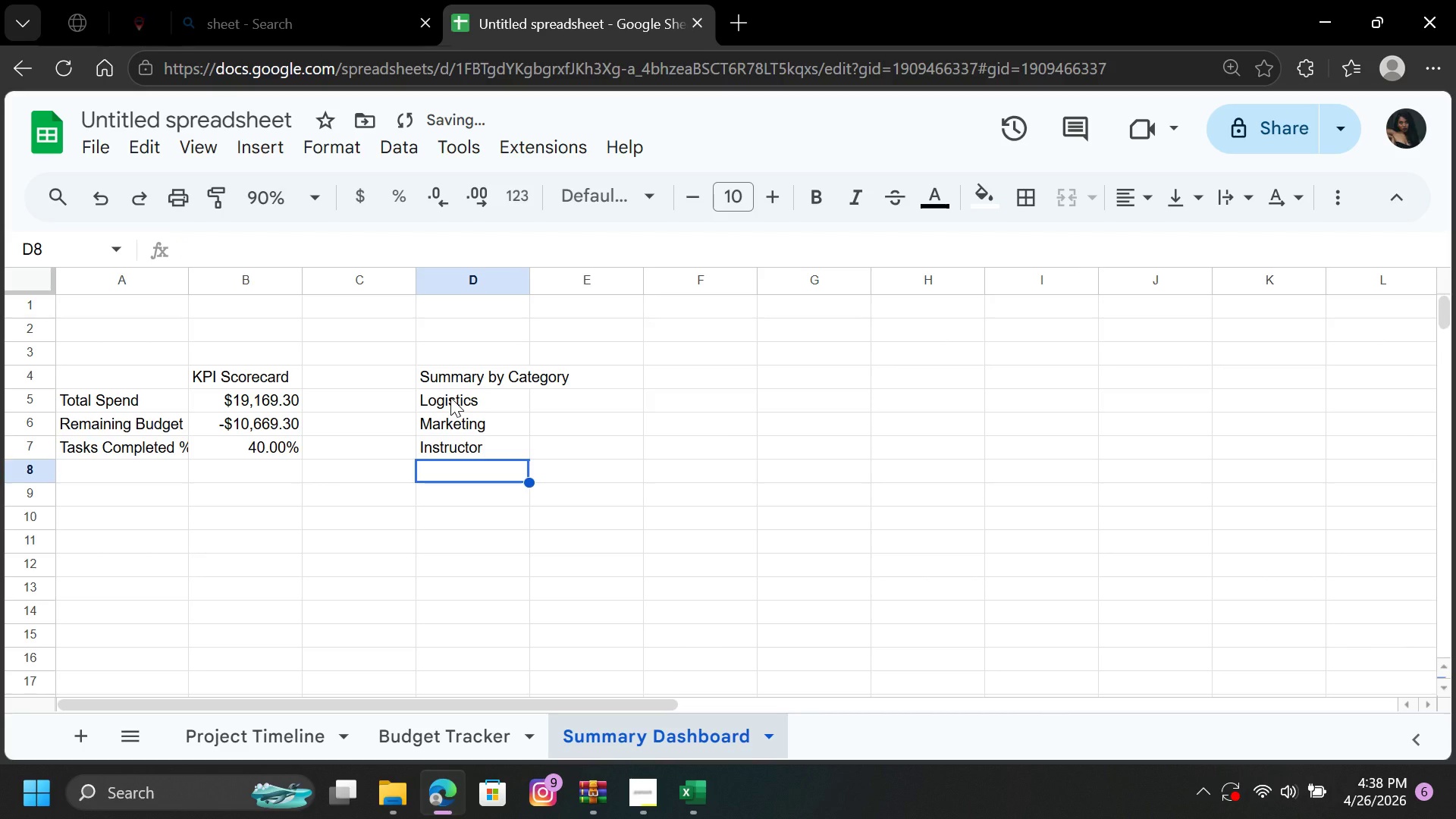 
type(Materials)
 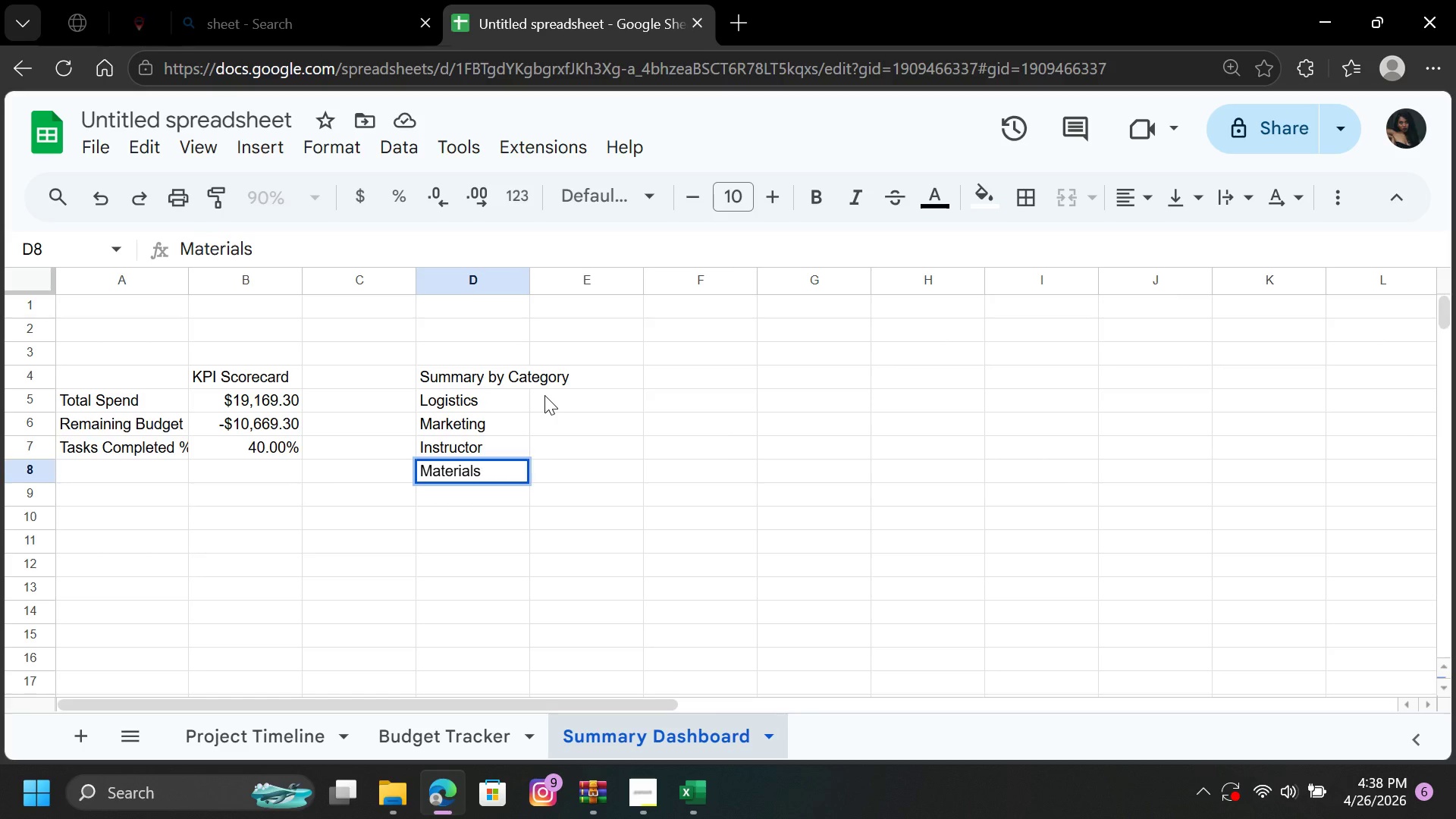 
left_click([544, 395])
 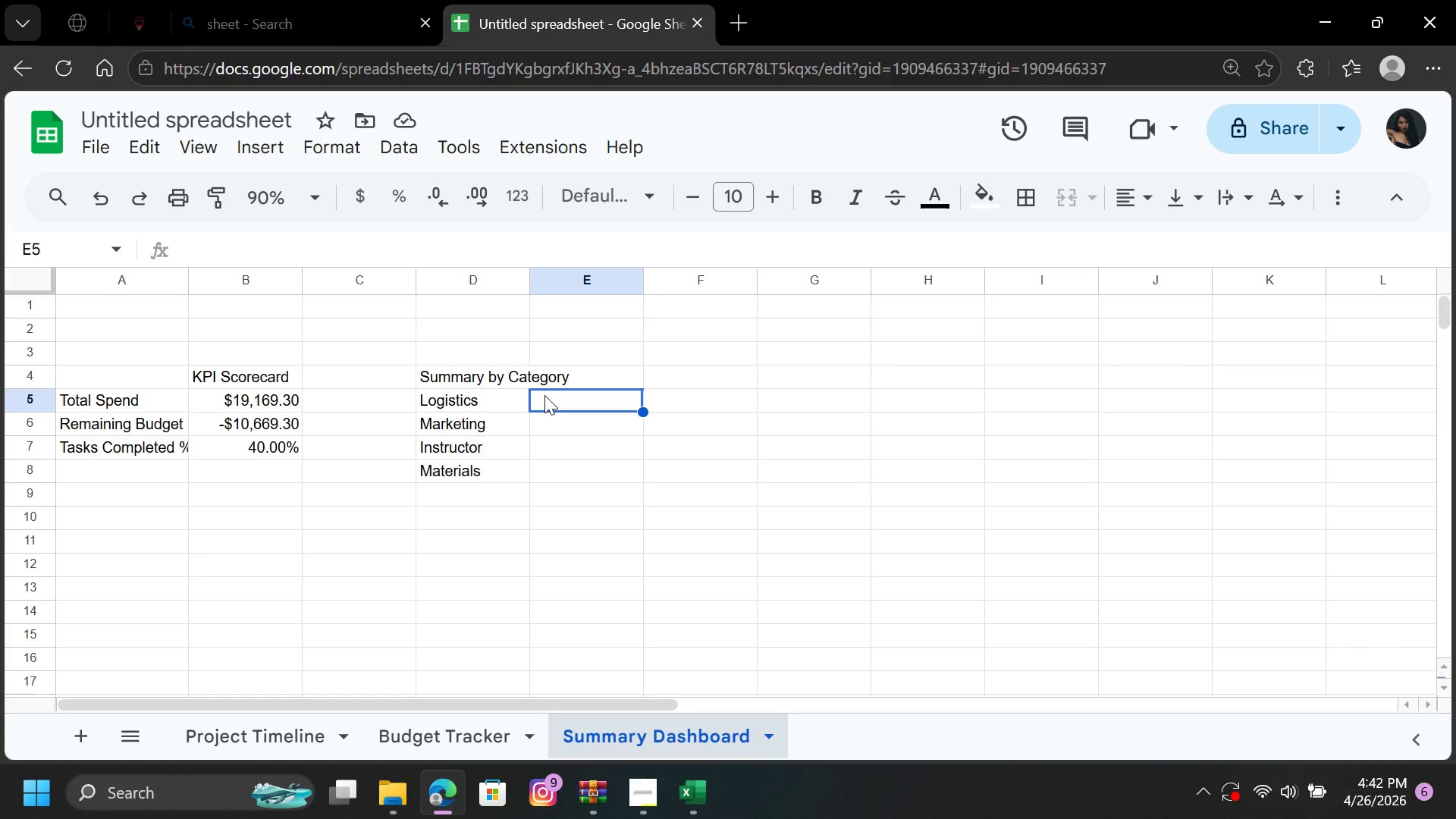 
wait(261.34)
 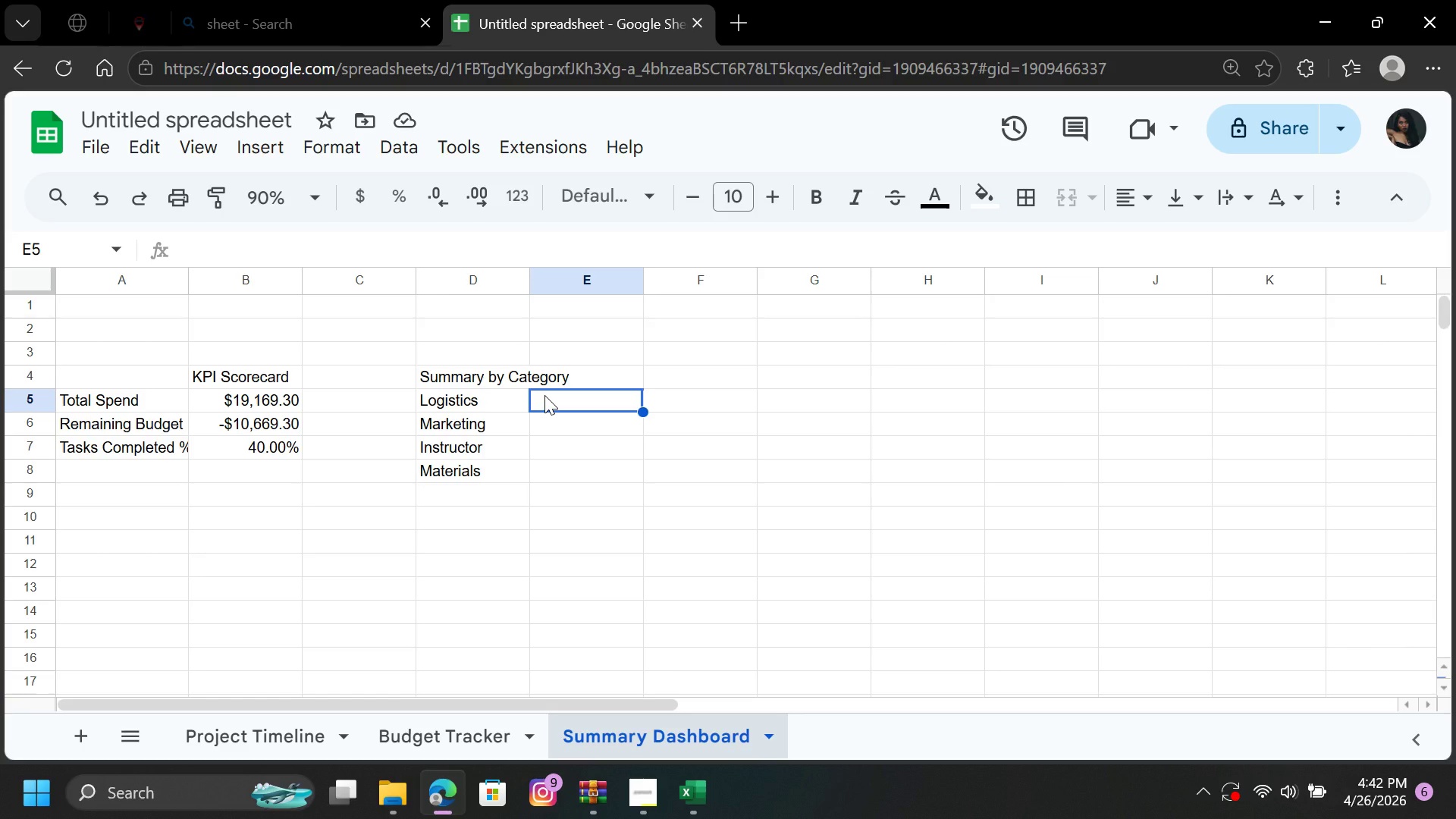 
type(=sum)
 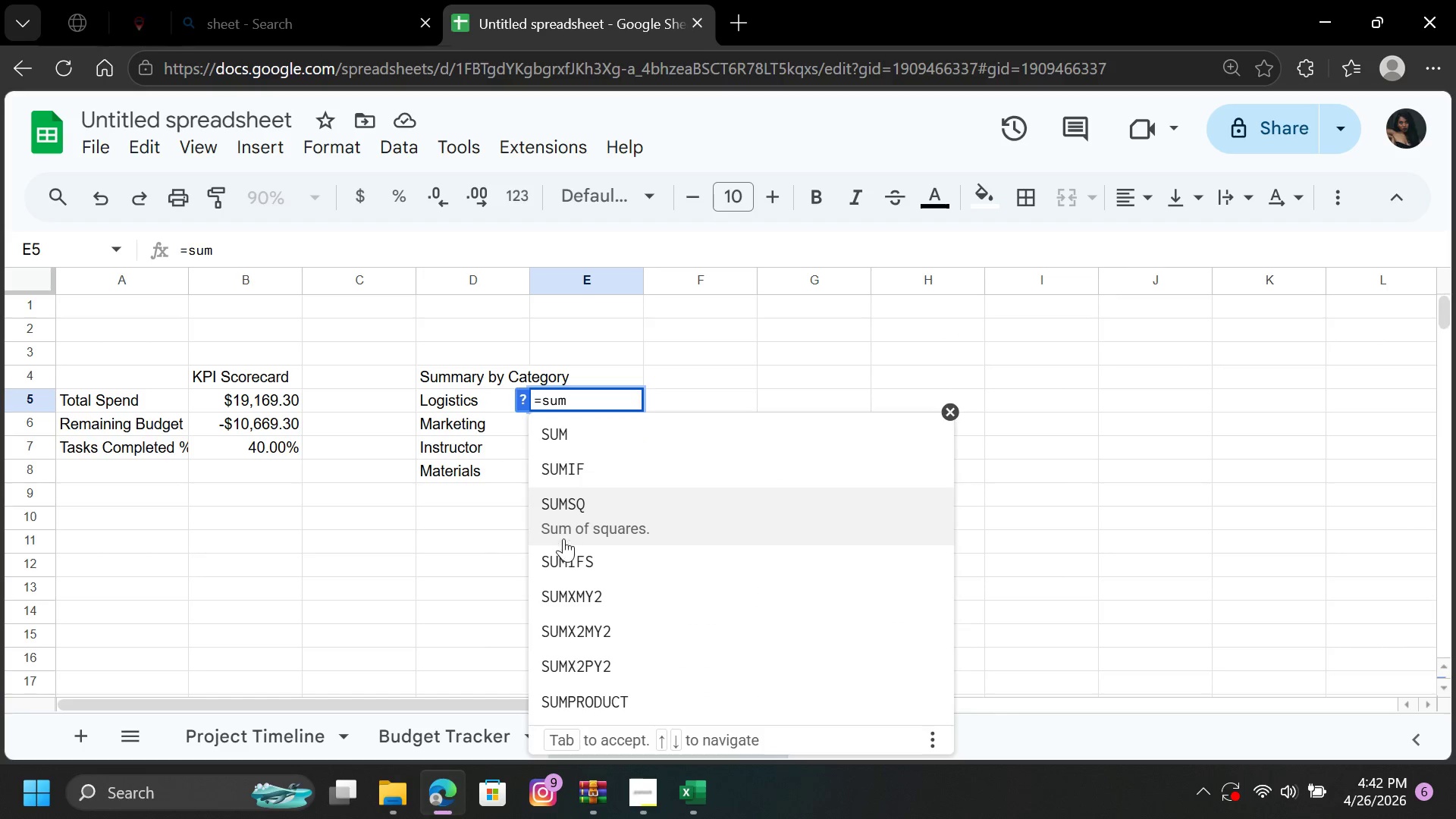 
left_click([562, 554])
 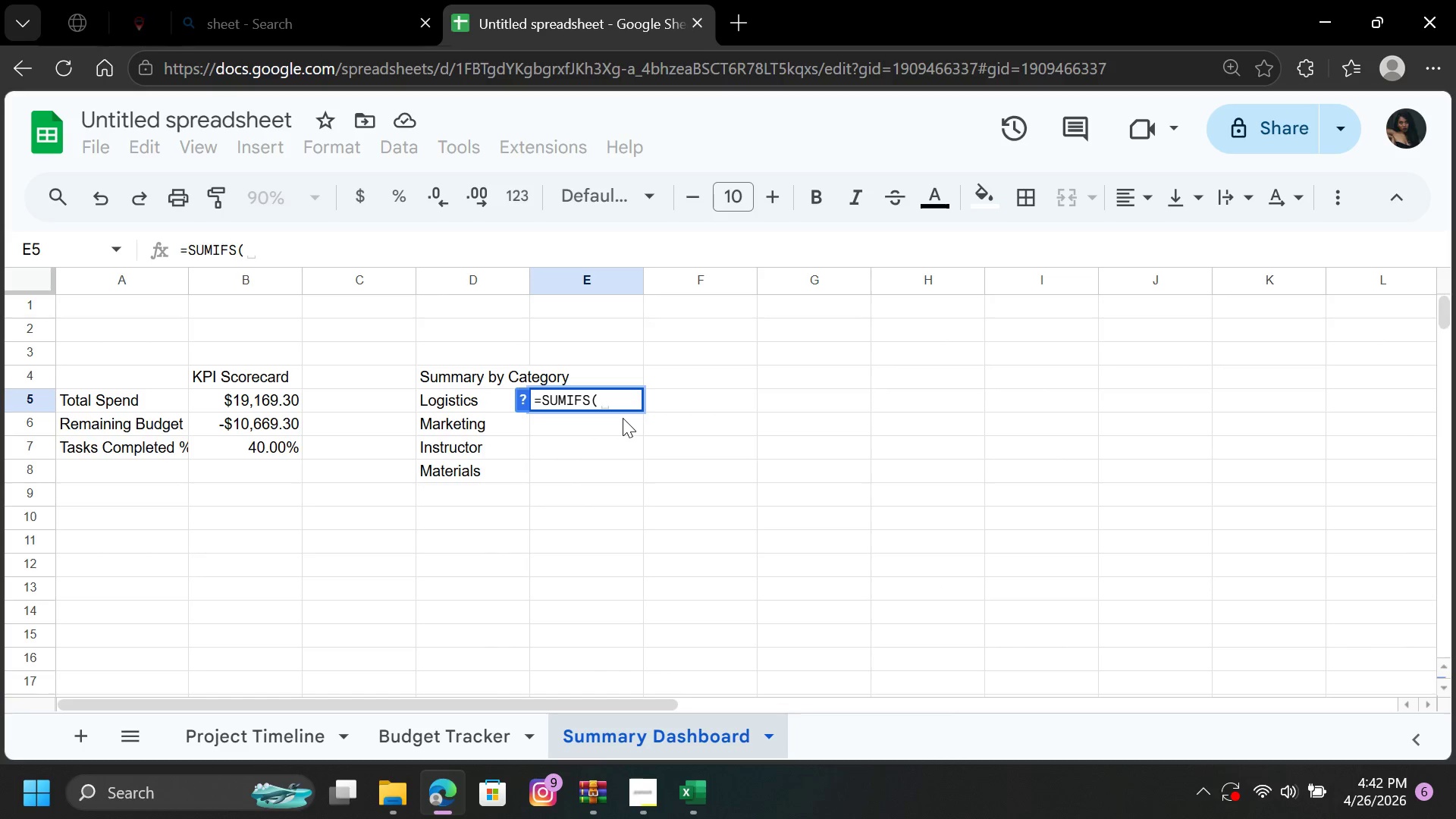 
hold_key(key=ShiftRight, duration=1.38)
 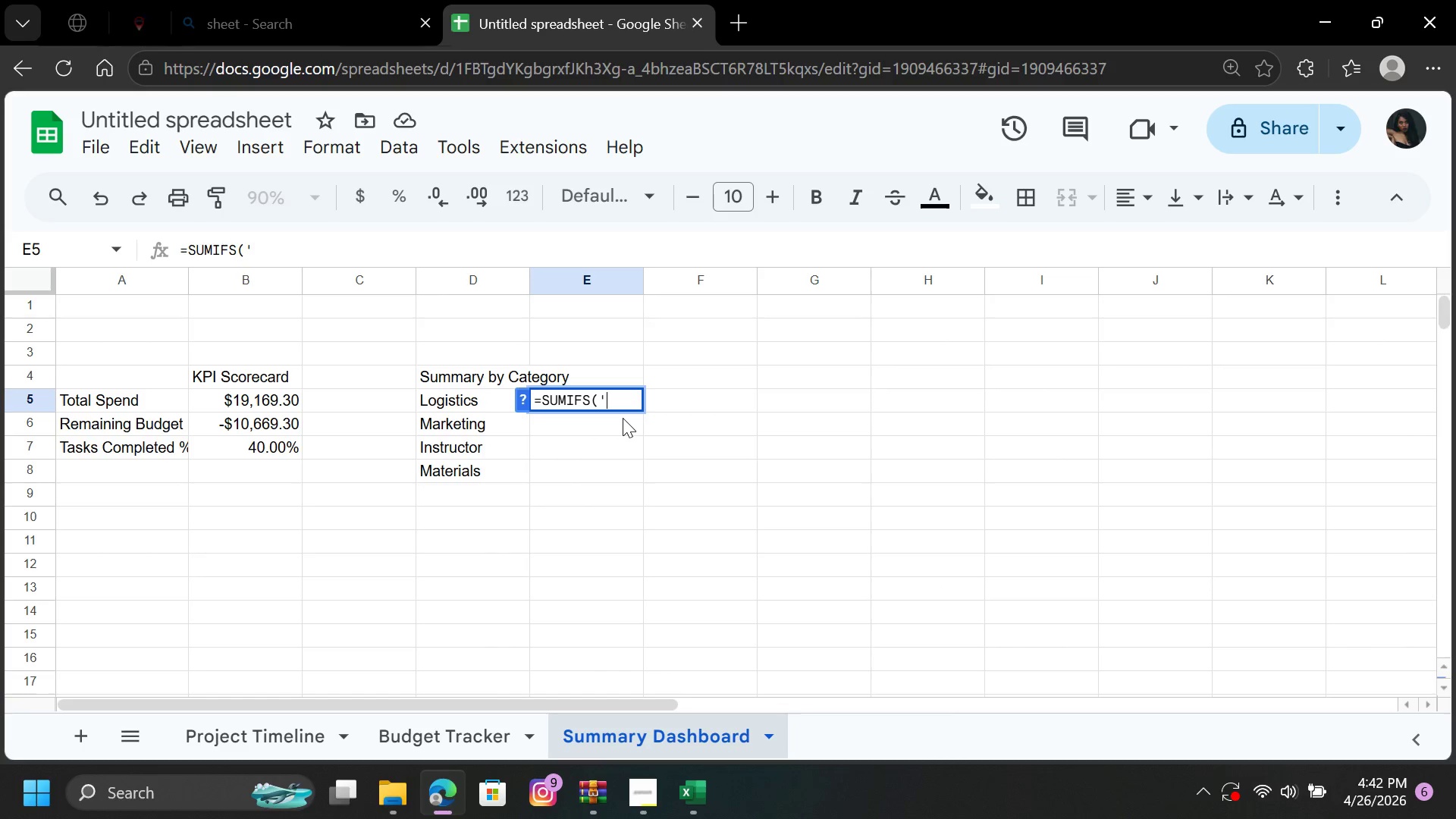 
key(Quote)
 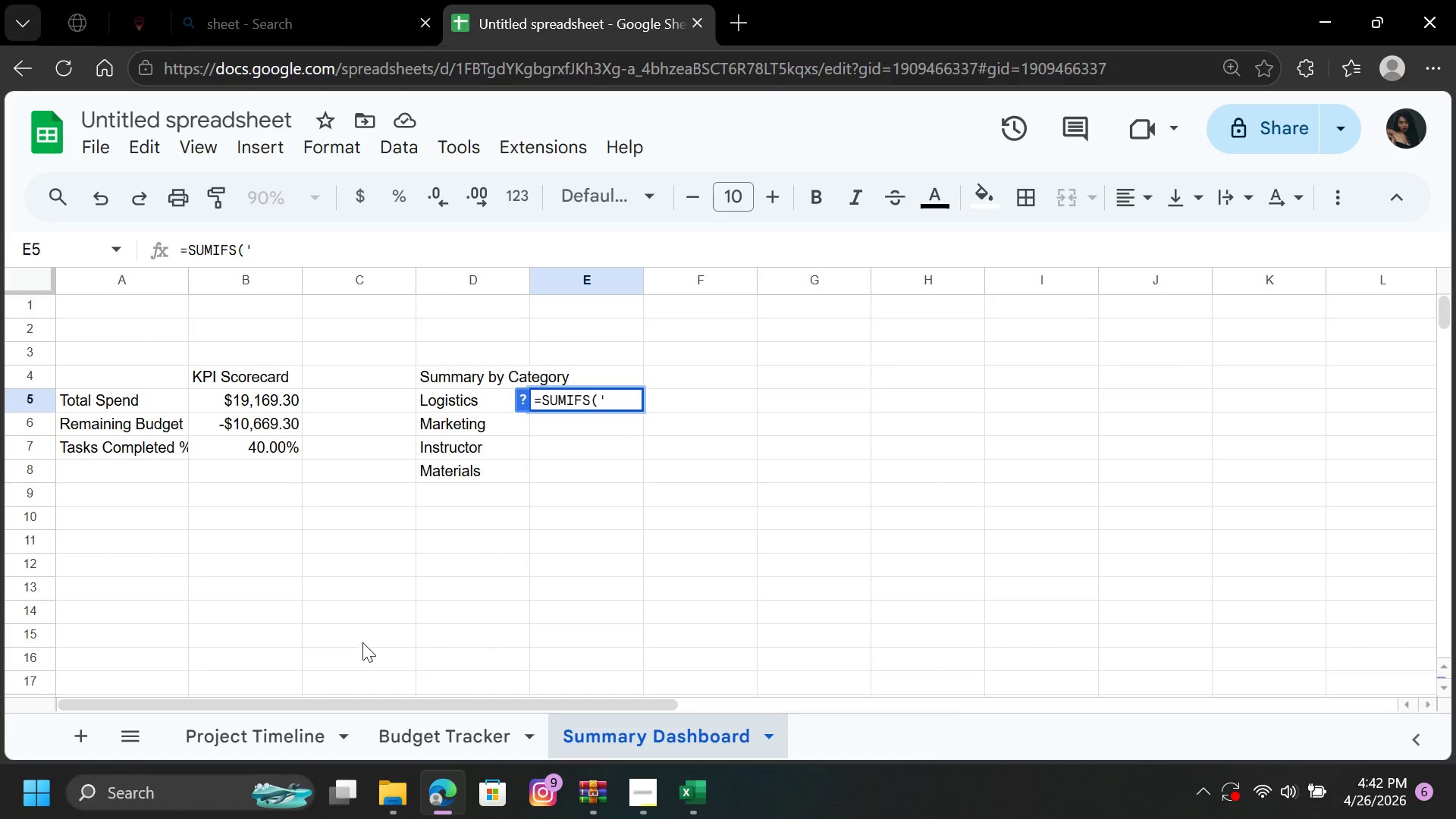 
left_click([417, 733])
 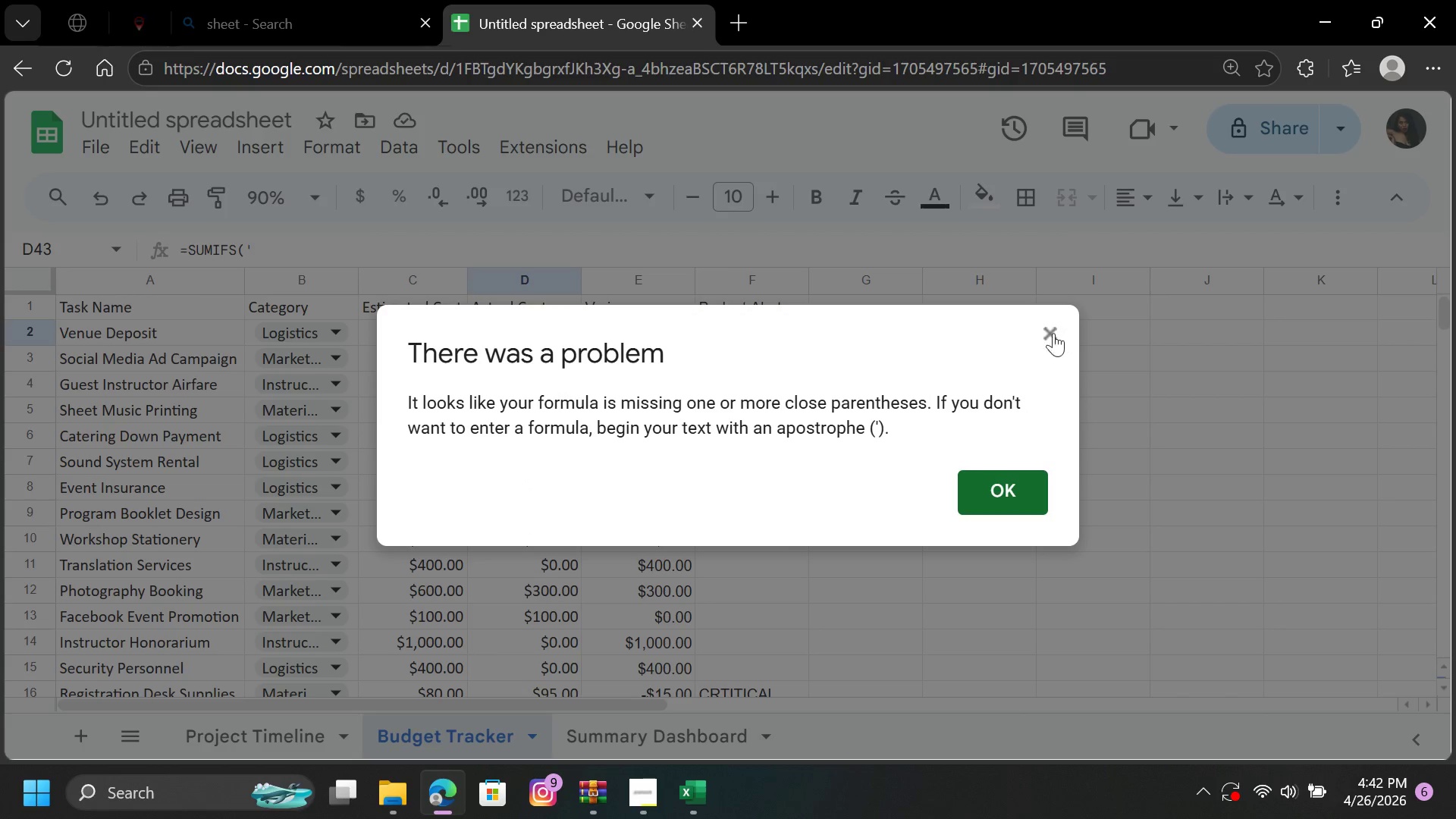 
left_click([1047, 334])
 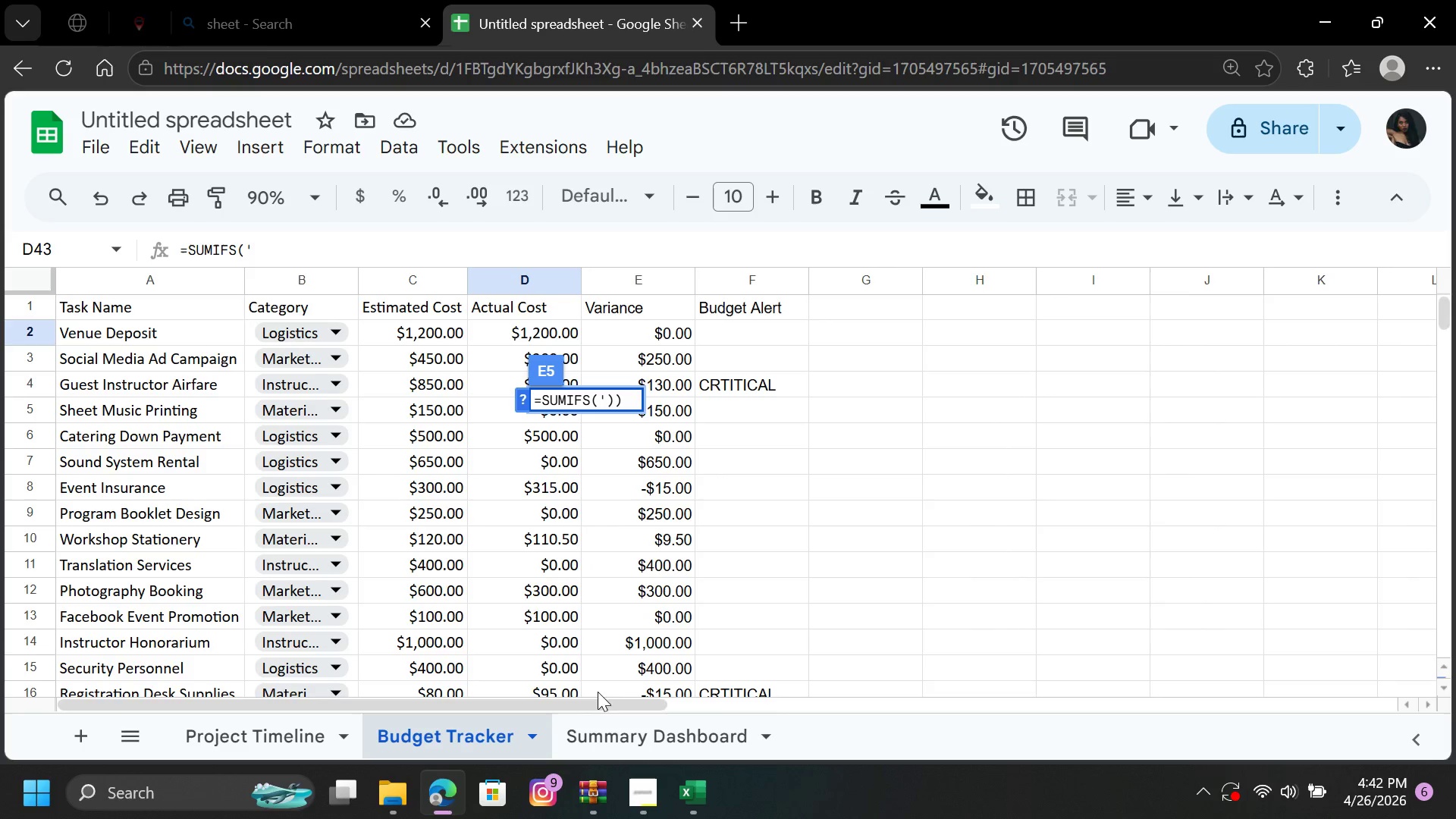 
left_click([620, 742])
 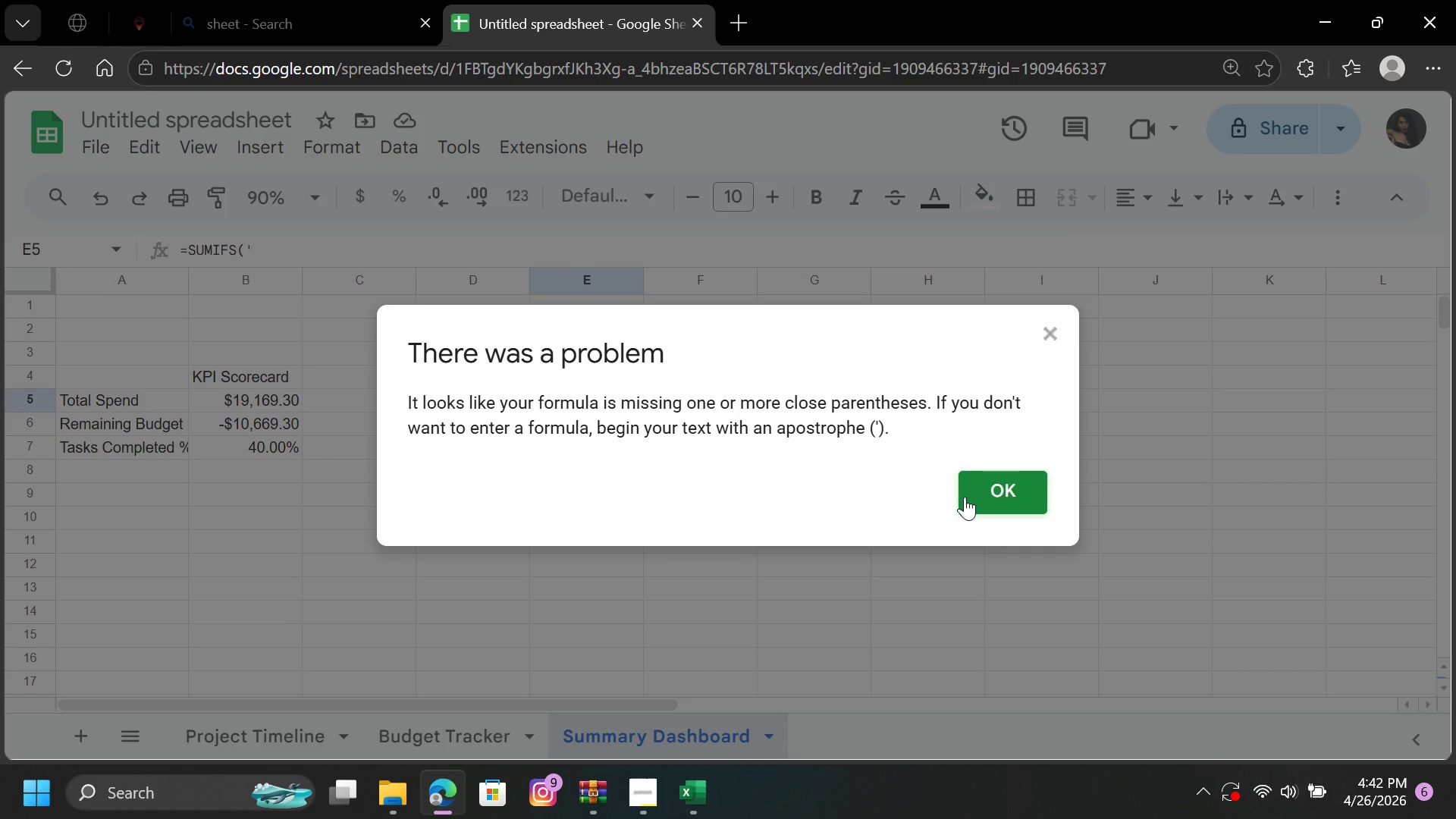 
left_click([965, 497])
 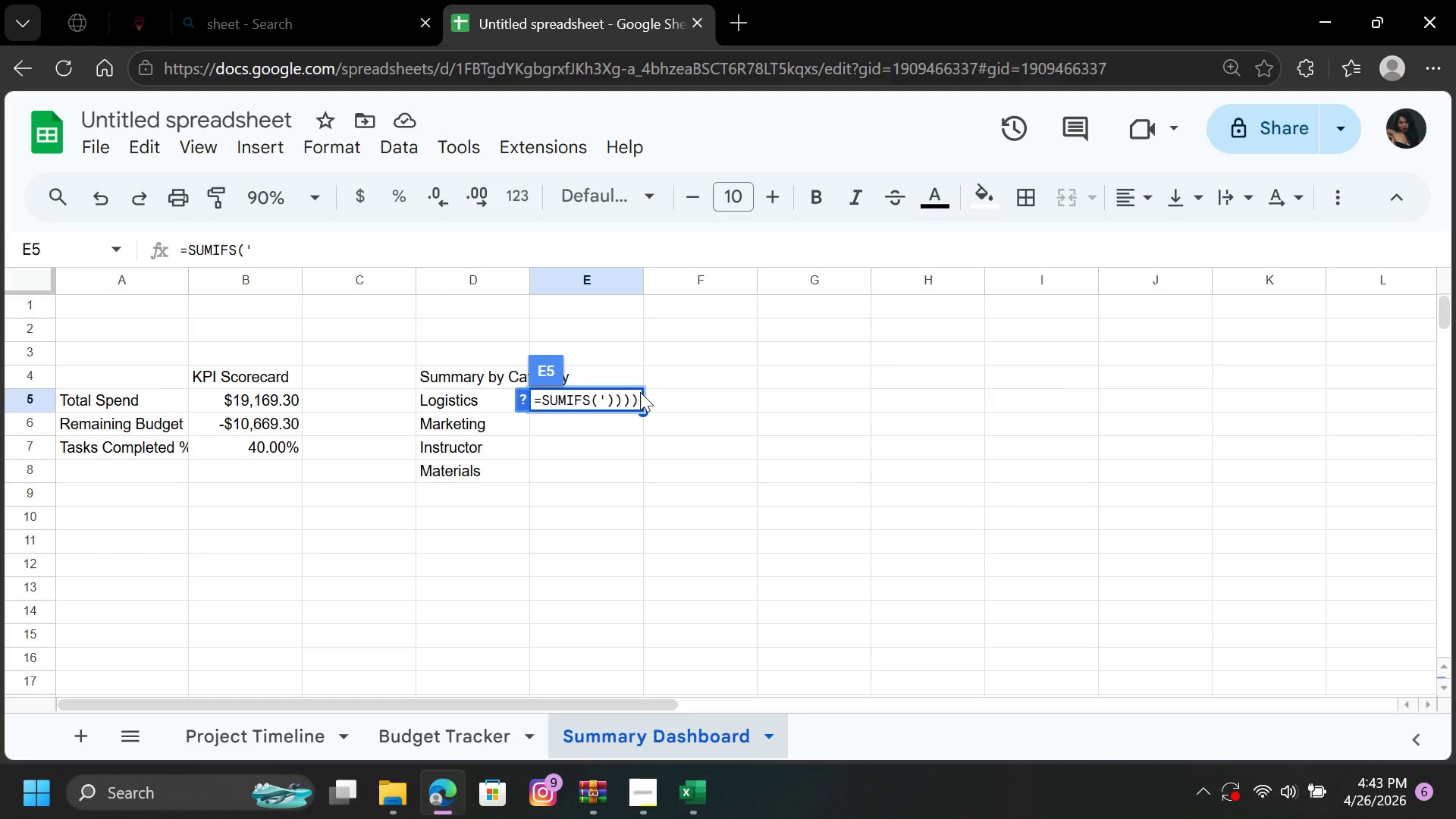 
left_click([640, 392])
 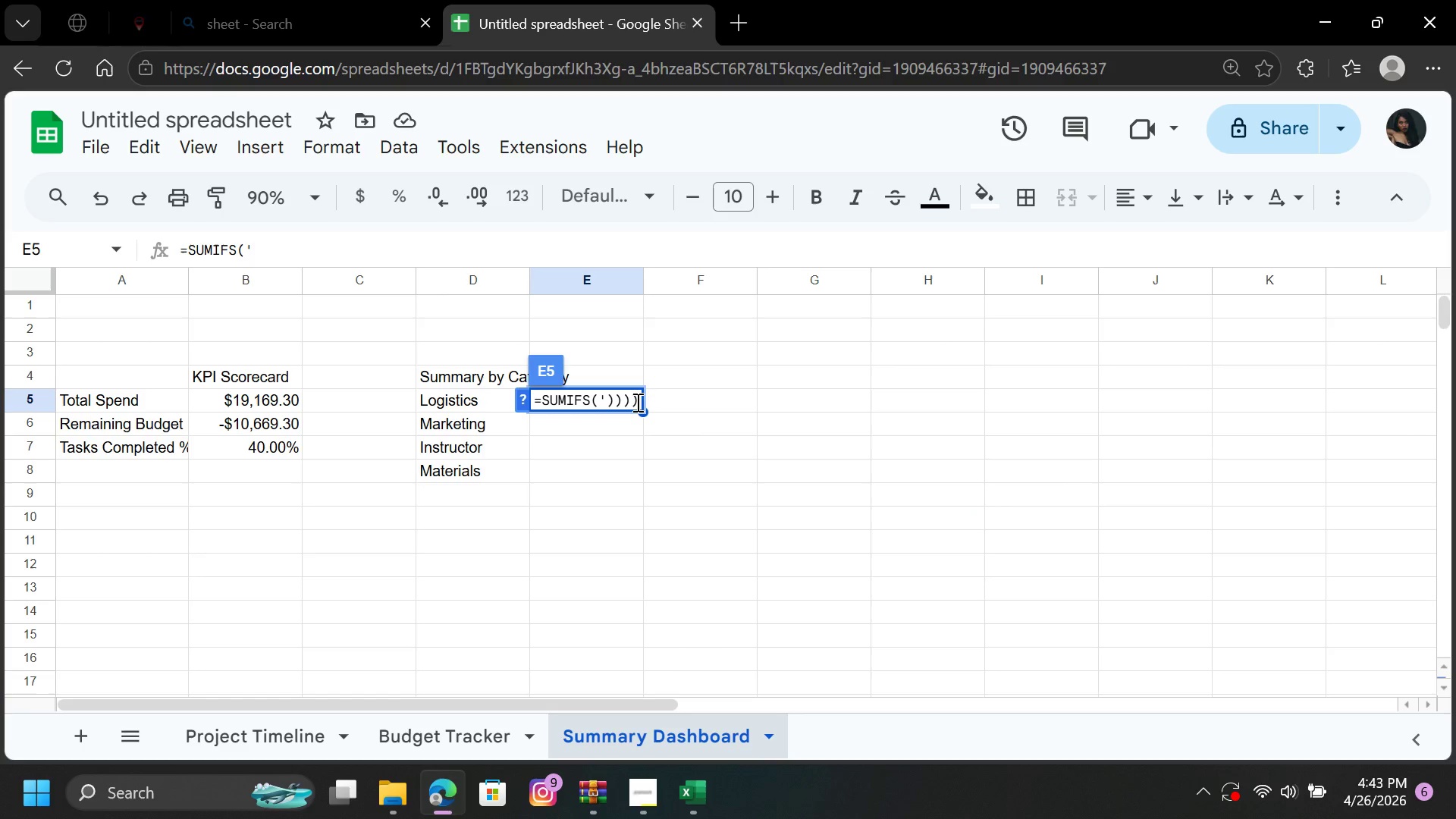 
left_click([635, 402])
 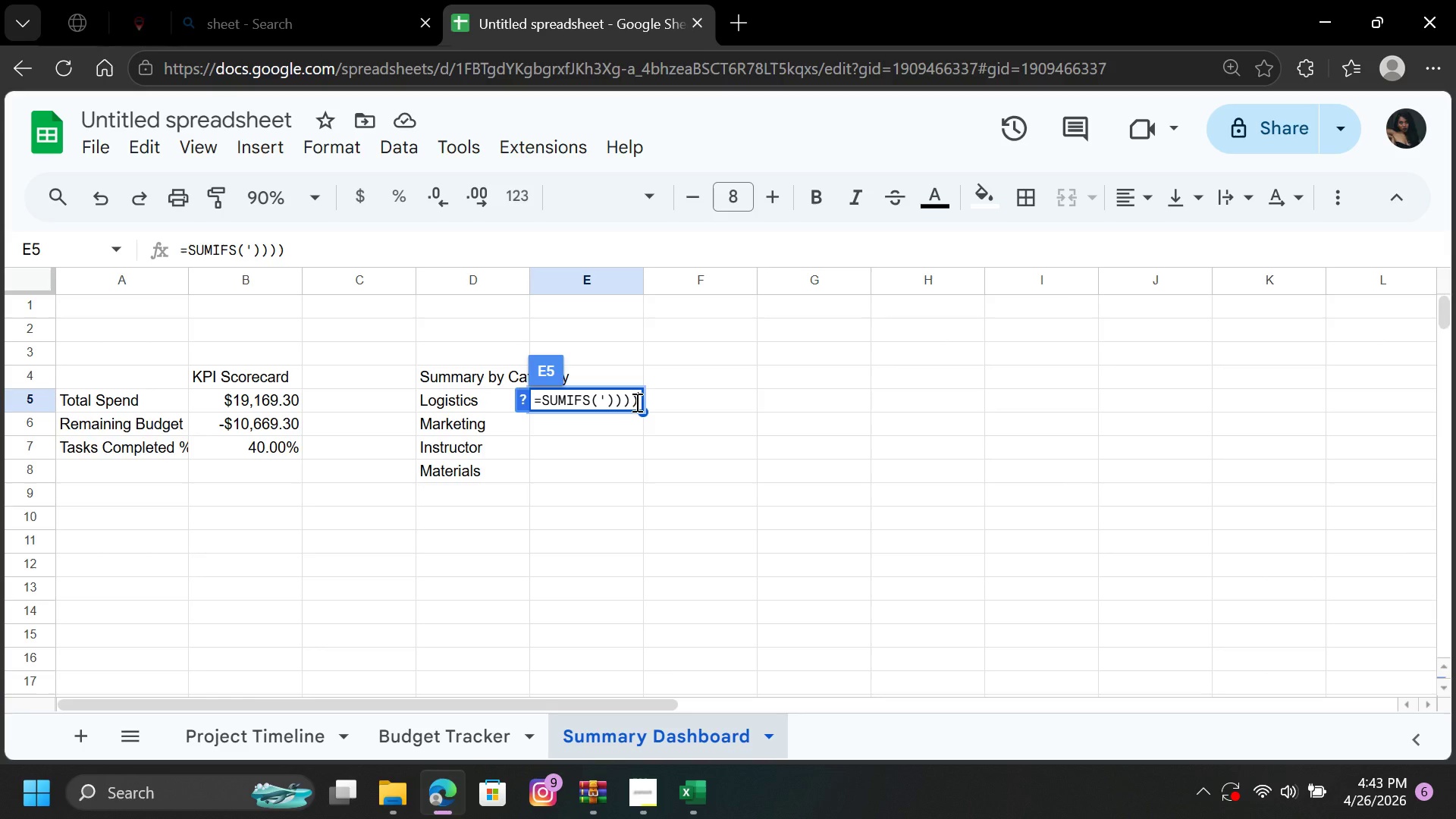 
key(ArrowRight)
 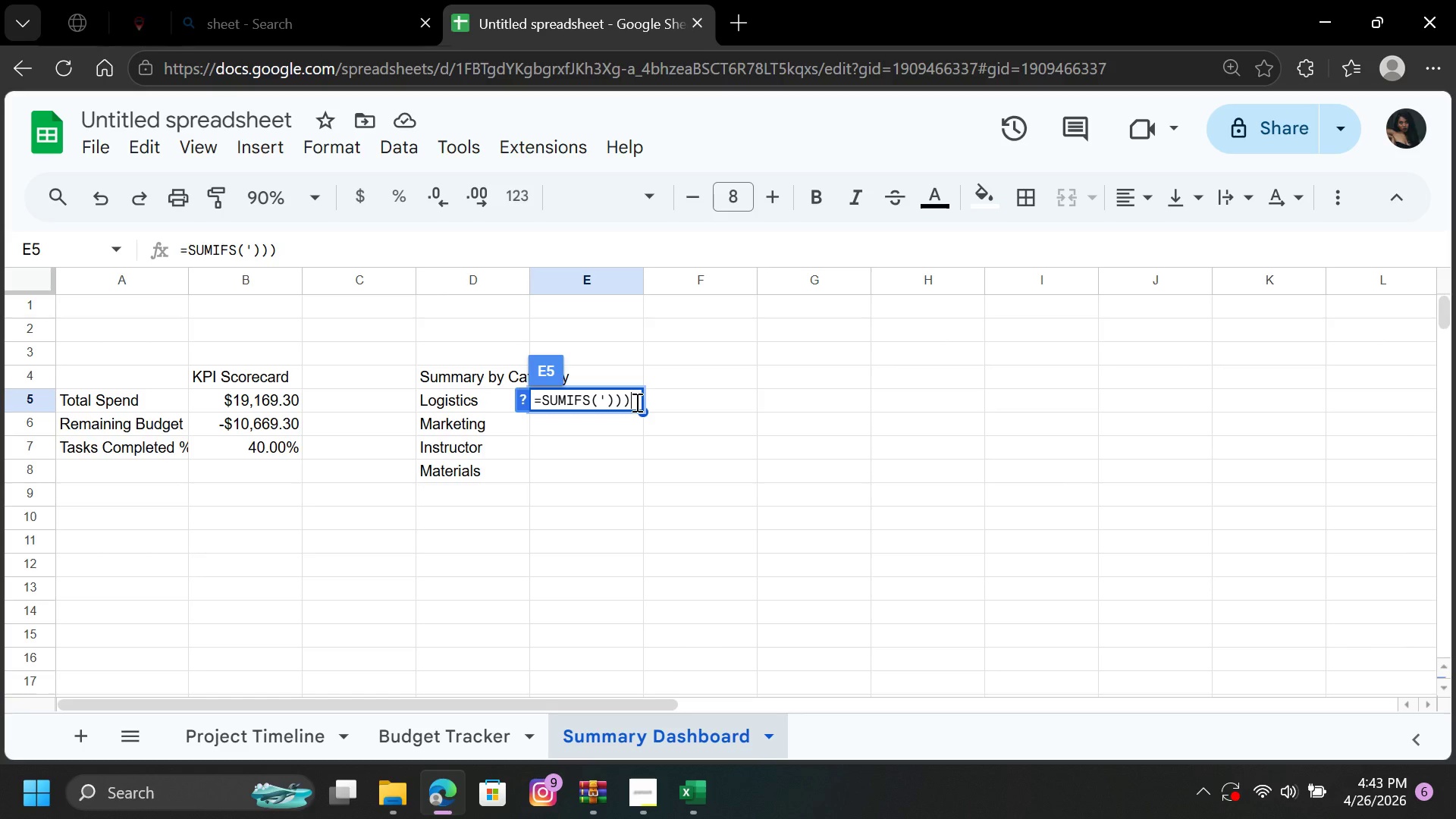 
key(Backspace)
 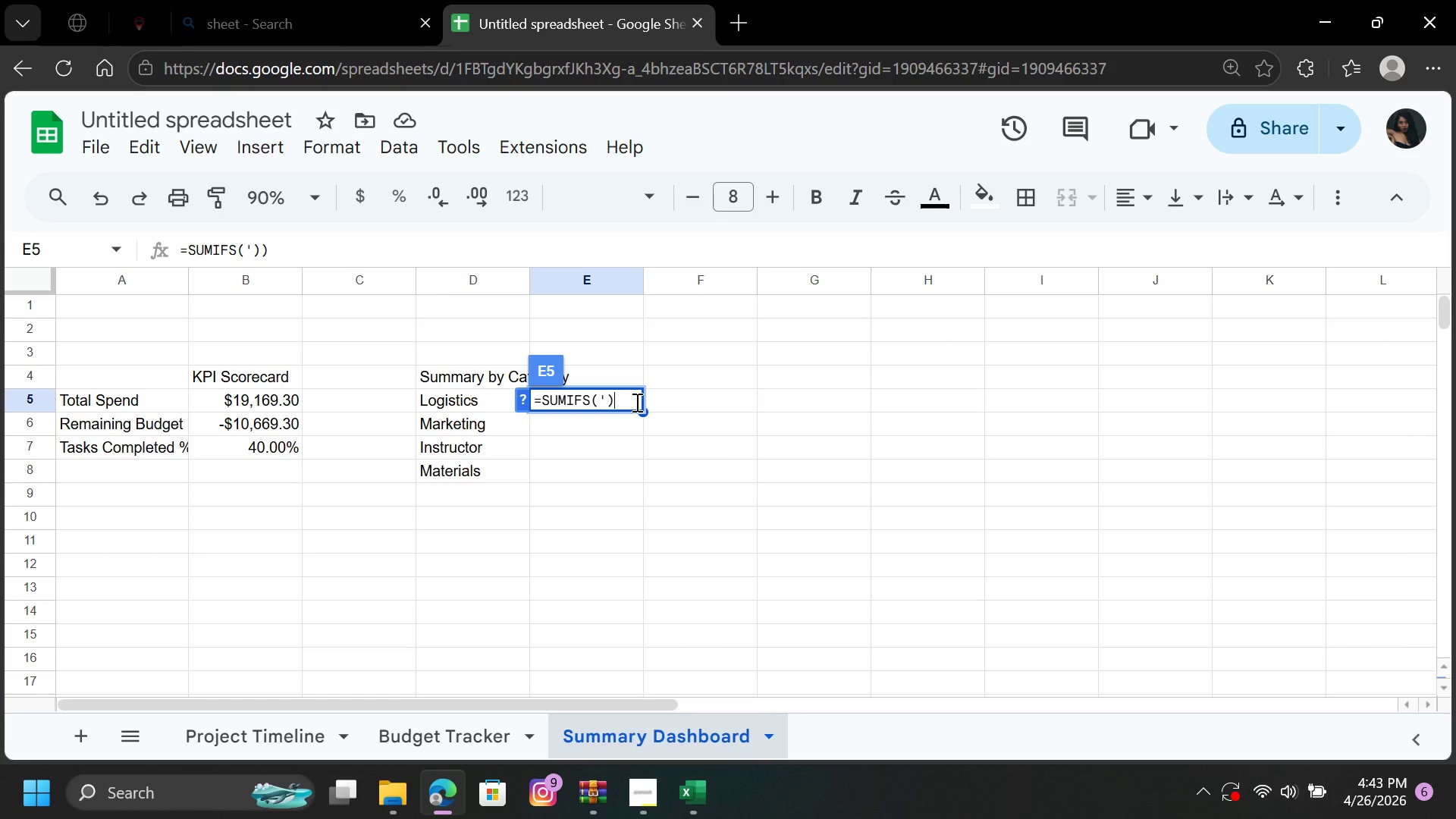 
key(Backspace)
 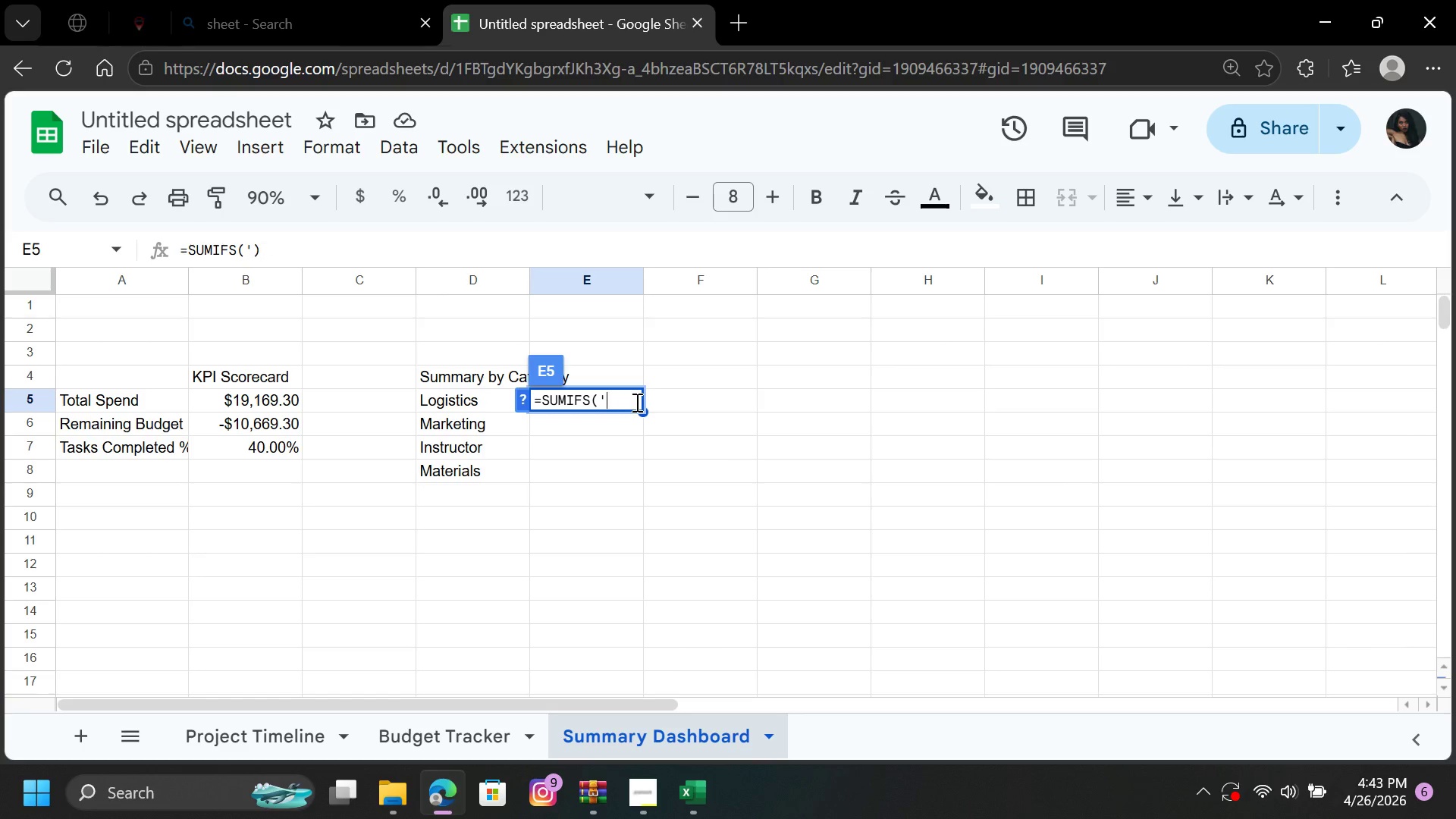 
key(Backspace)
 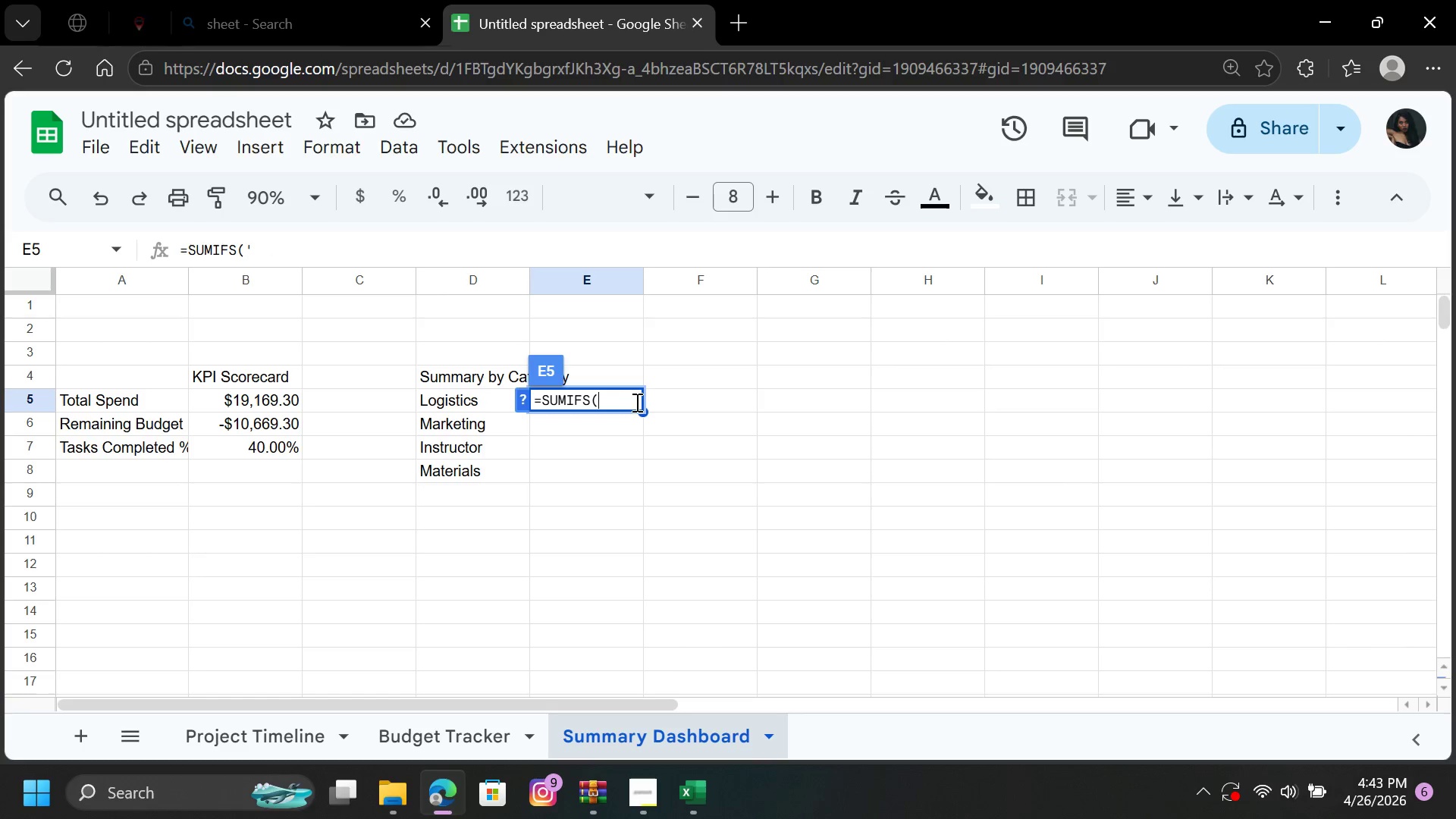 
key(Backspace)
 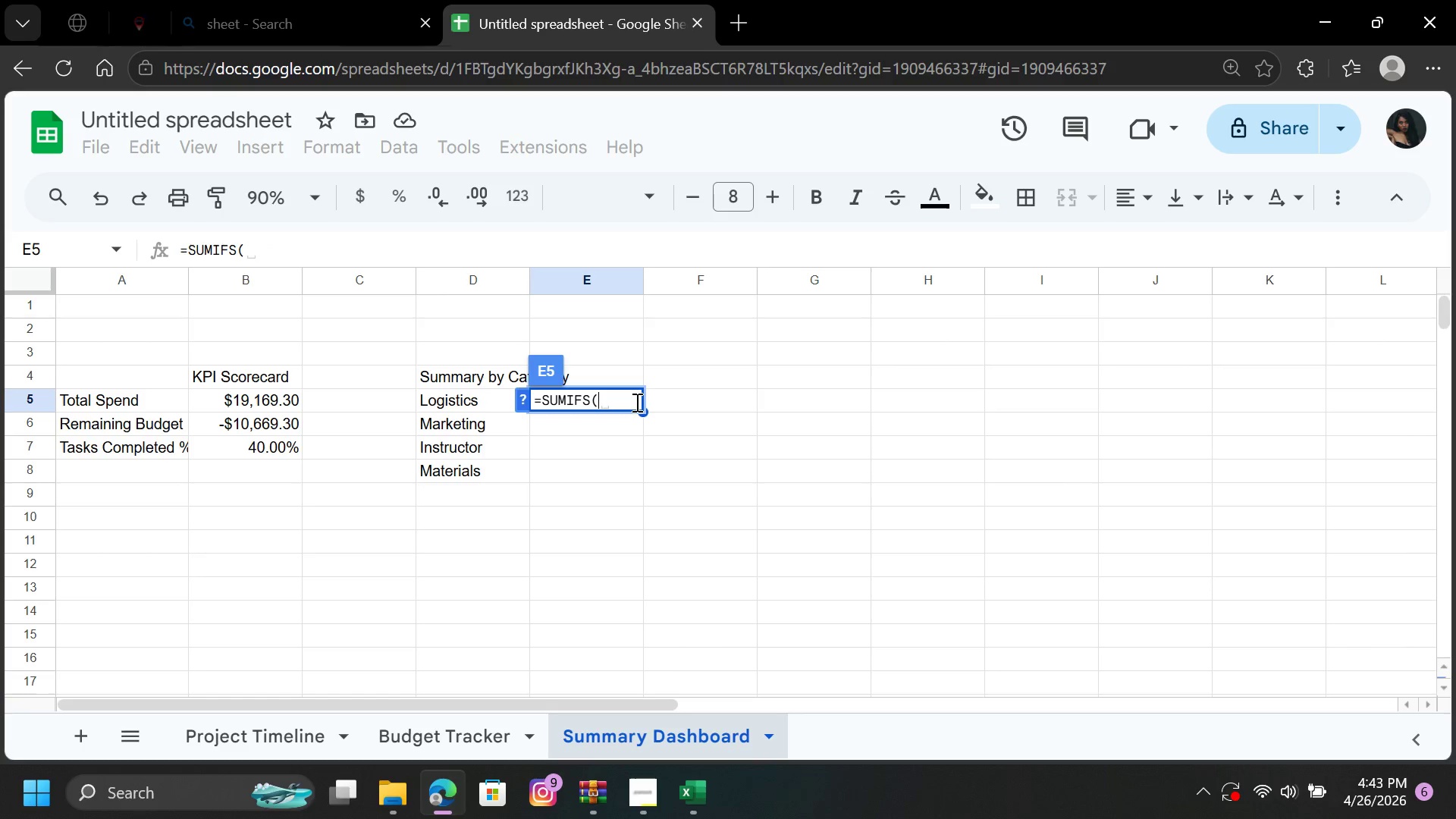 
key(Backspace)
 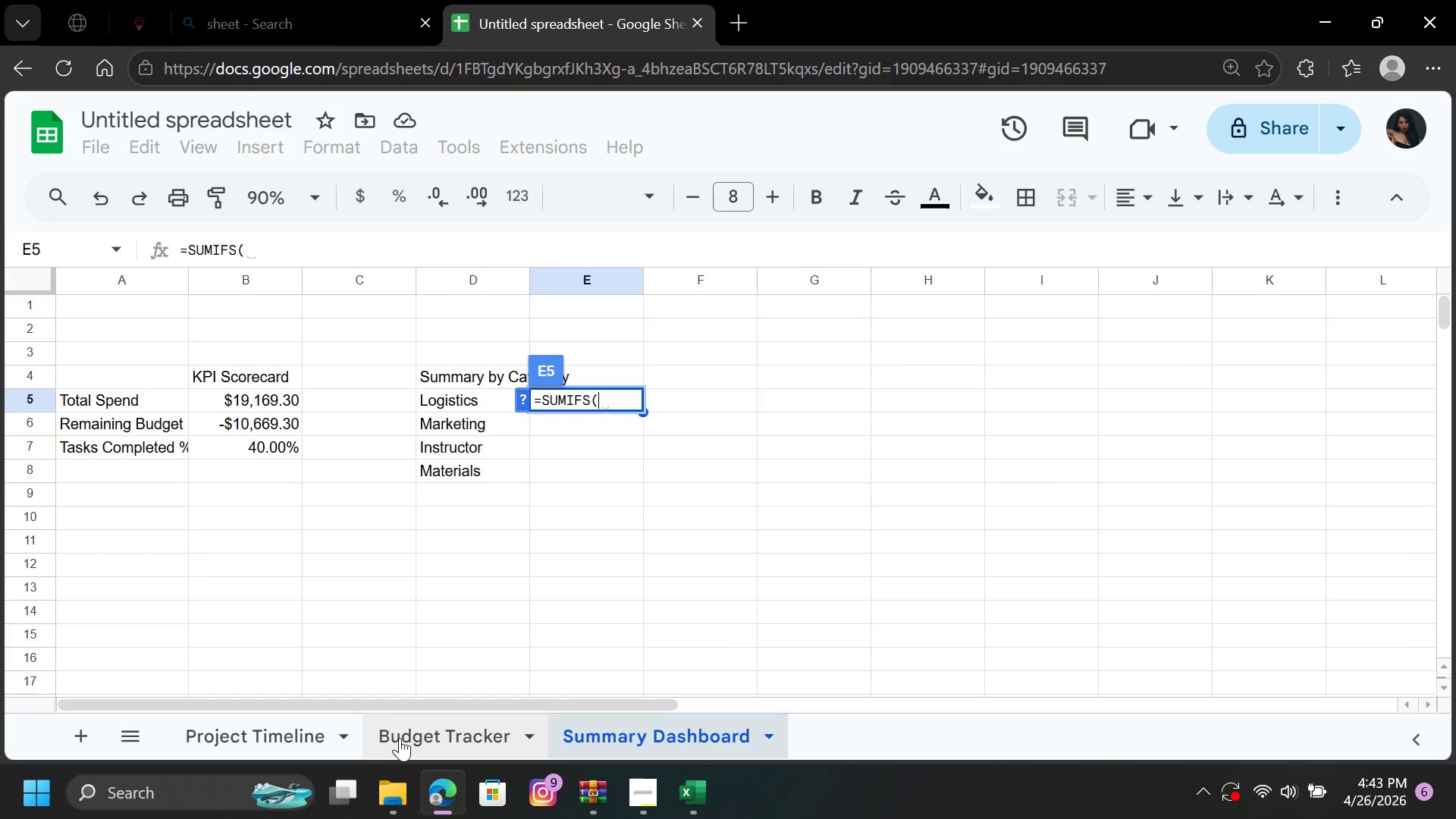 
left_click([400, 738])
 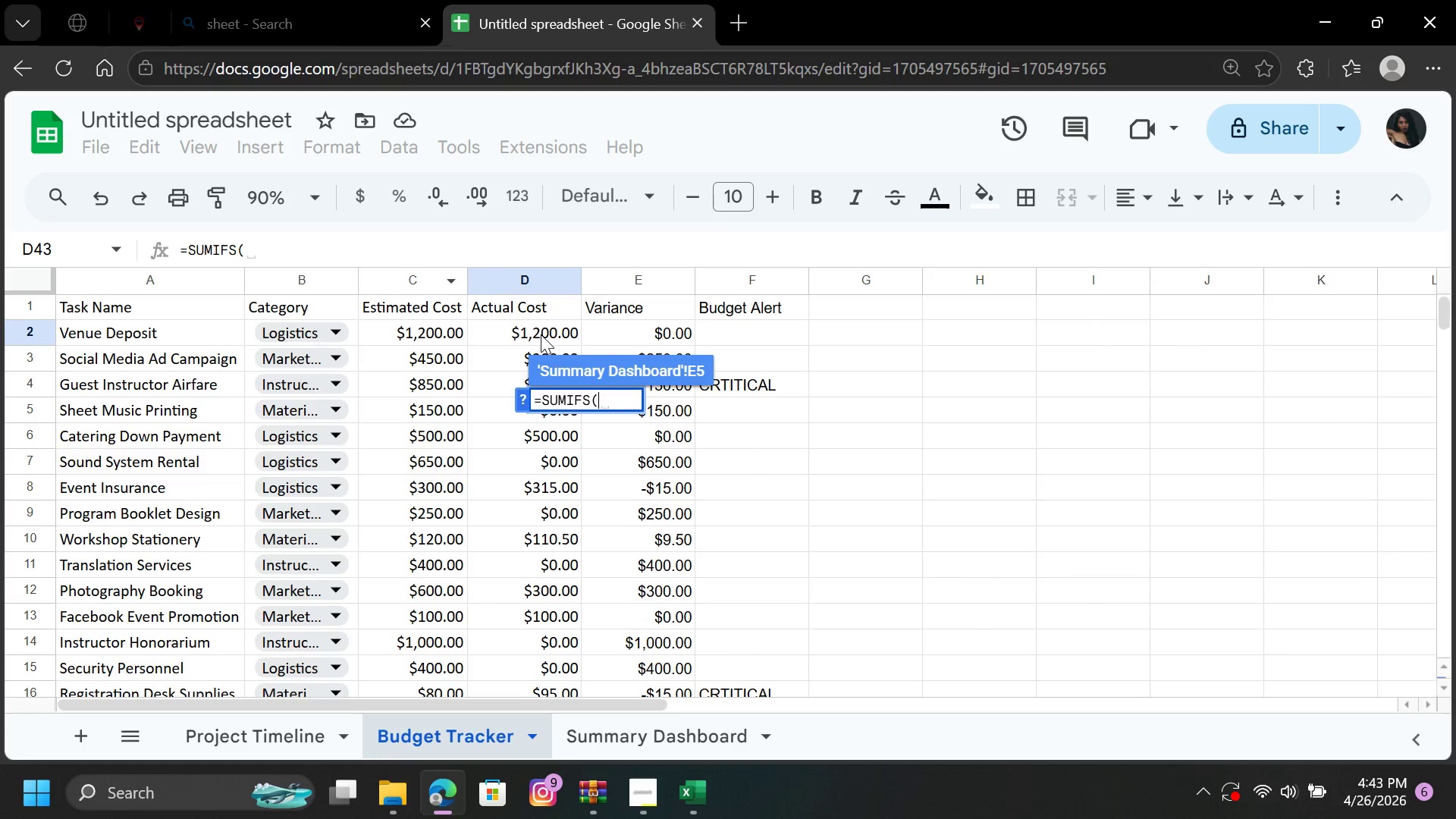 
left_click([544, 334])
 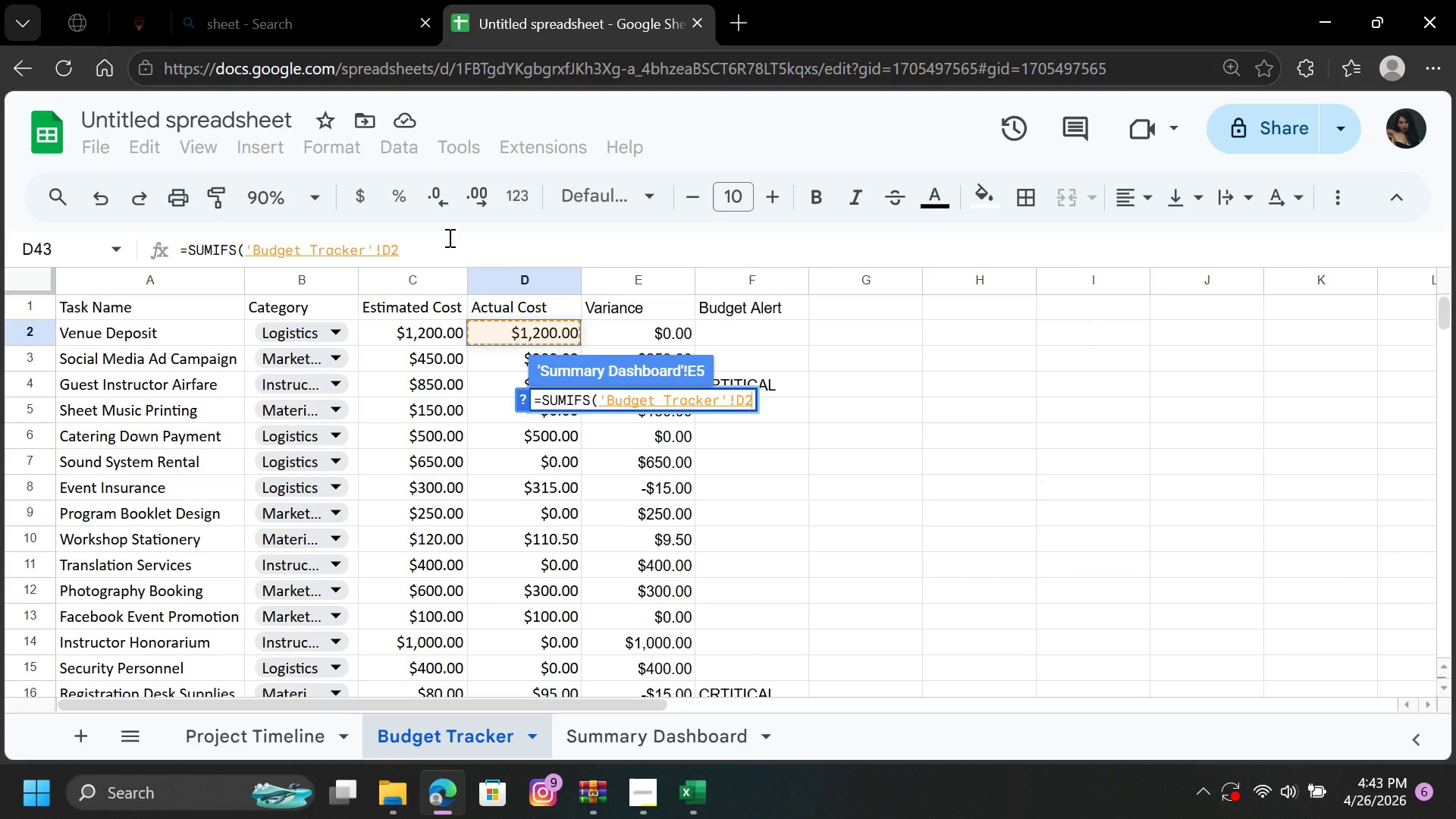 
type(:D41)
 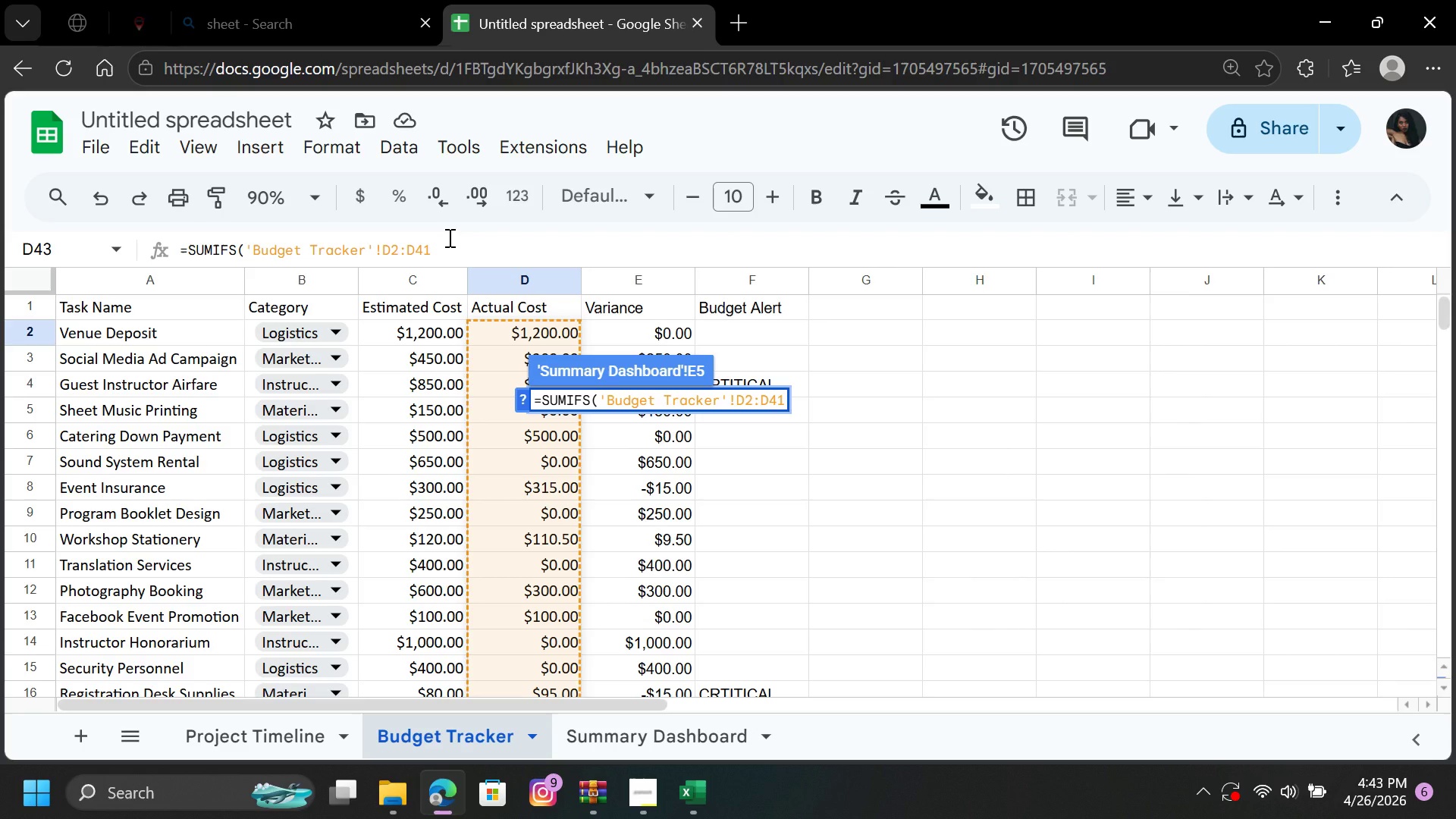 
key(Comma)
 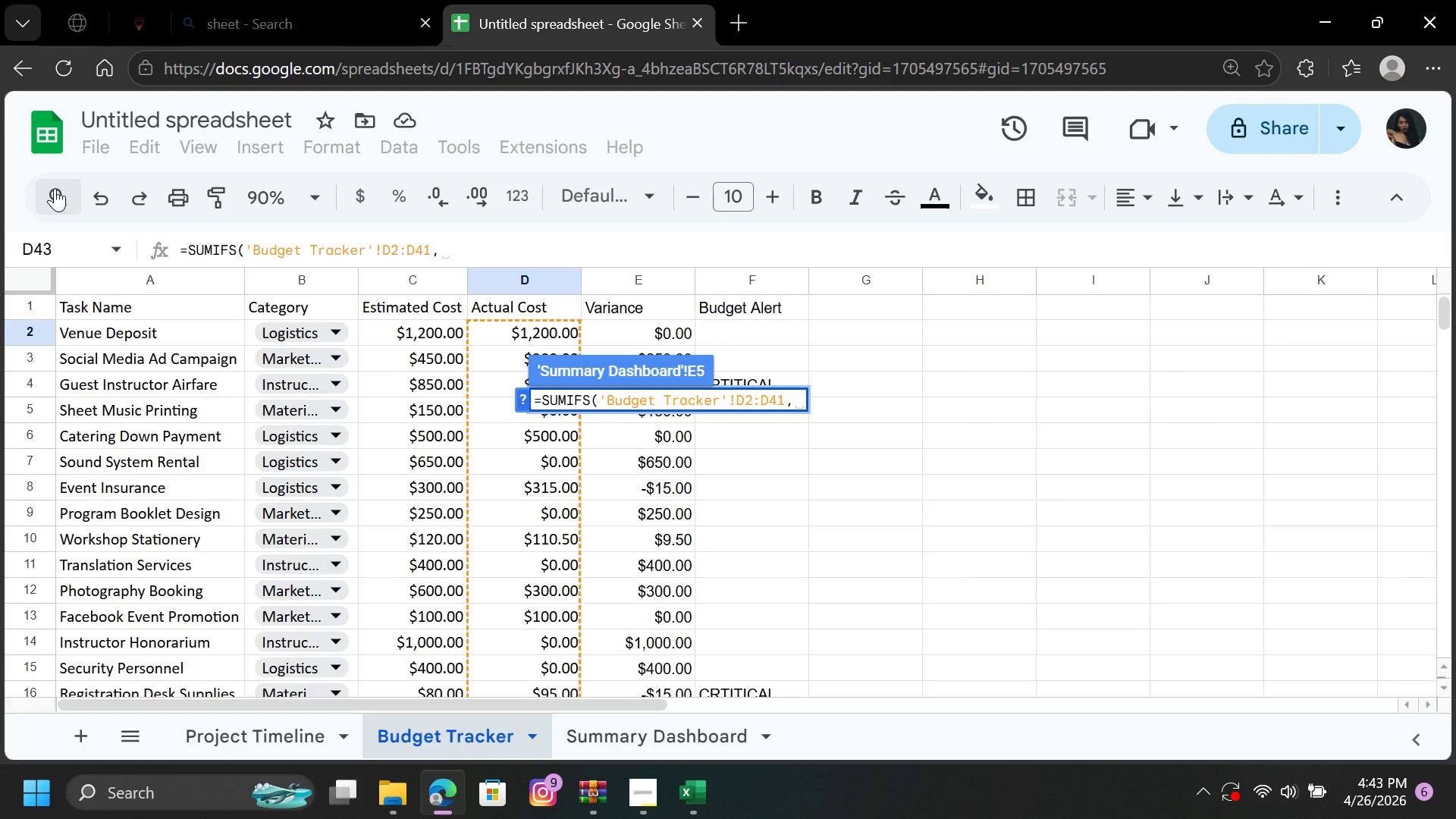 
wait(7.69)
 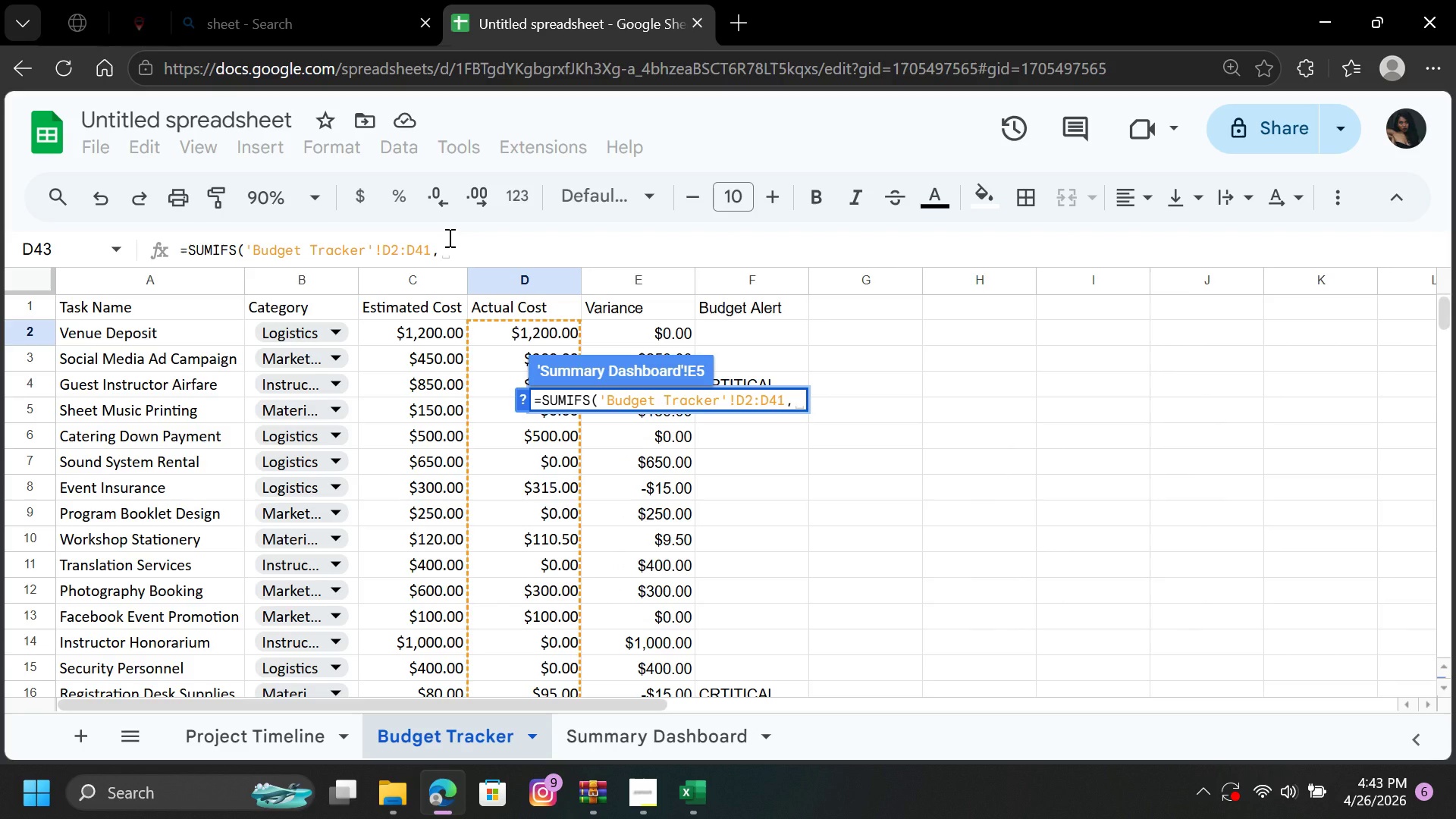 
left_click([265, 308])
 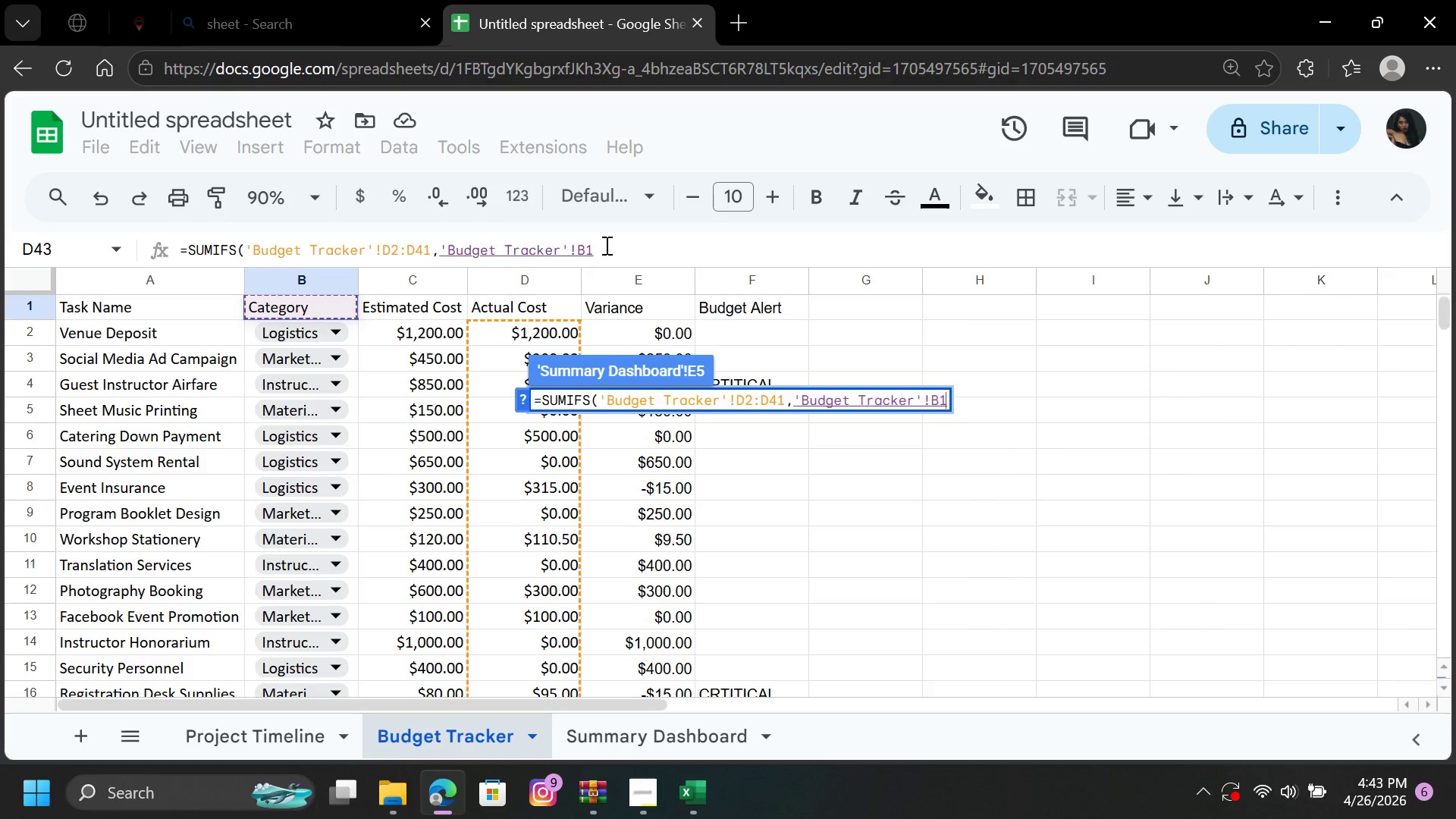 
left_click([605, 245])
 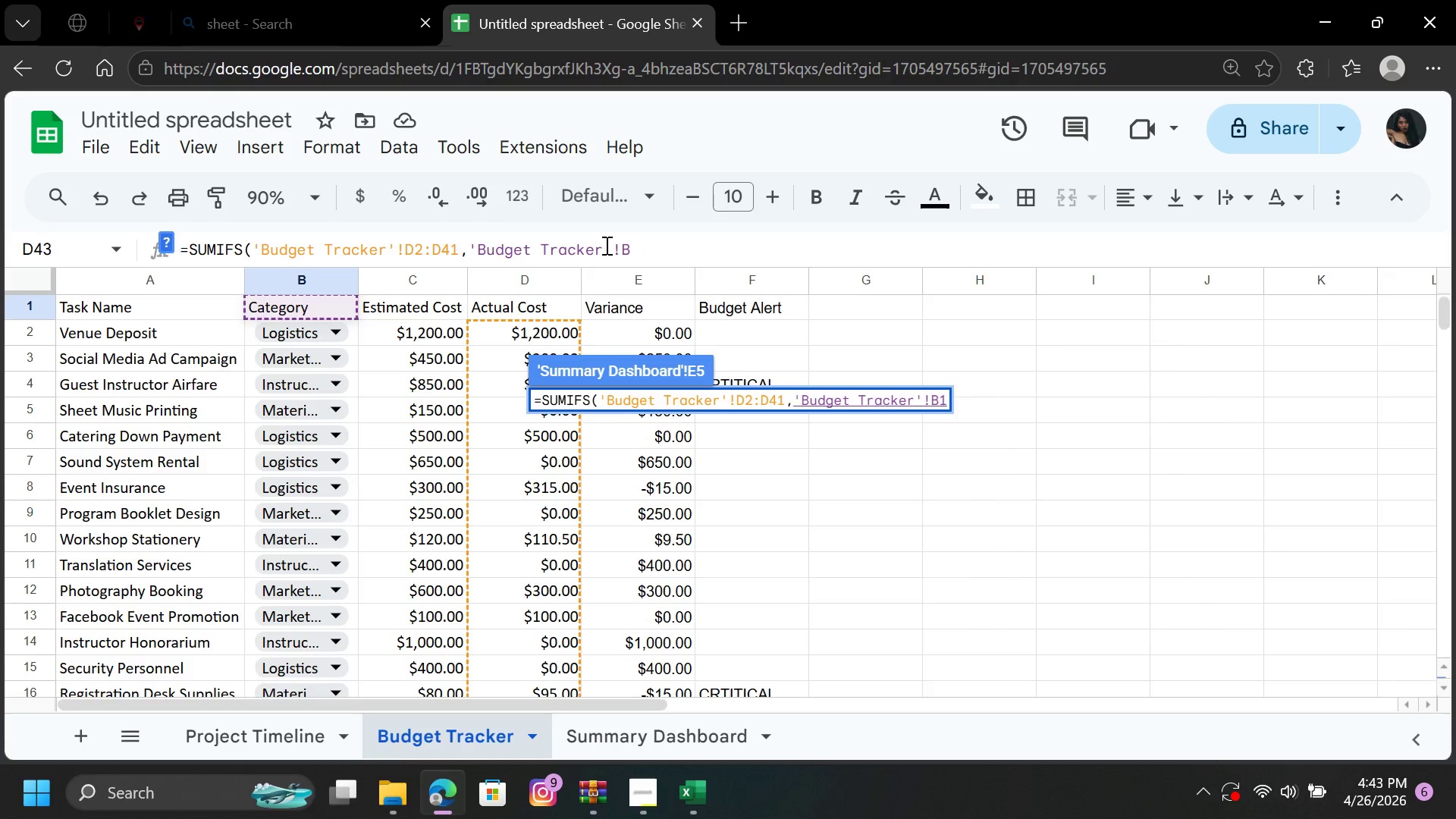 
key(Backspace)
type(2:B41)
 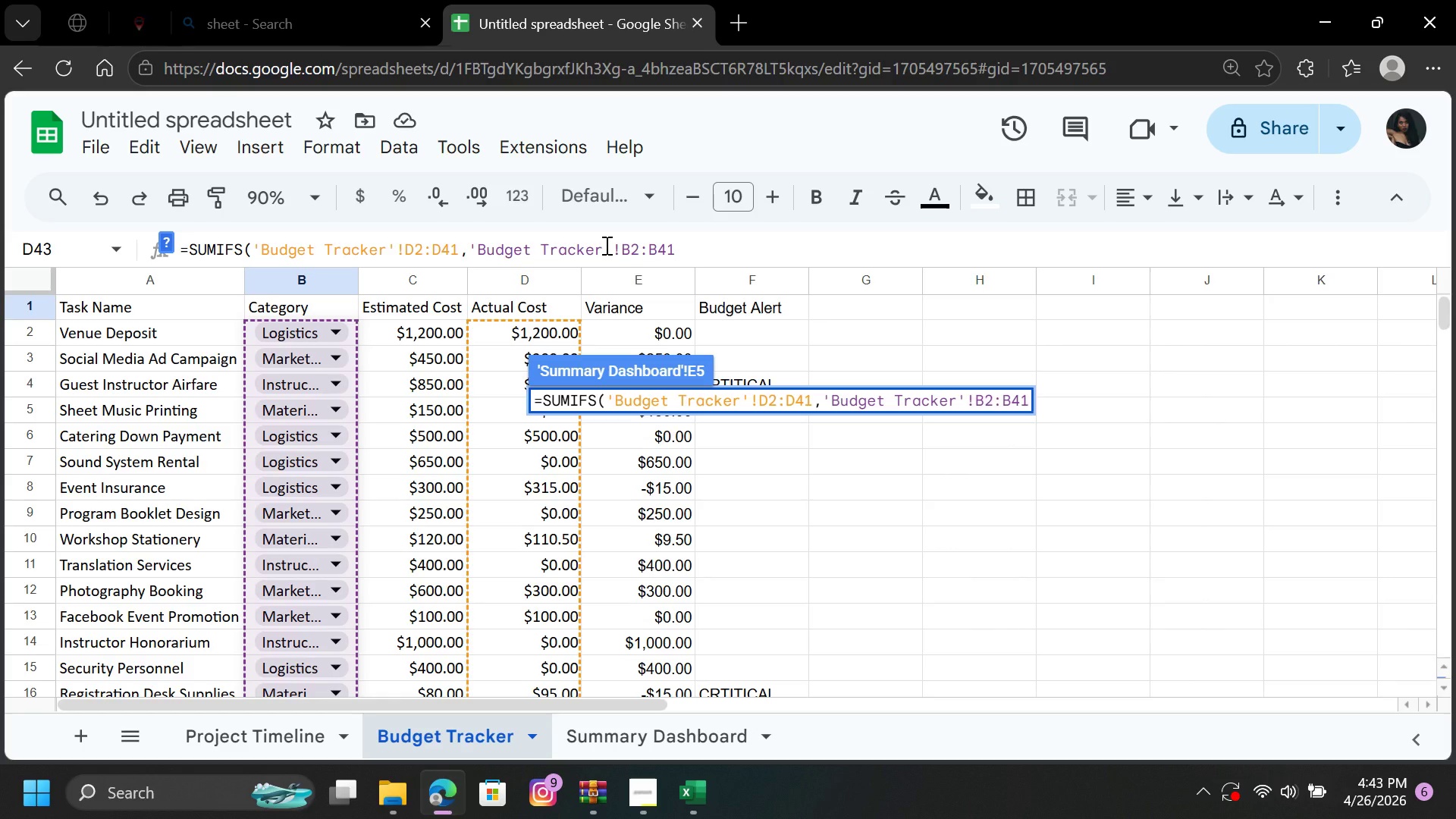 
wait(5.06)
 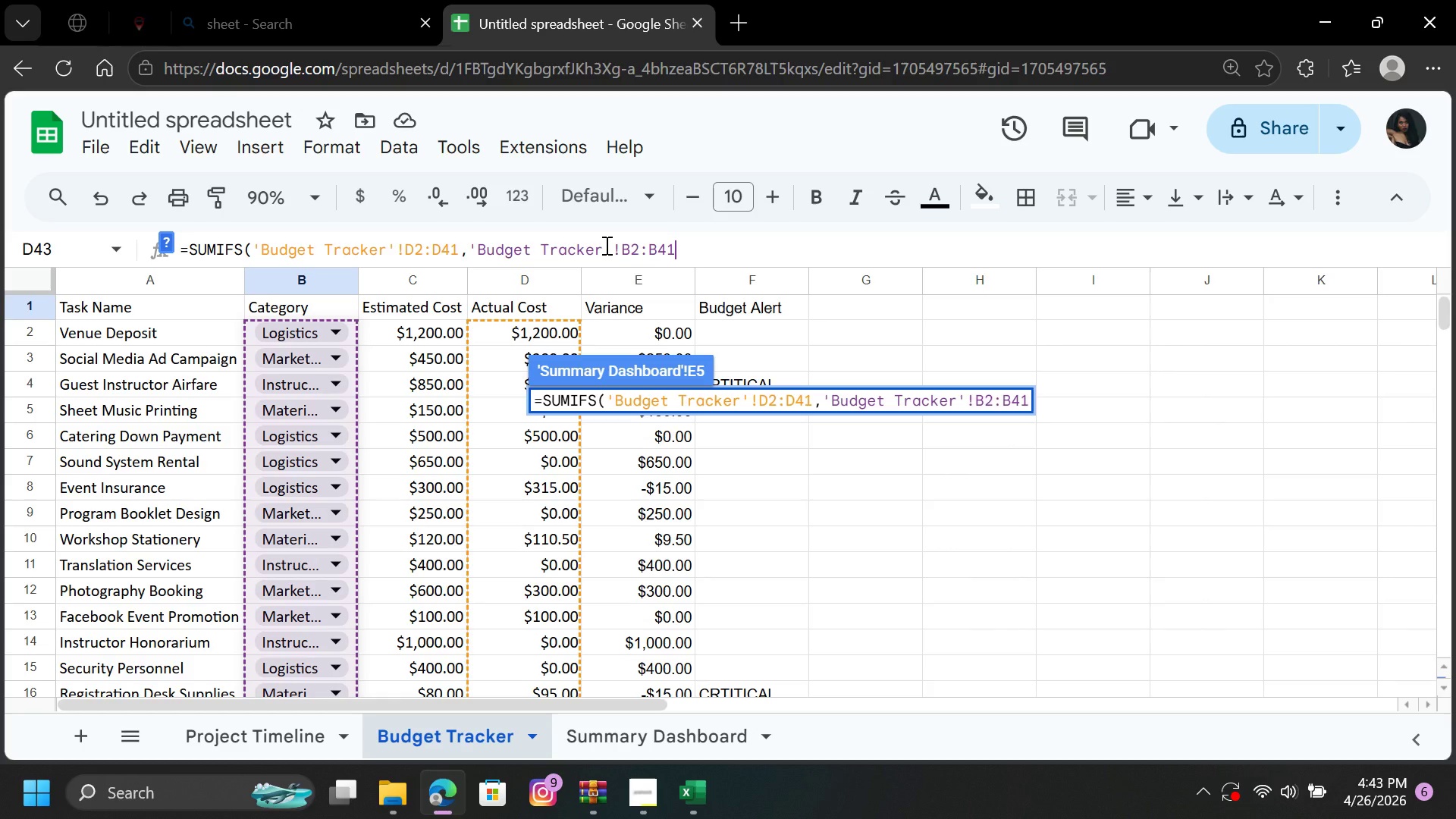 
key(Comma)
 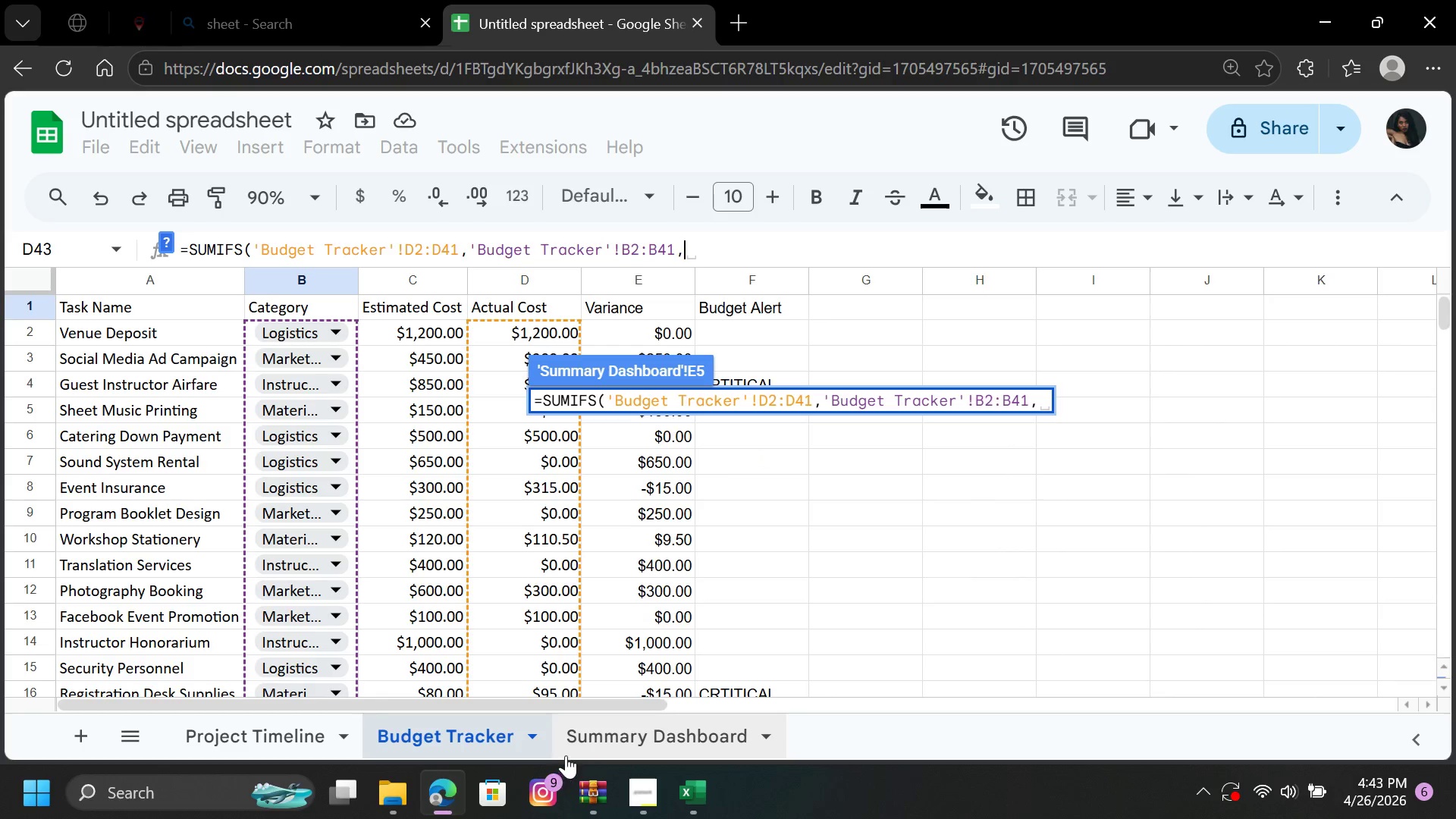 
left_click([591, 749])
 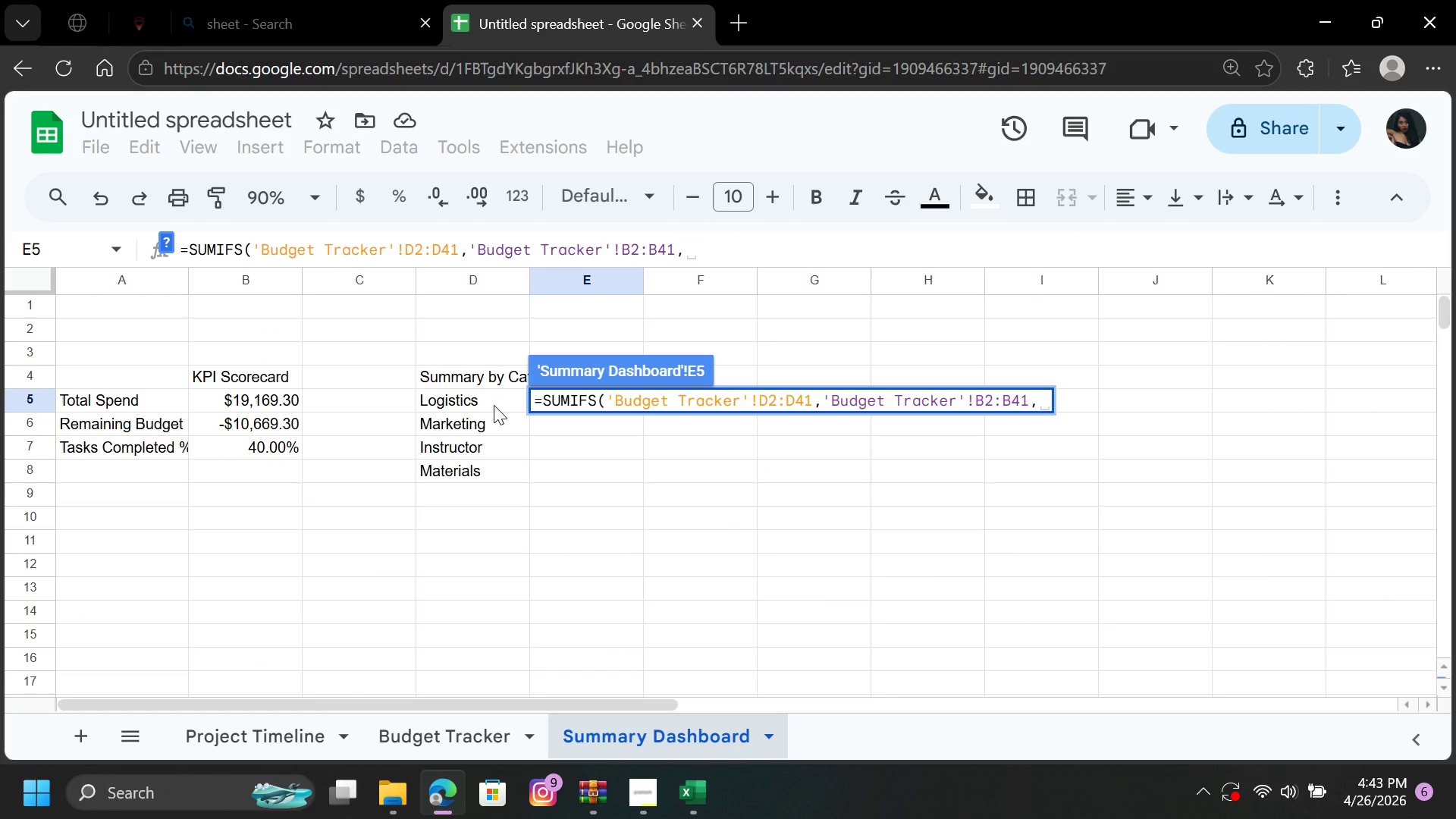 
left_click([494, 405])
 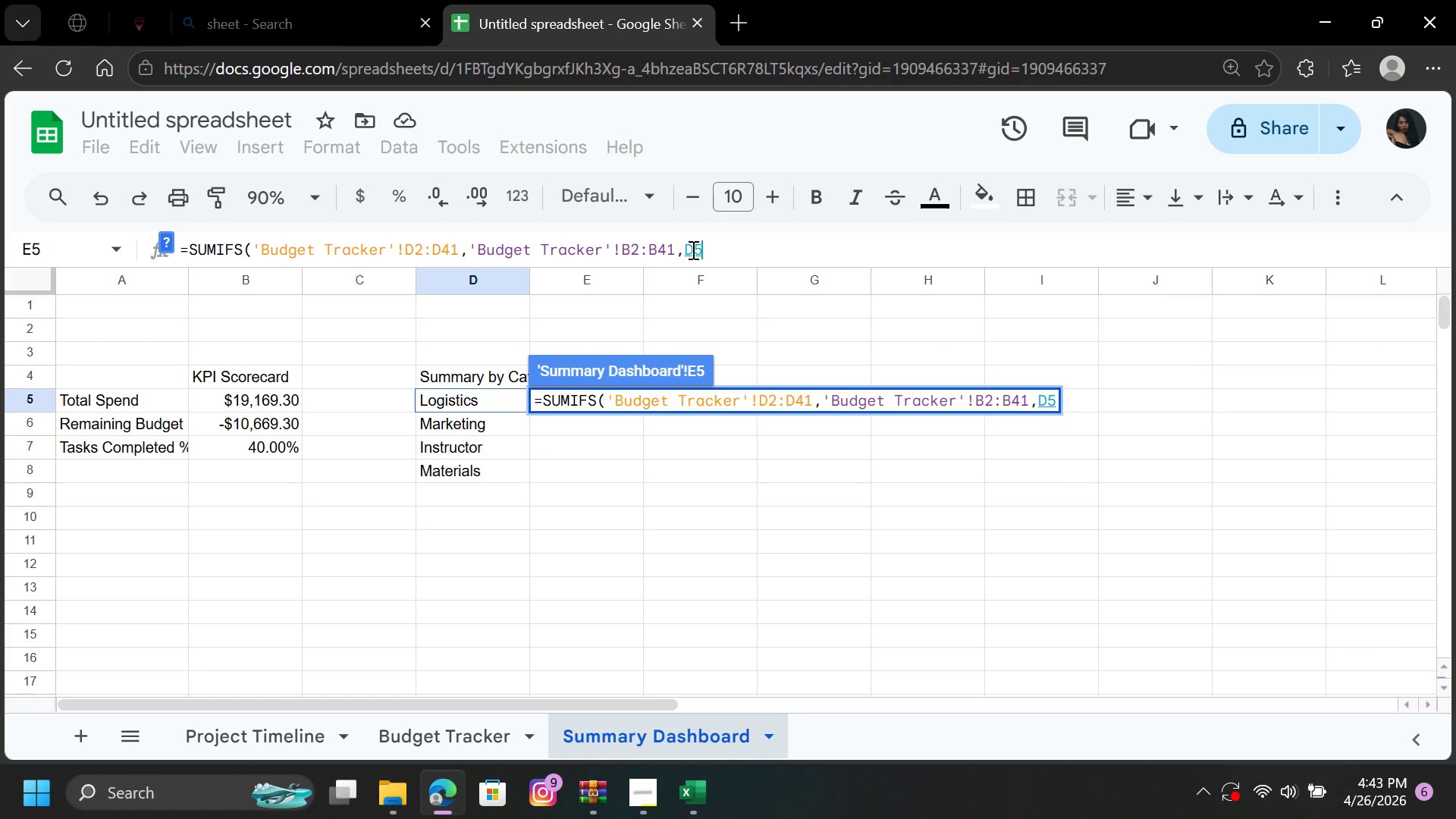 
key(Shift+0)
 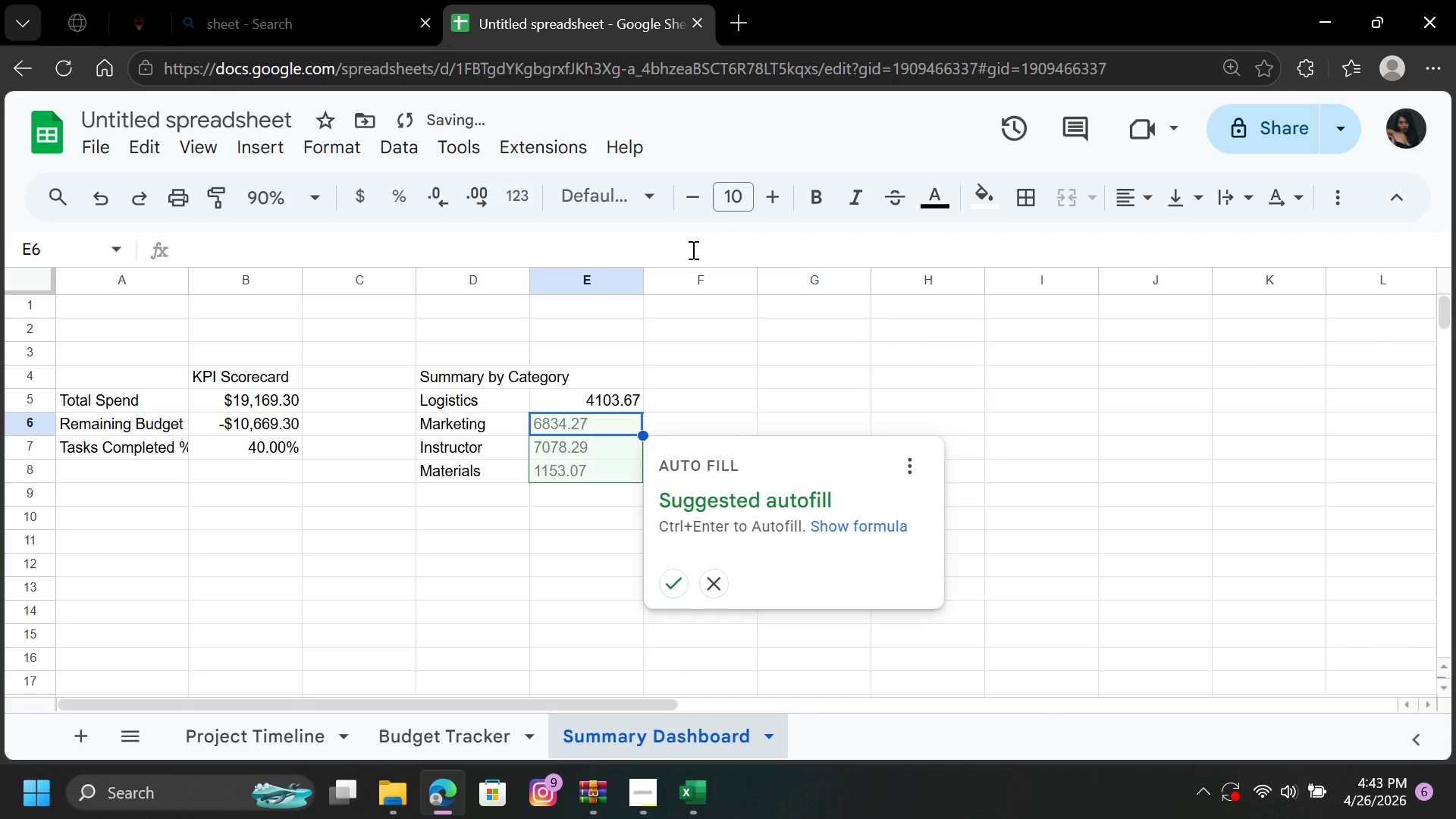 
key(Enter)
 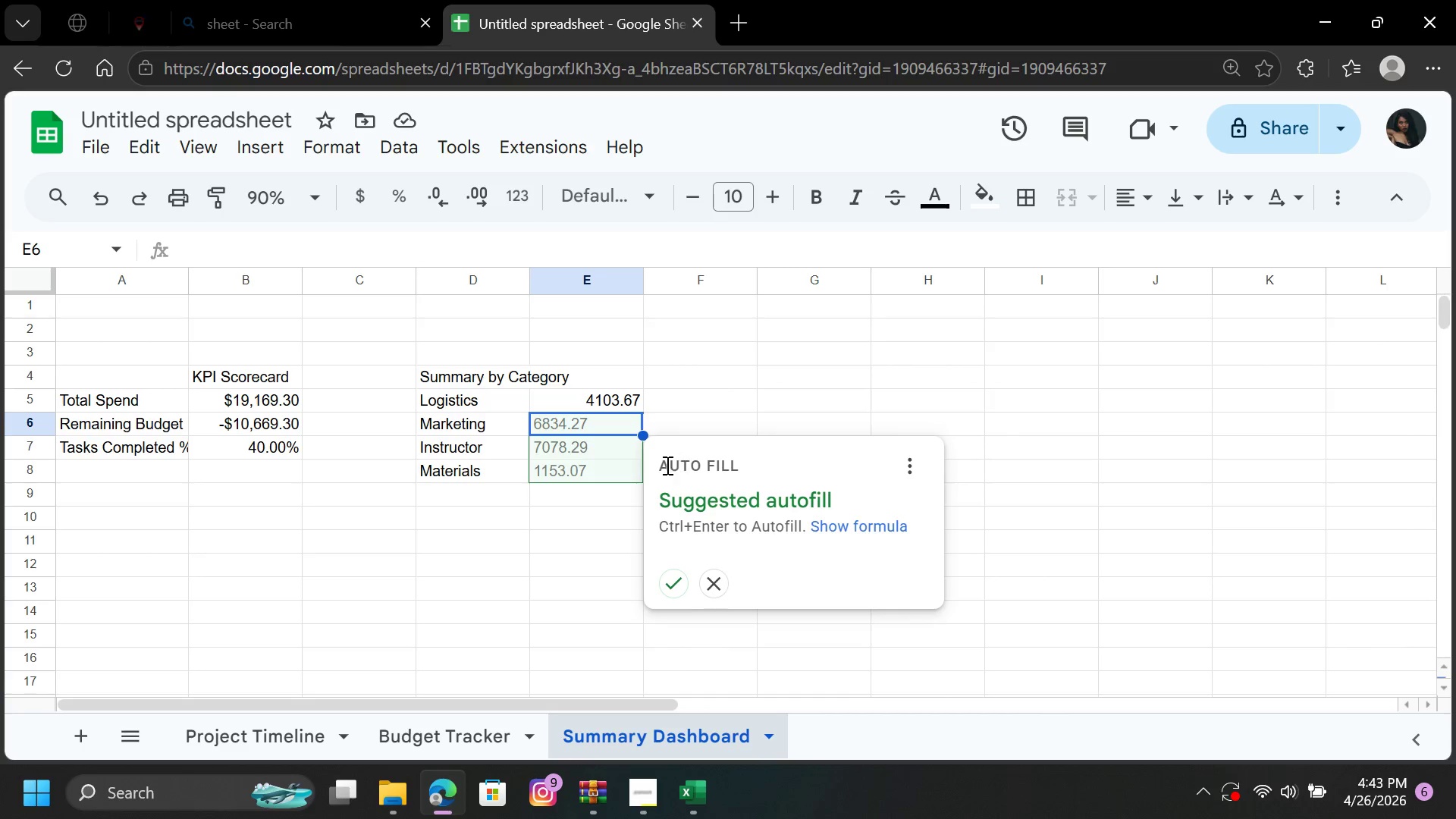 
wait(7.16)
 